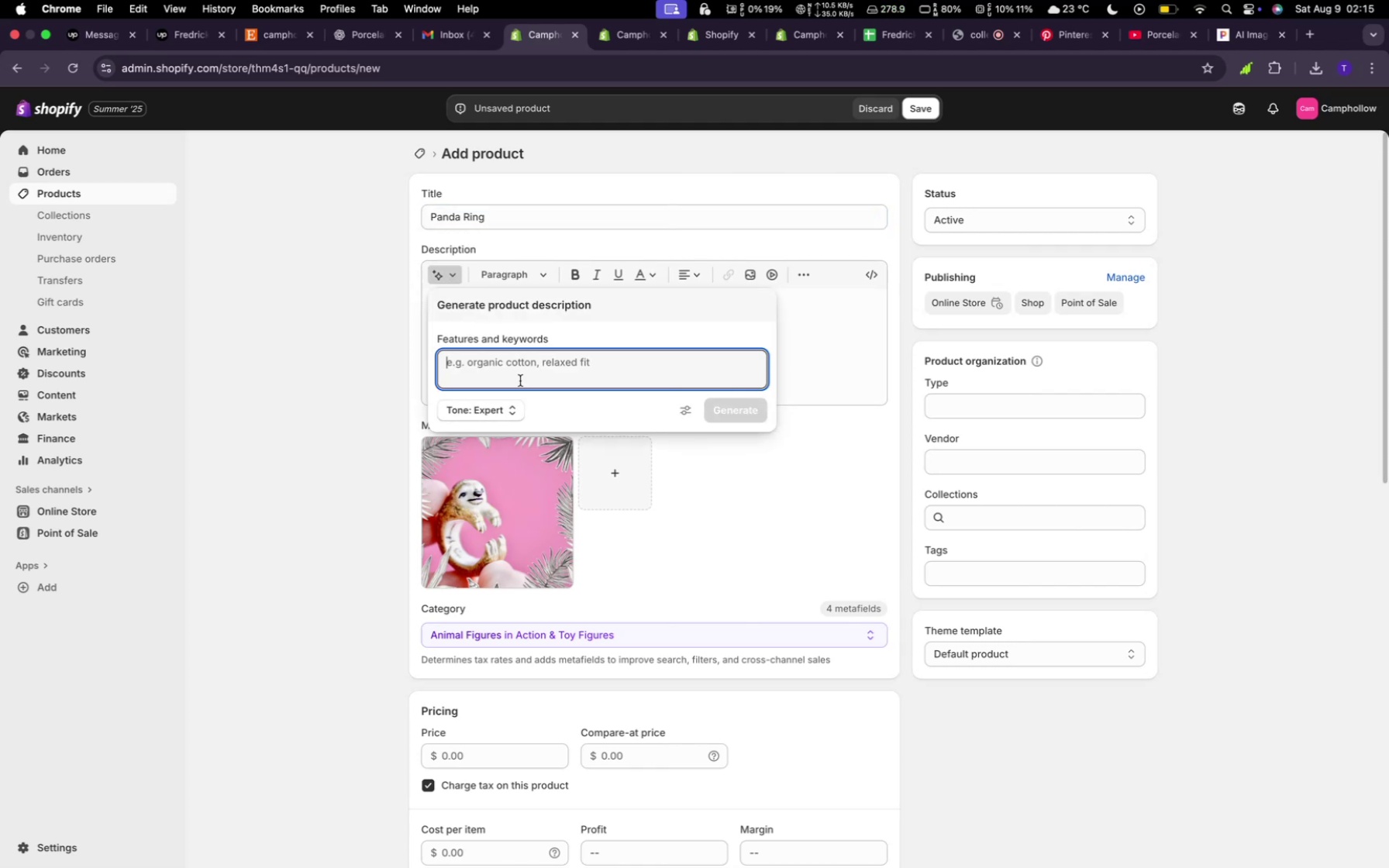 
type(Pana)
key(Backspace)
type(da Ring )
 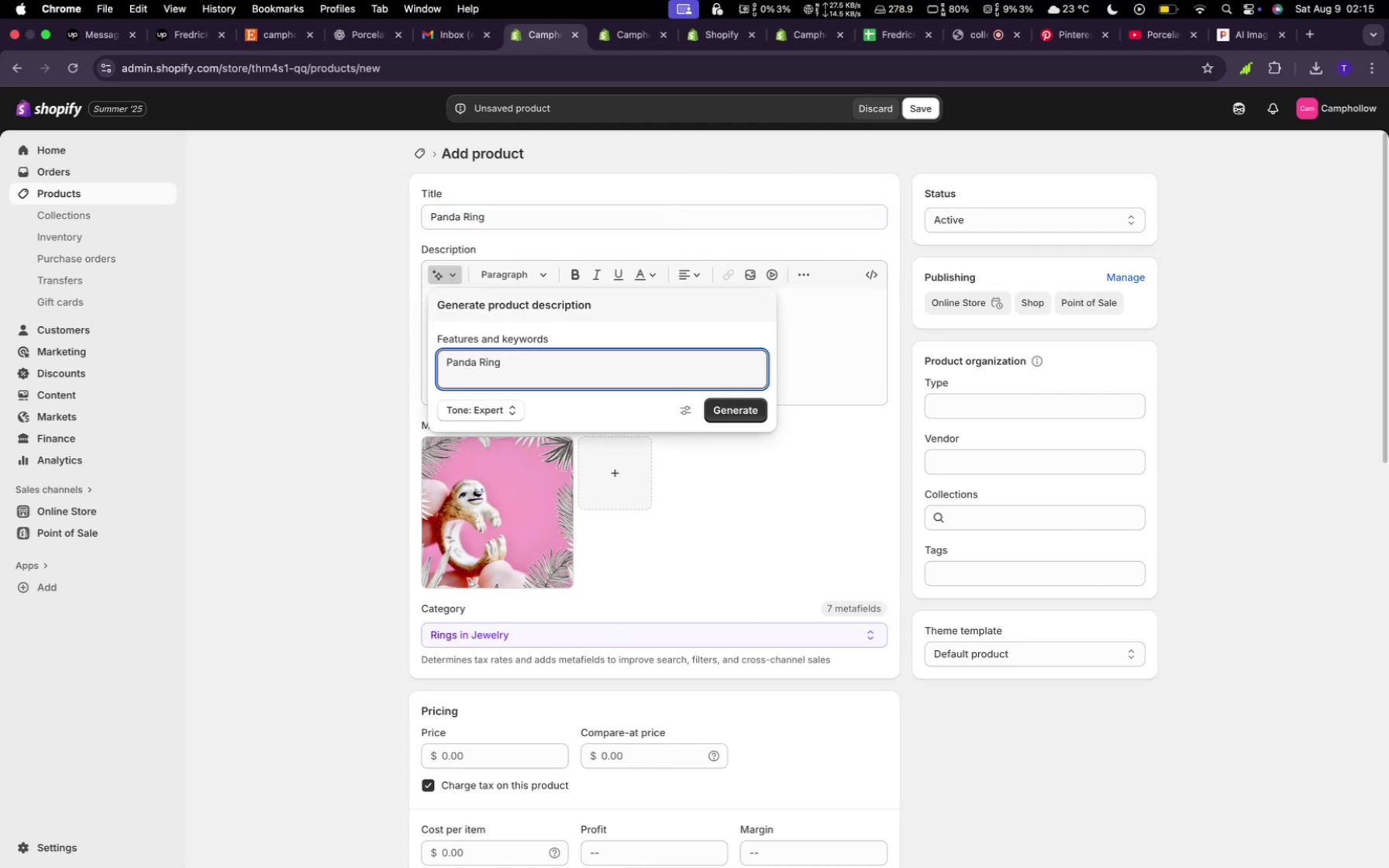 
 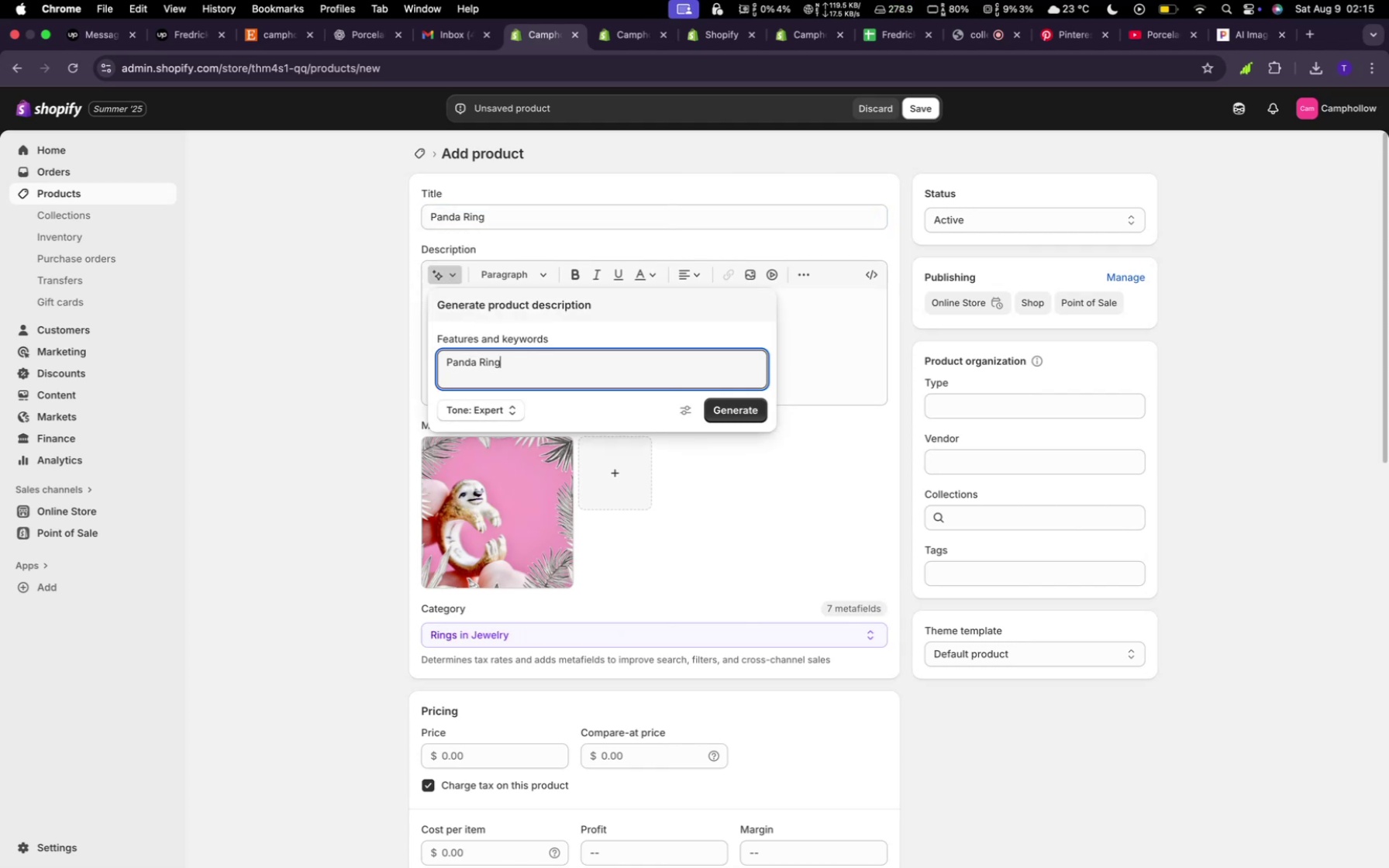 
hold_key(key=ShiftLeft, duration=0.31)
 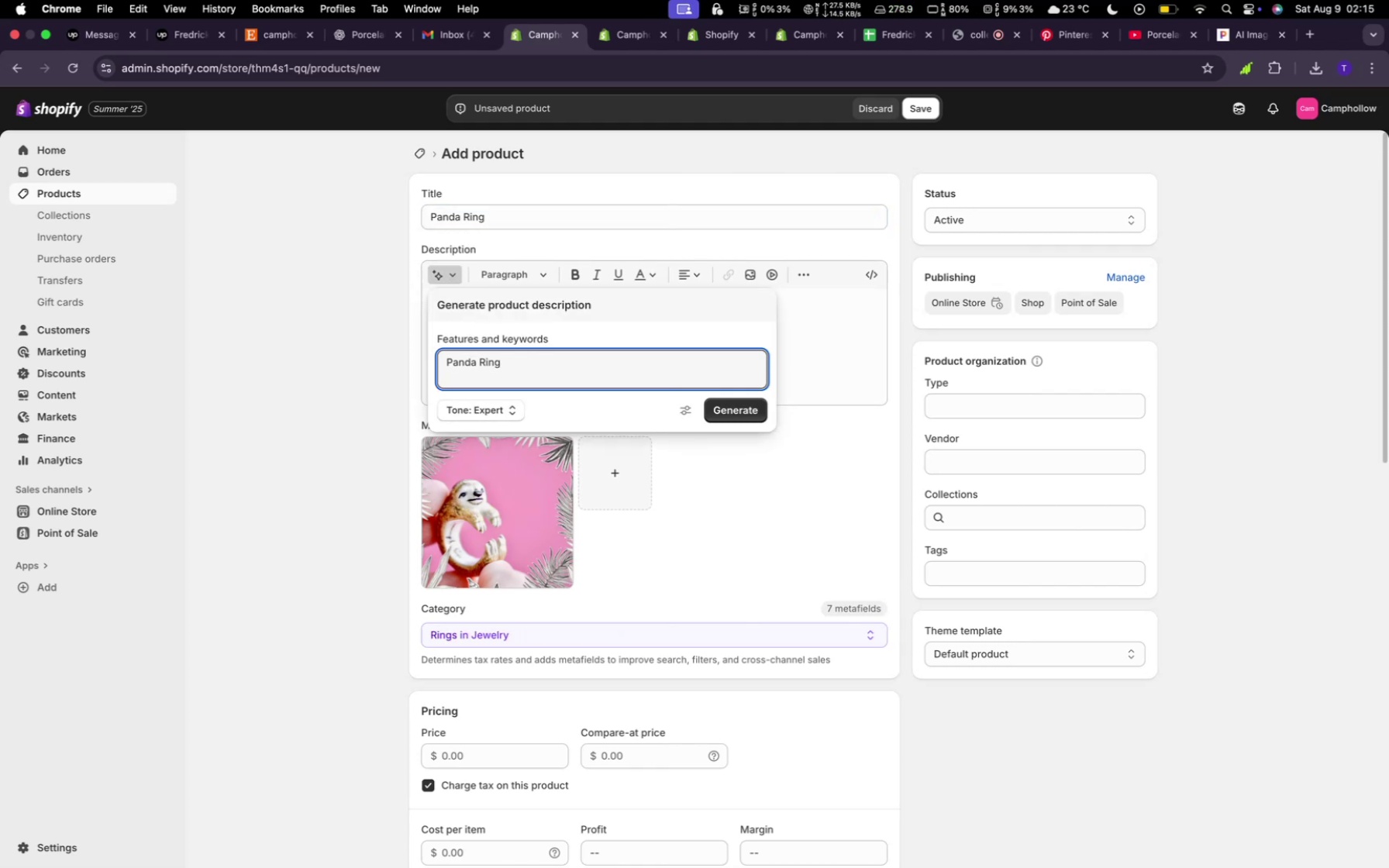 
key(Meta+V)
 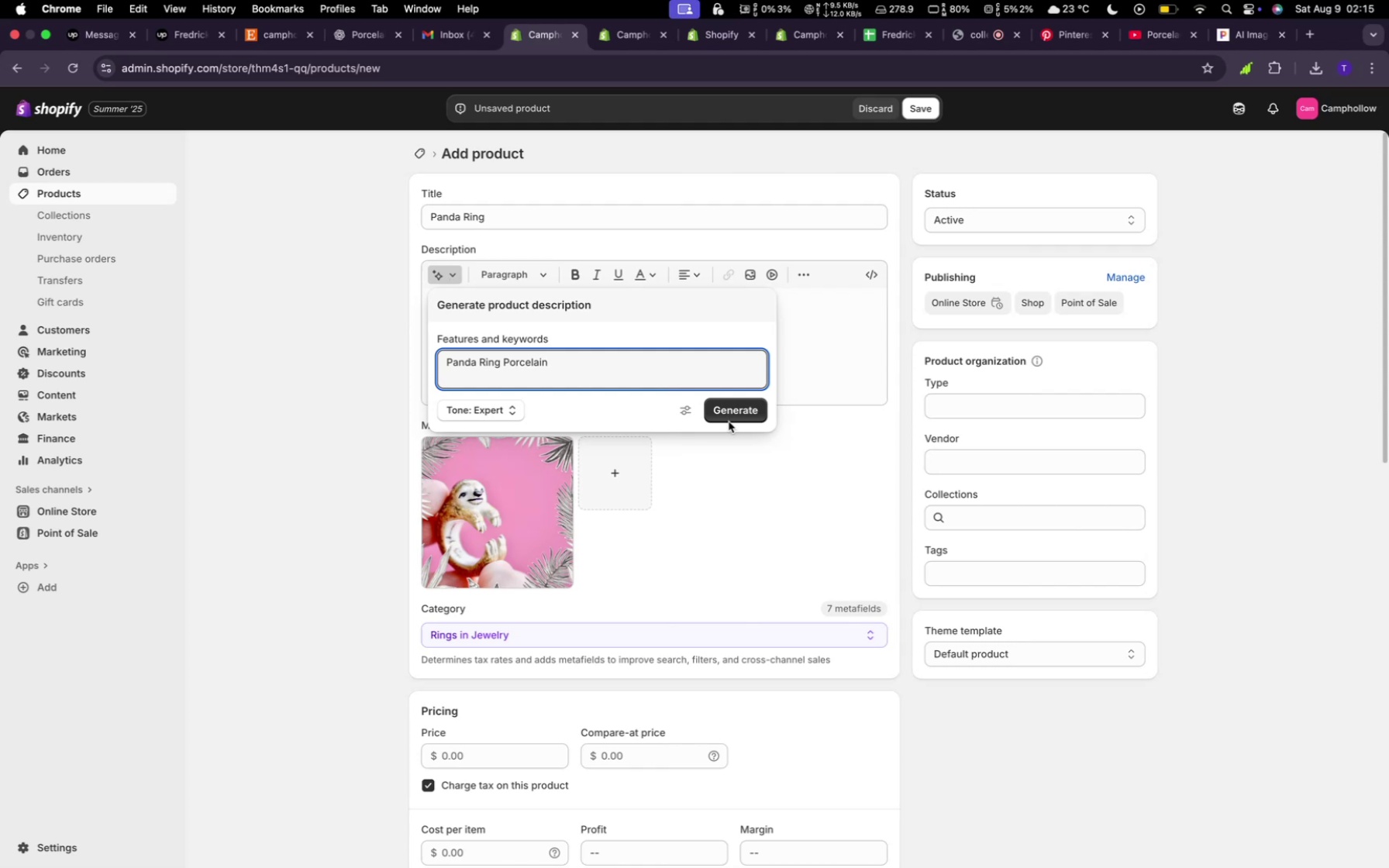 
left_click([741, 414])
 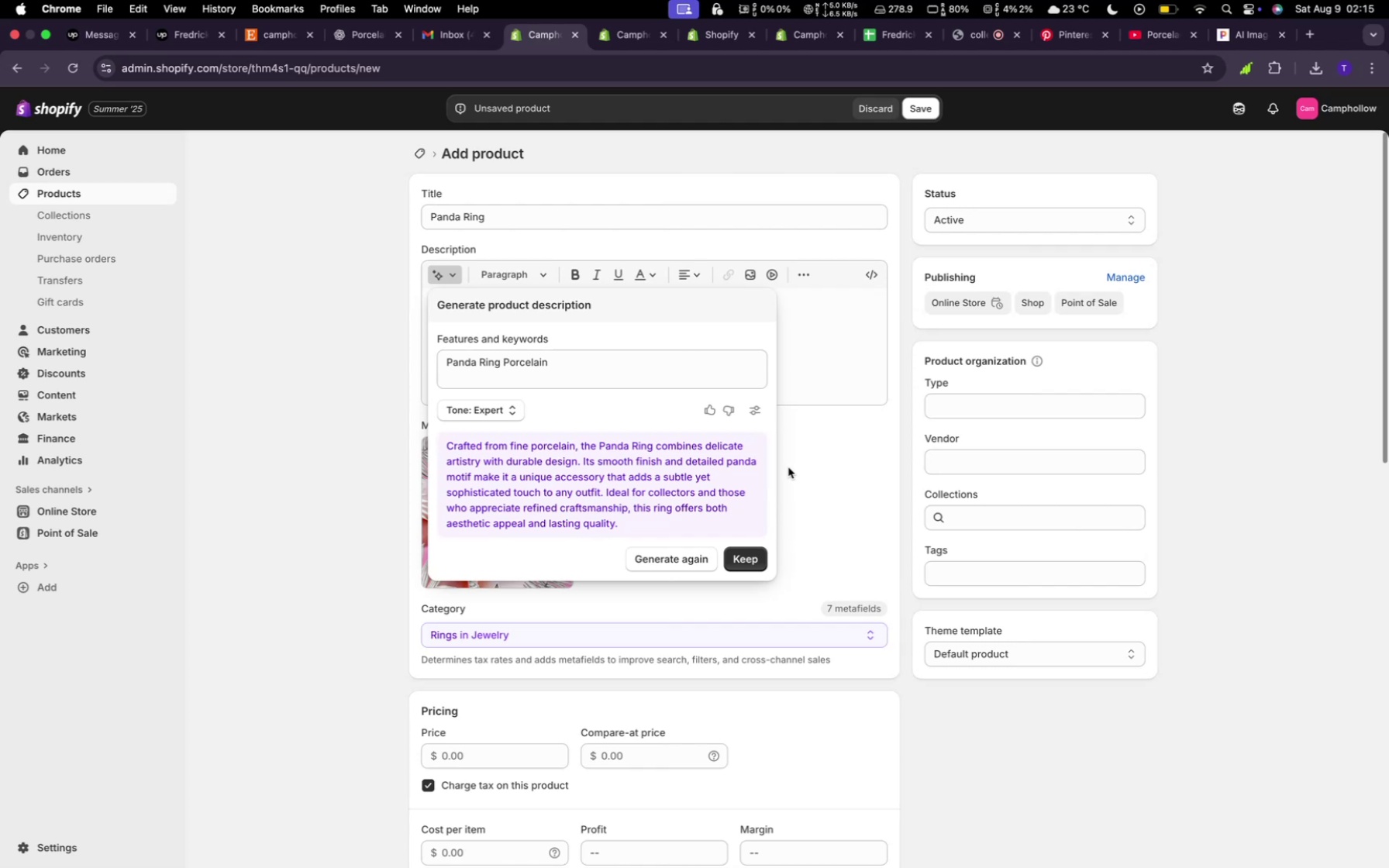 
wait(16.63)
 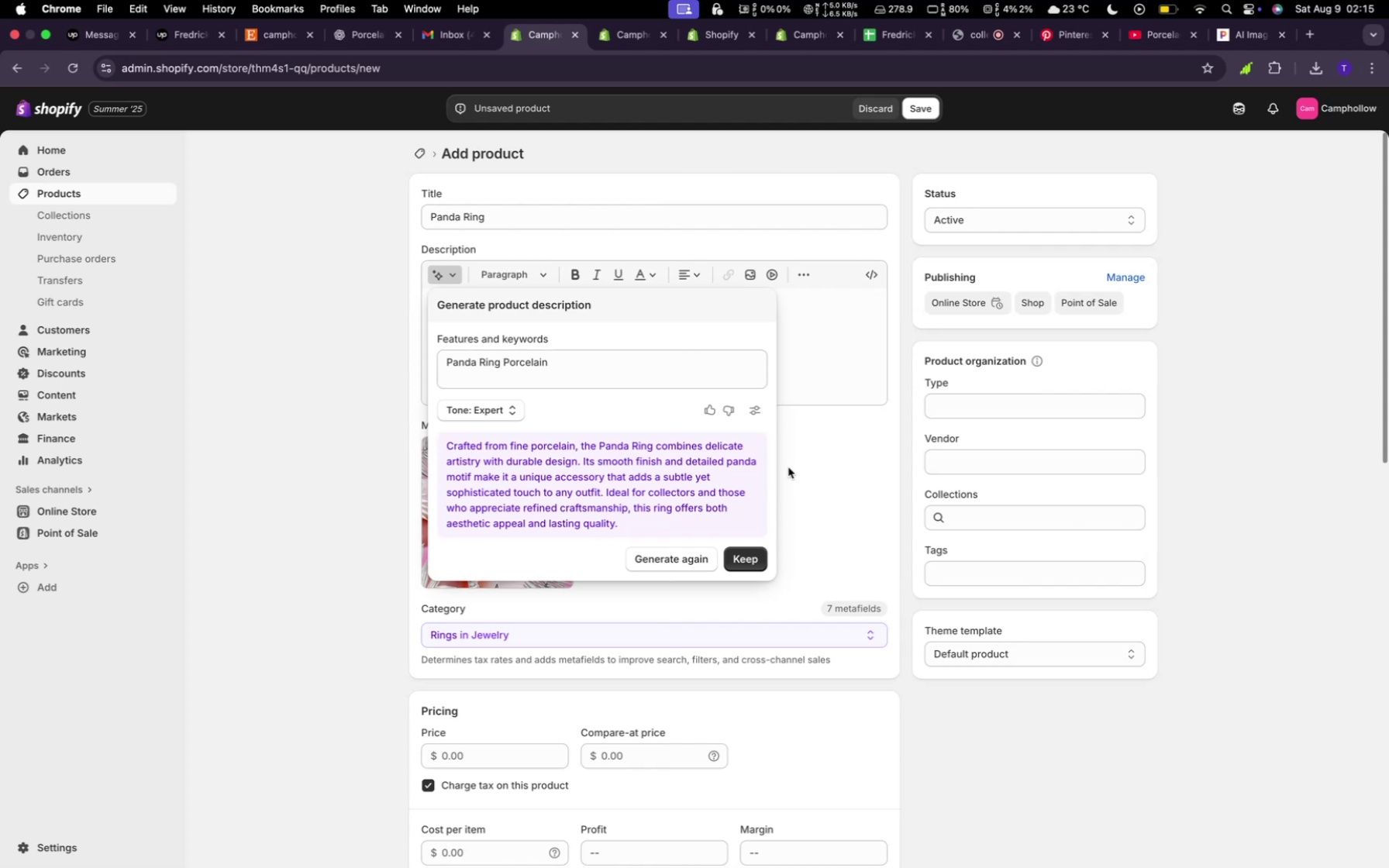 
left_click([740, 556])
 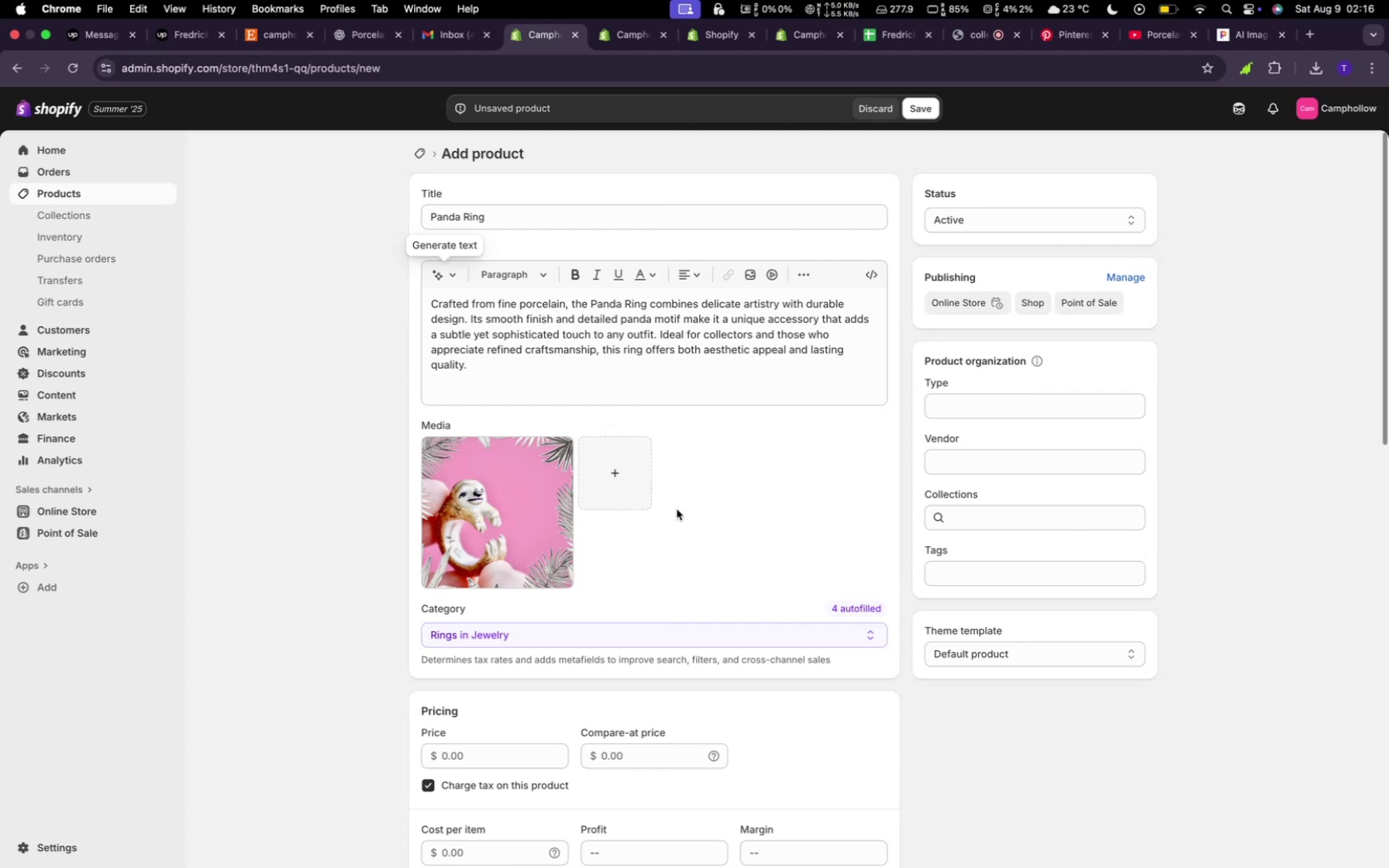 
wait(54.48)
 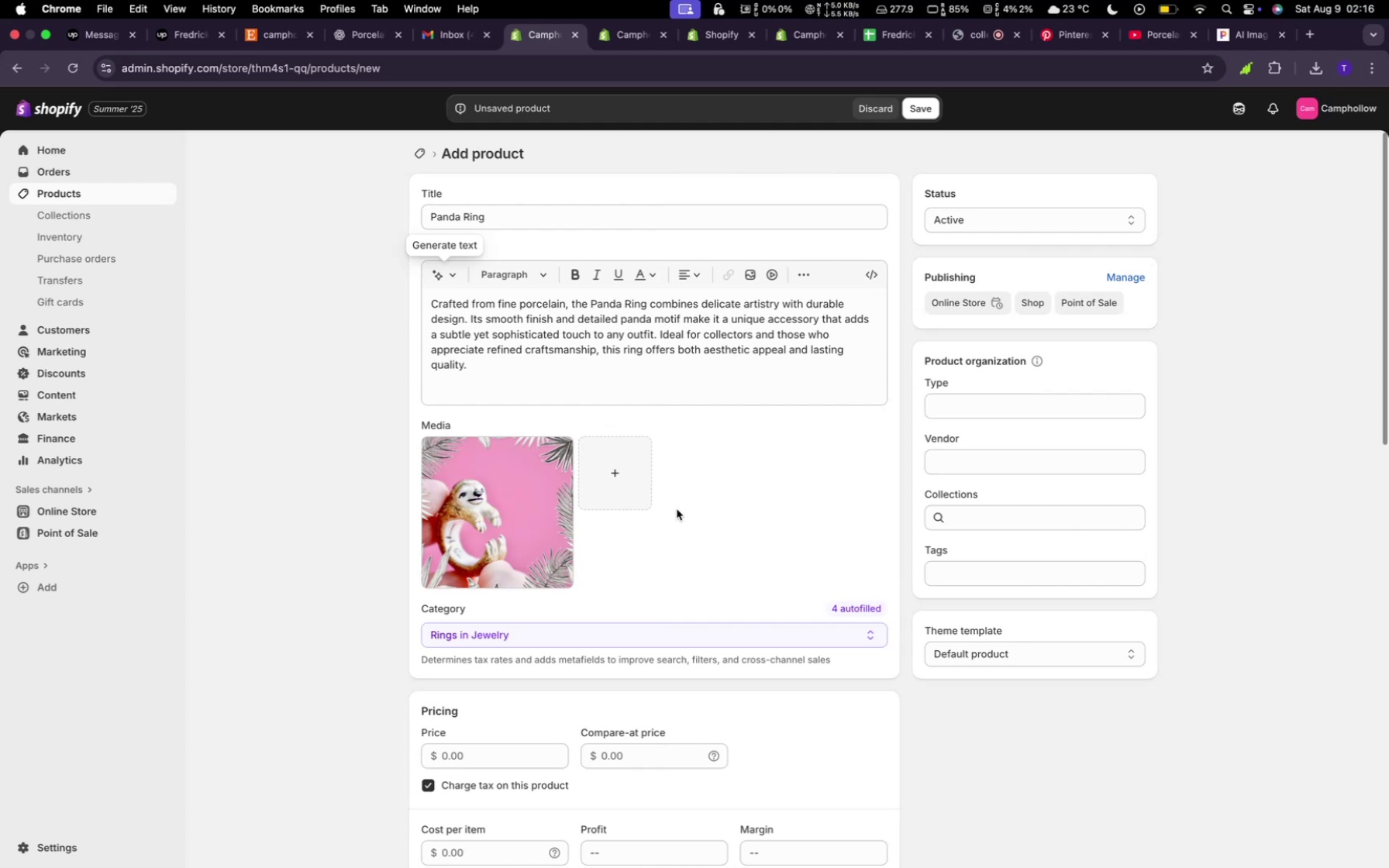 
left_click([488, 740])
 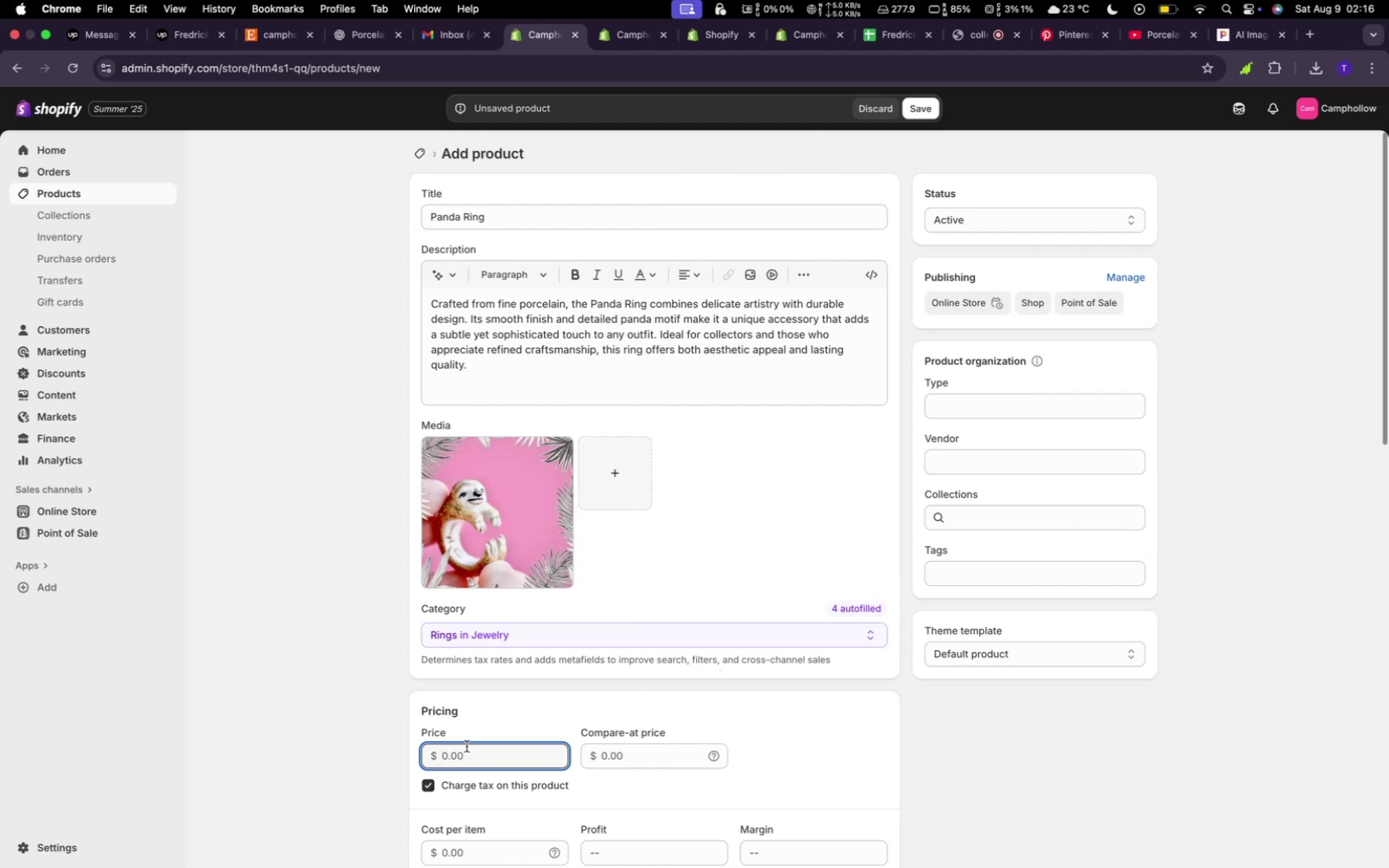 
type(22)
 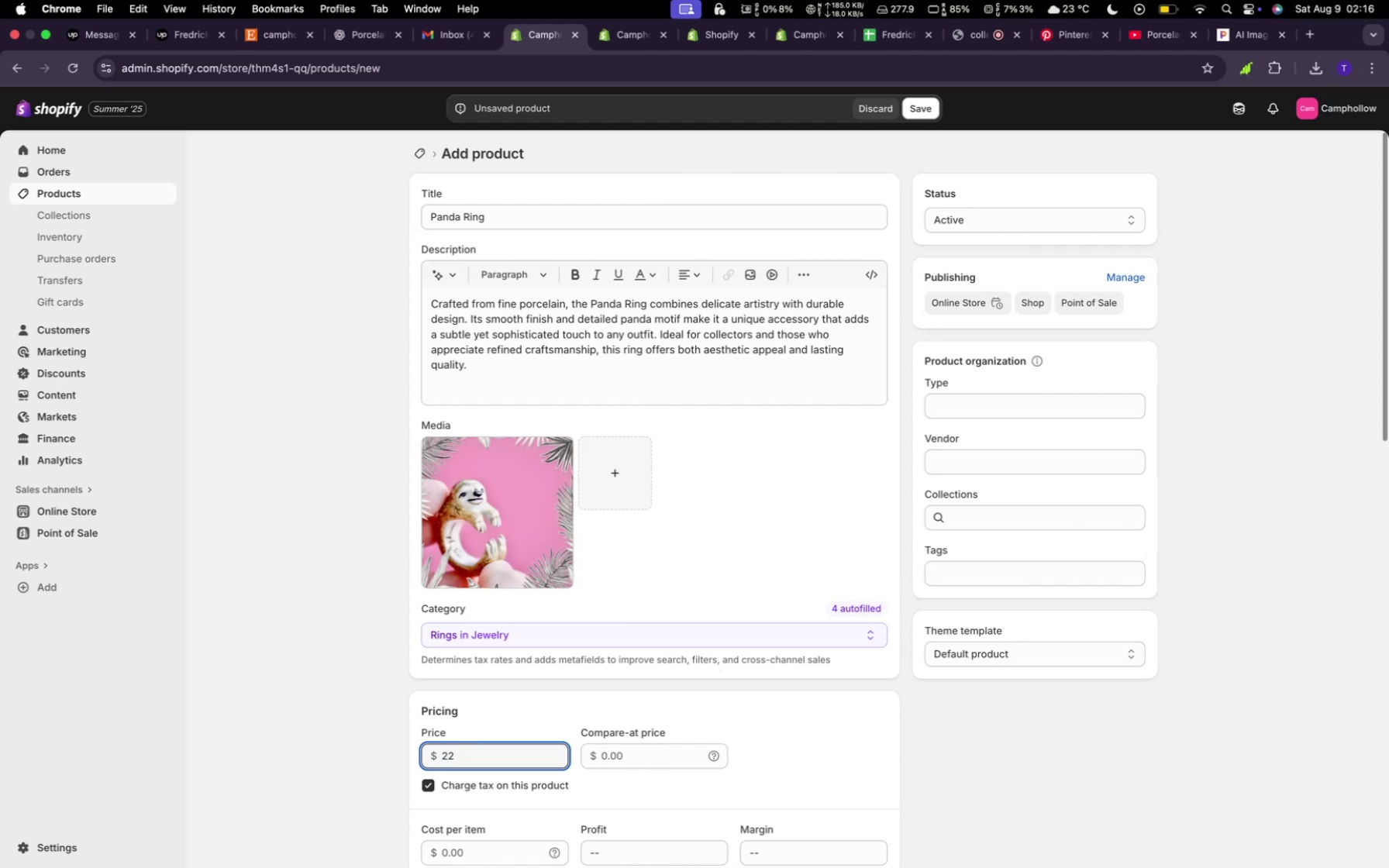 
scroll: coordinate [660, 641], scroll_direction: down, amount: 50.0
 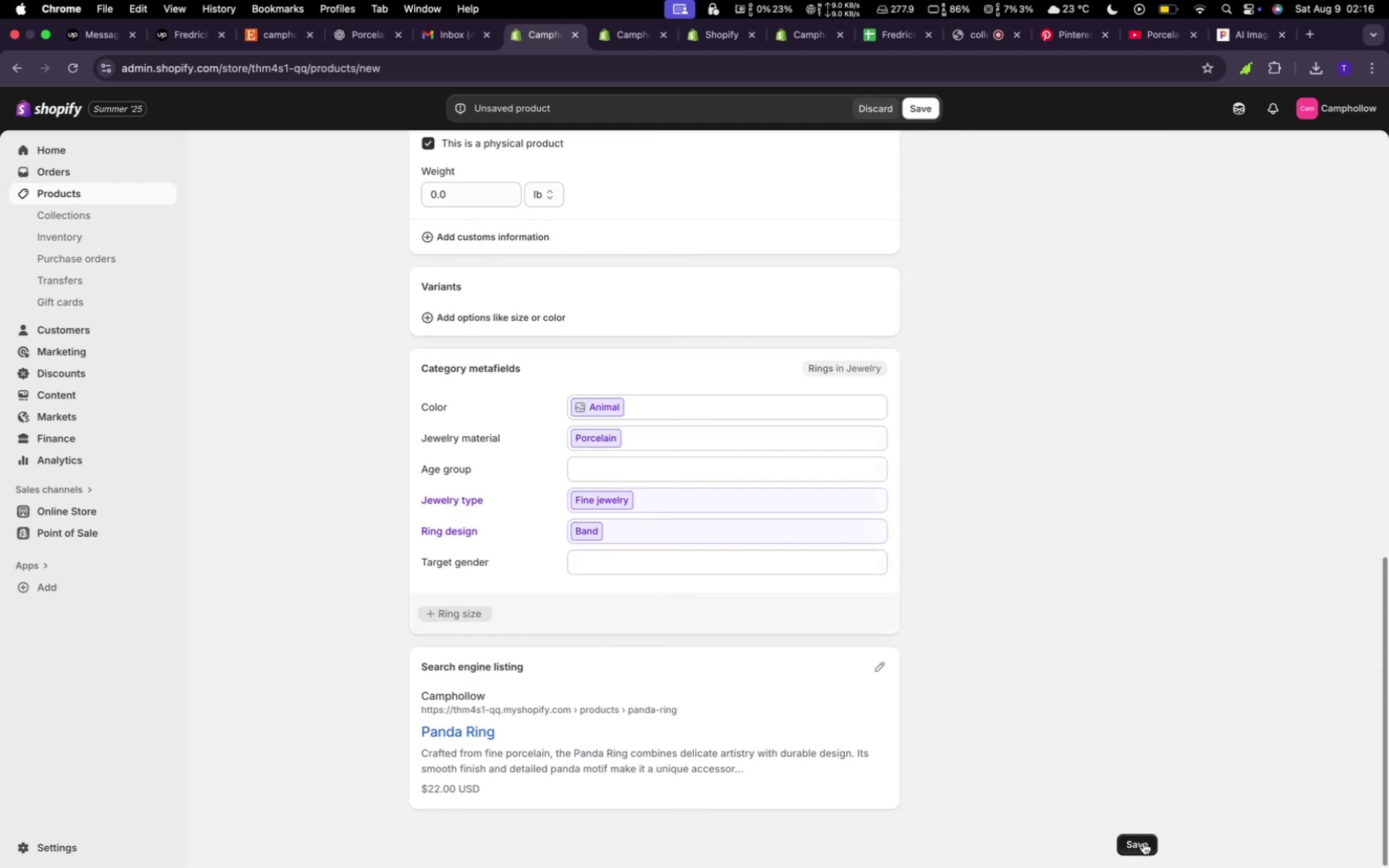 
left_click([1143, 845])
 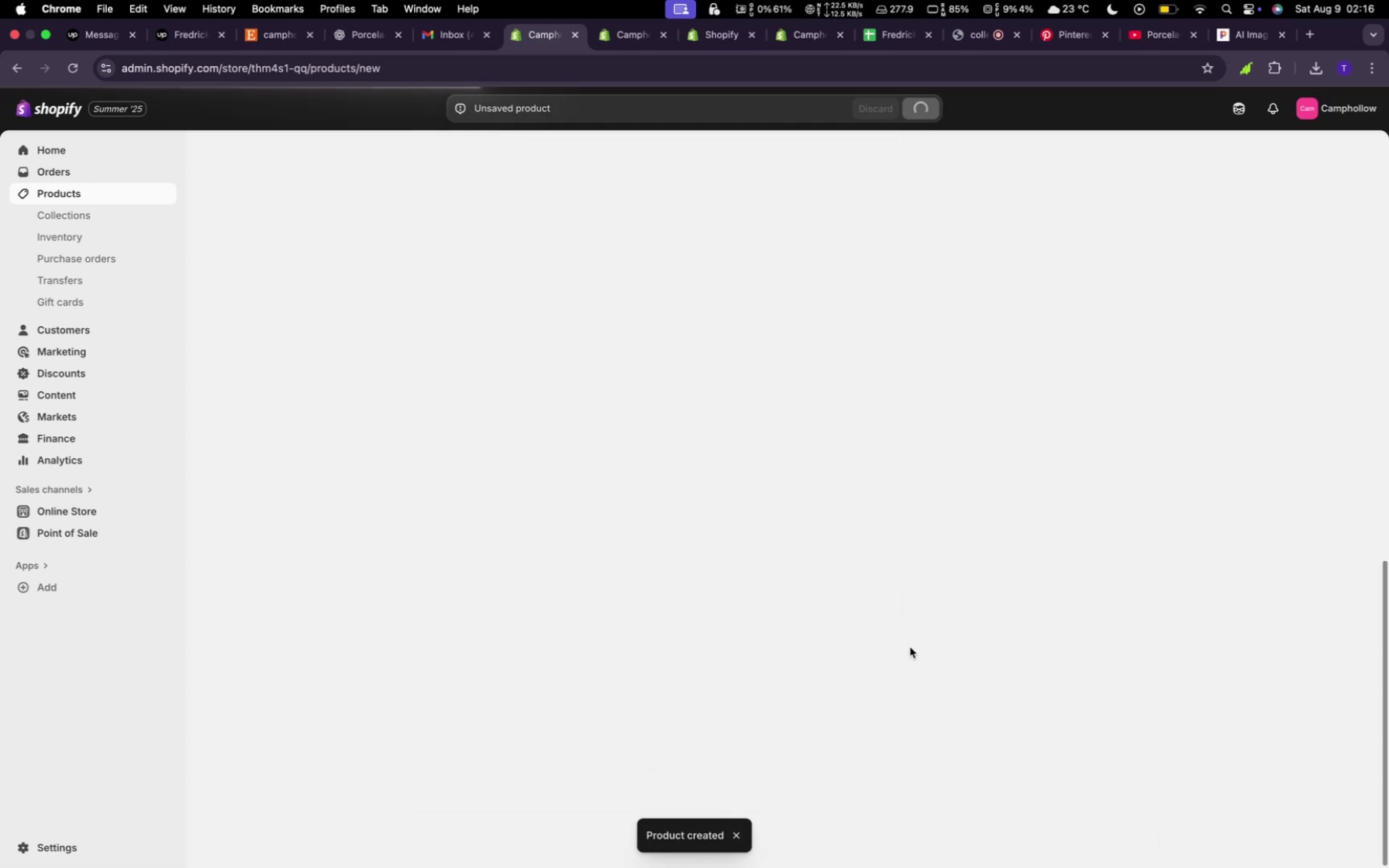 
wait(9.26)
 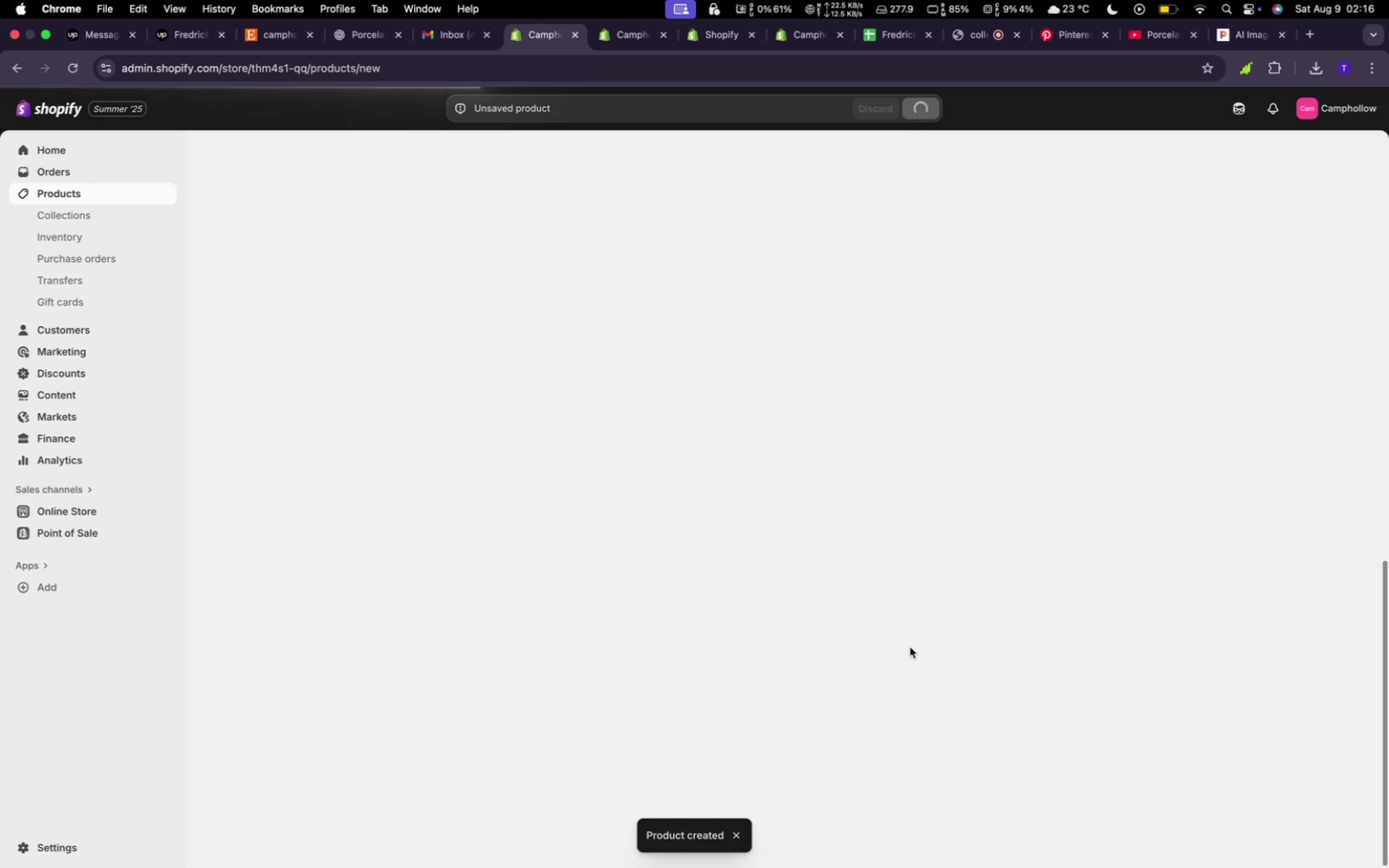 
left_click([417, 155])
 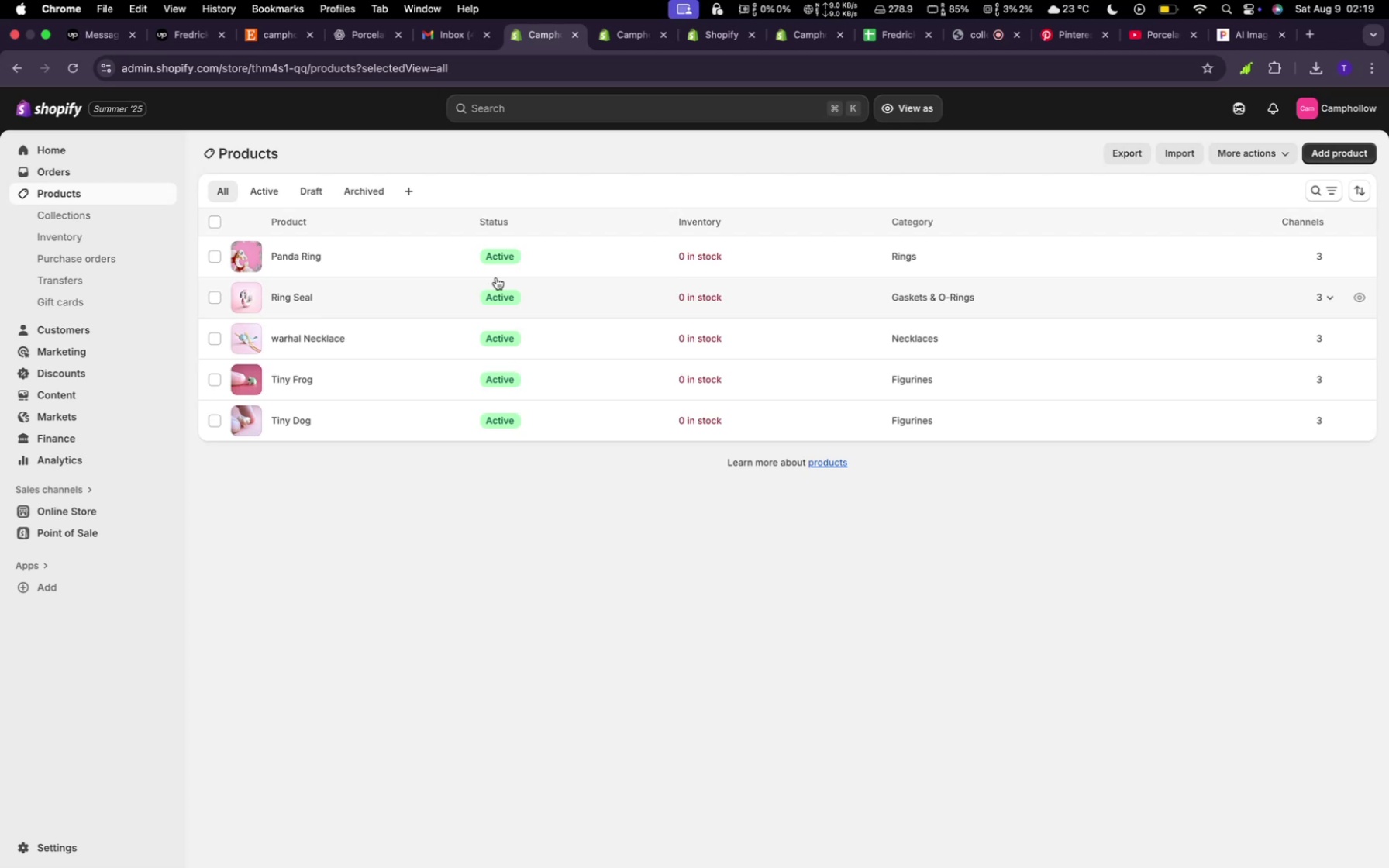 
wait(146.15)
 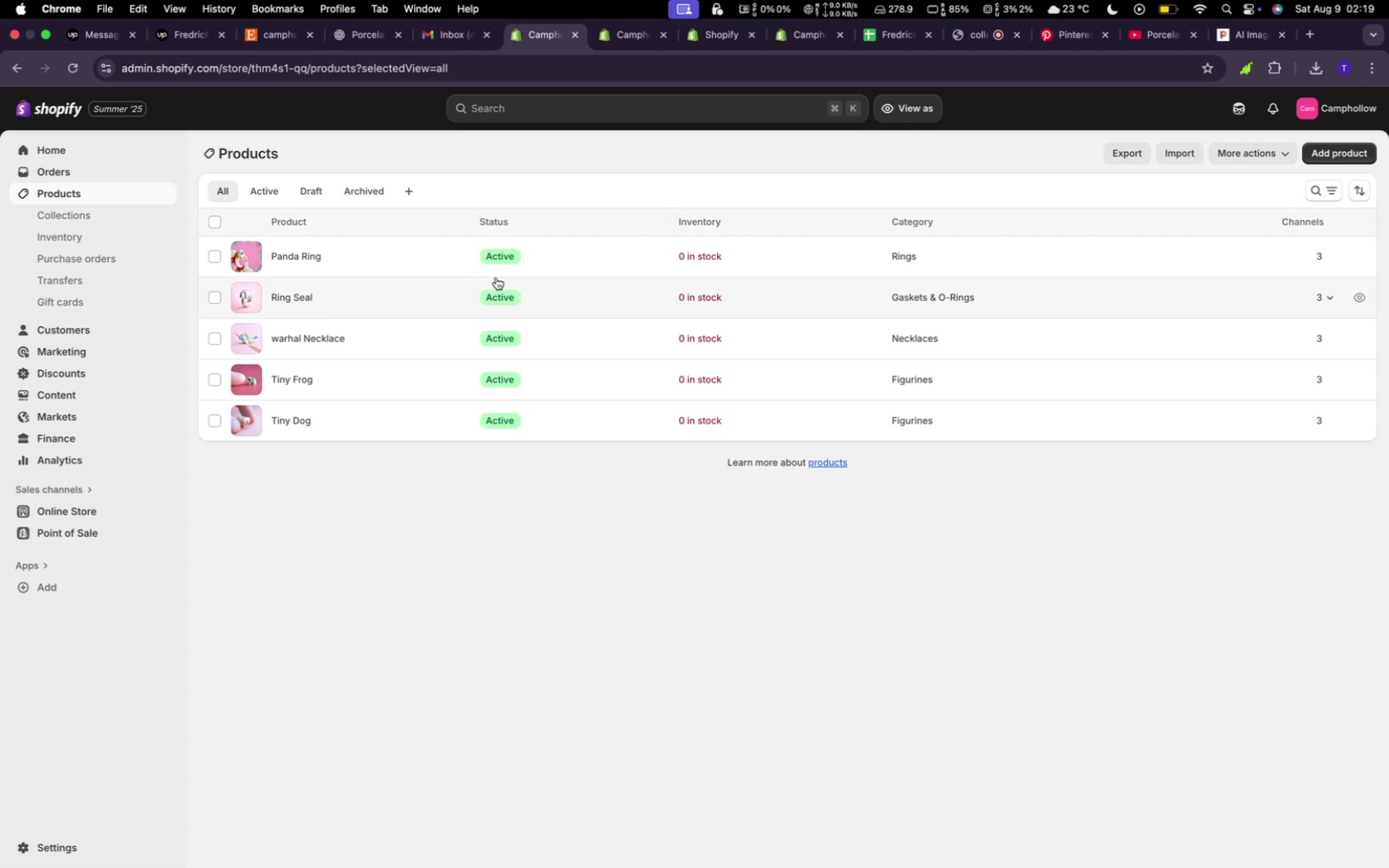 
left_click([1349, 153])
 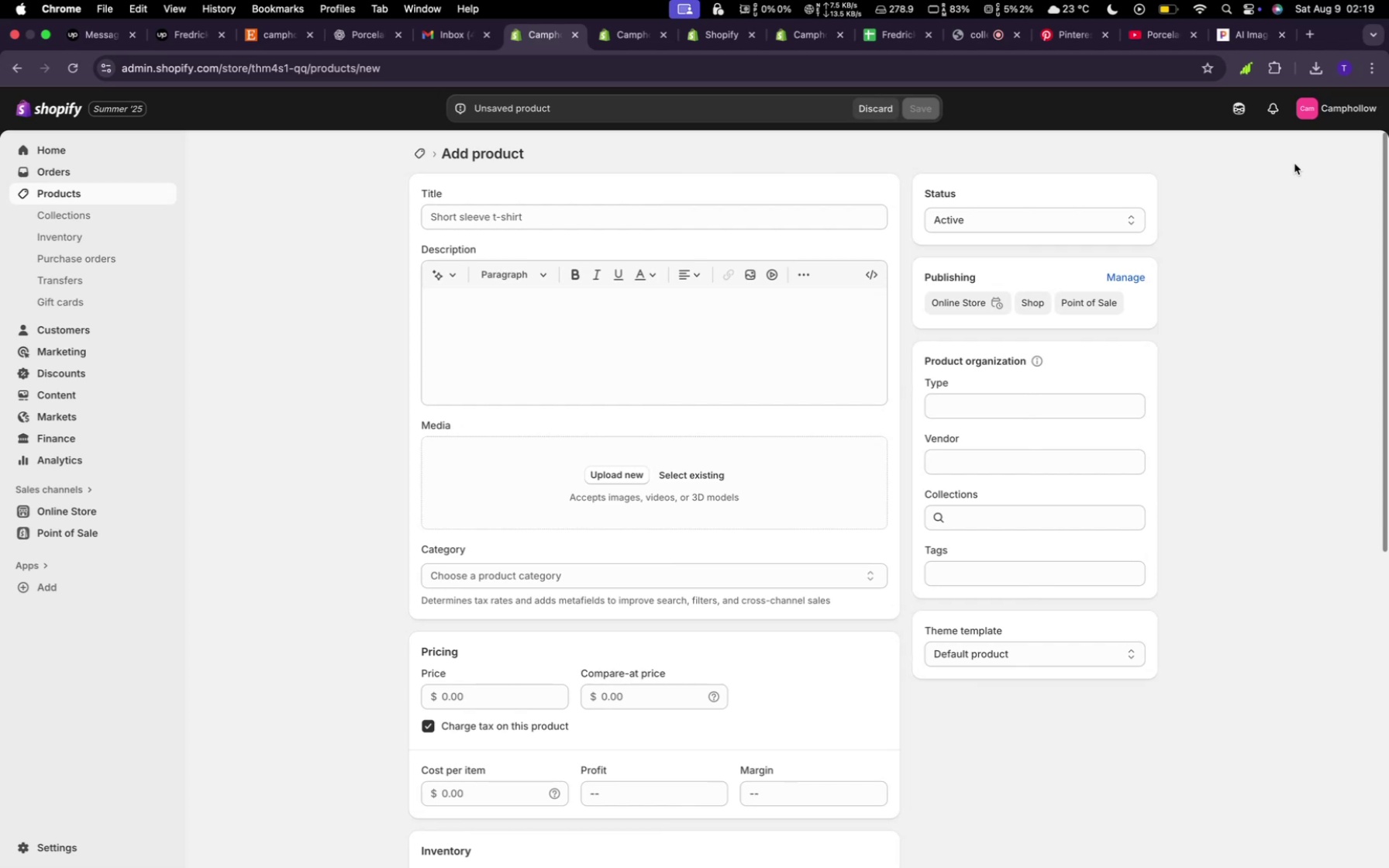 
wait(22.09)
 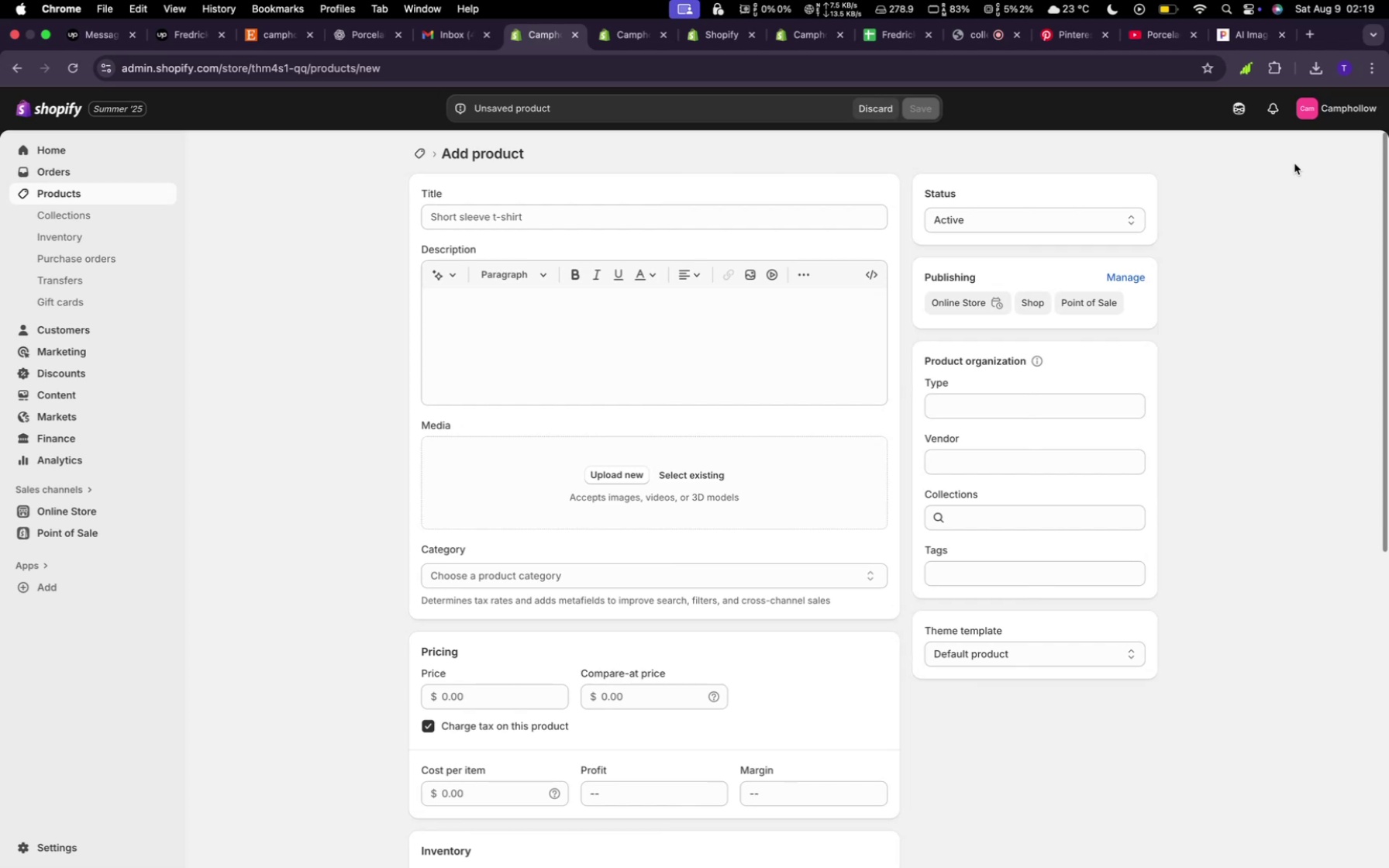 
left_click([545, 501])
 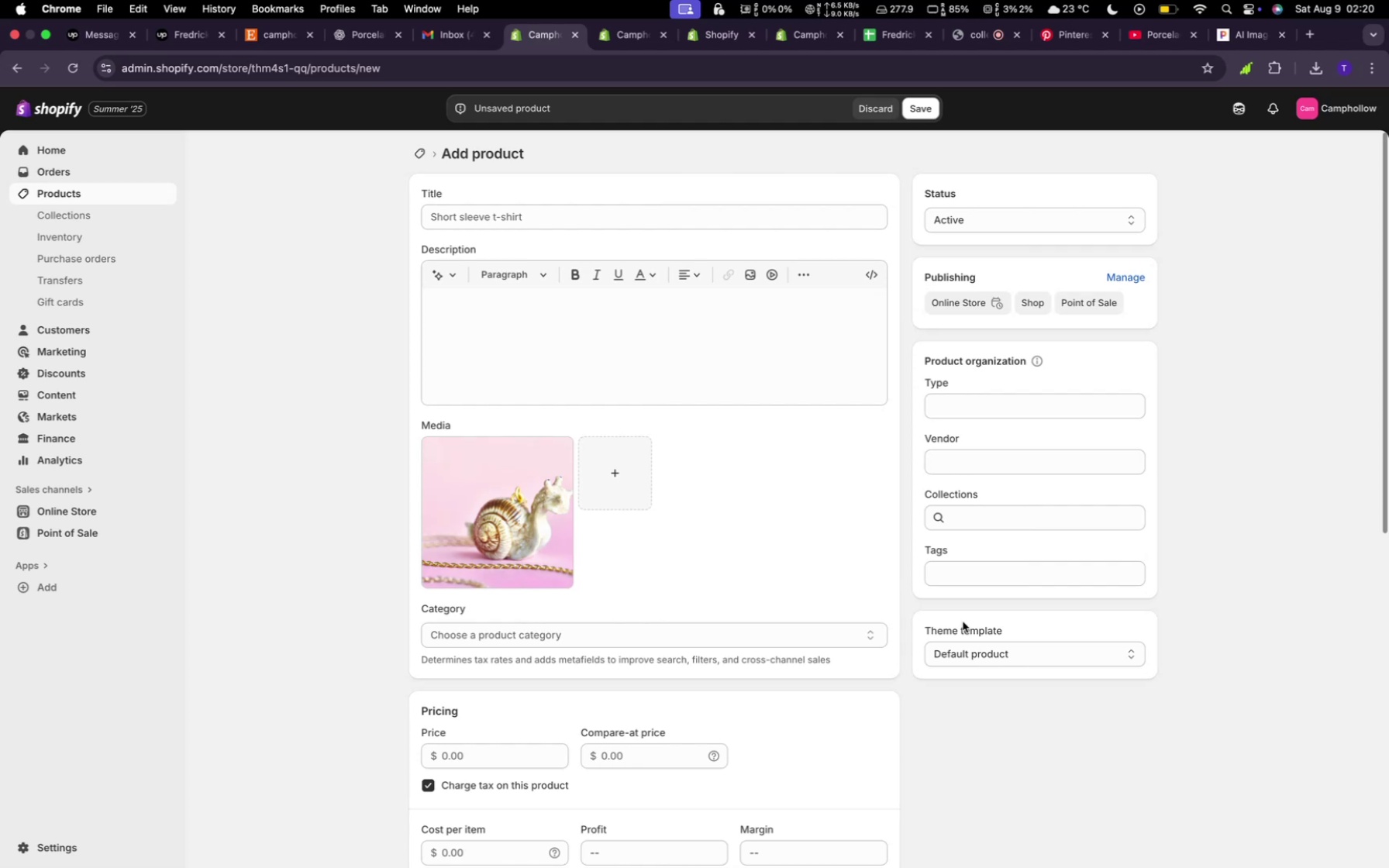 
wait(58.93)
 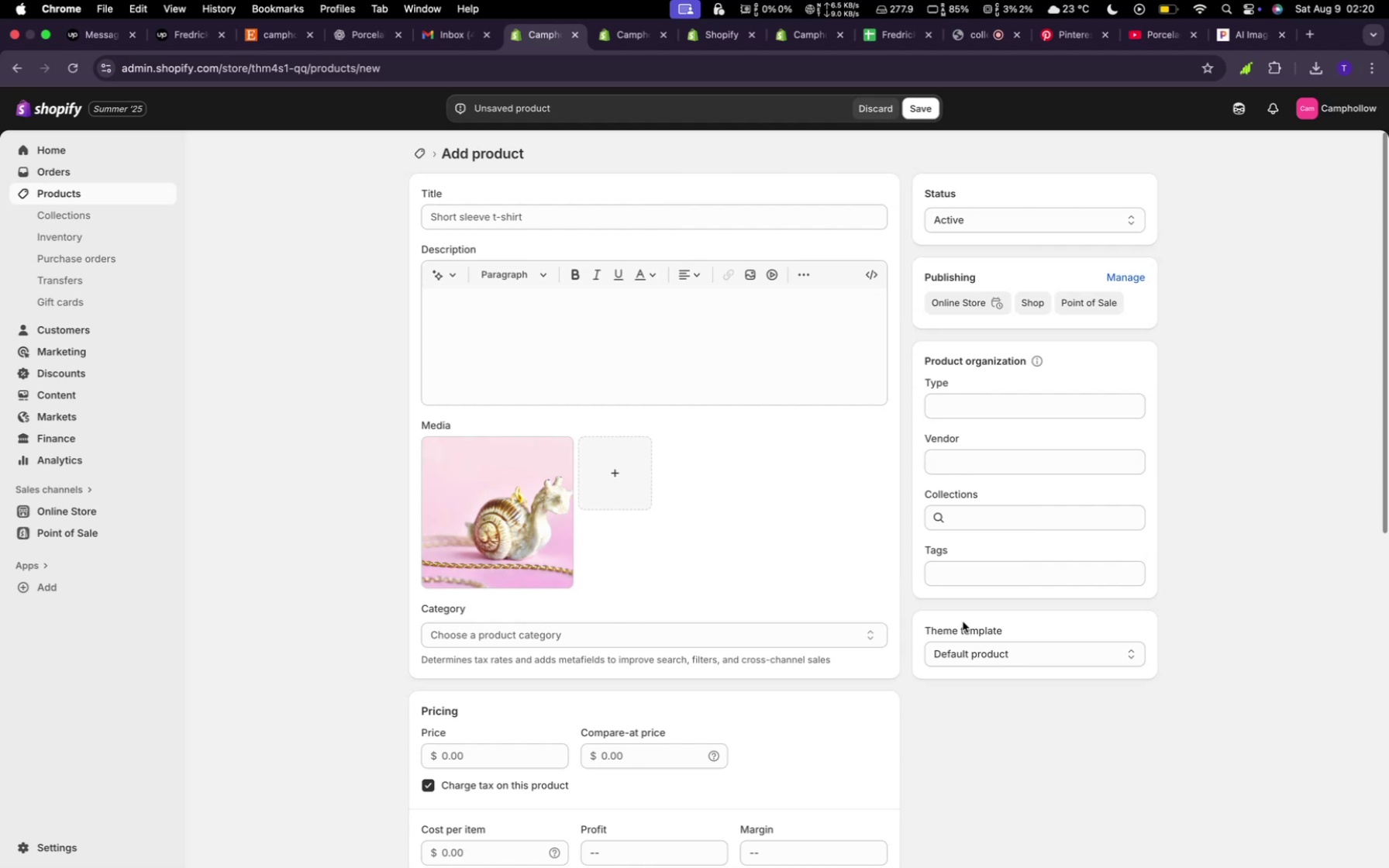 
left_click([963, 622])
 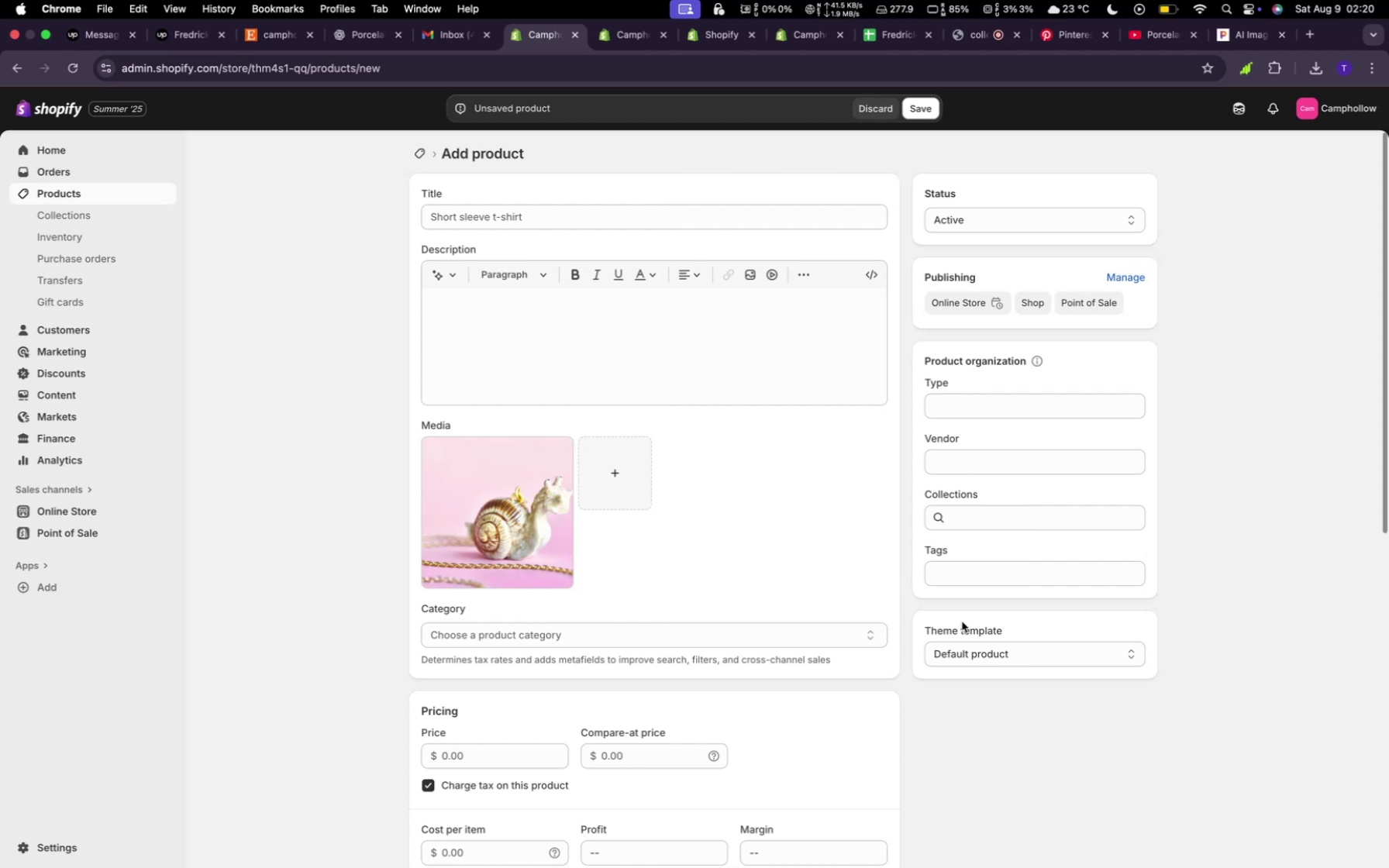 
left_click_drag(start_coordinate=[962, 622], to_coordinate=[979, 623])
 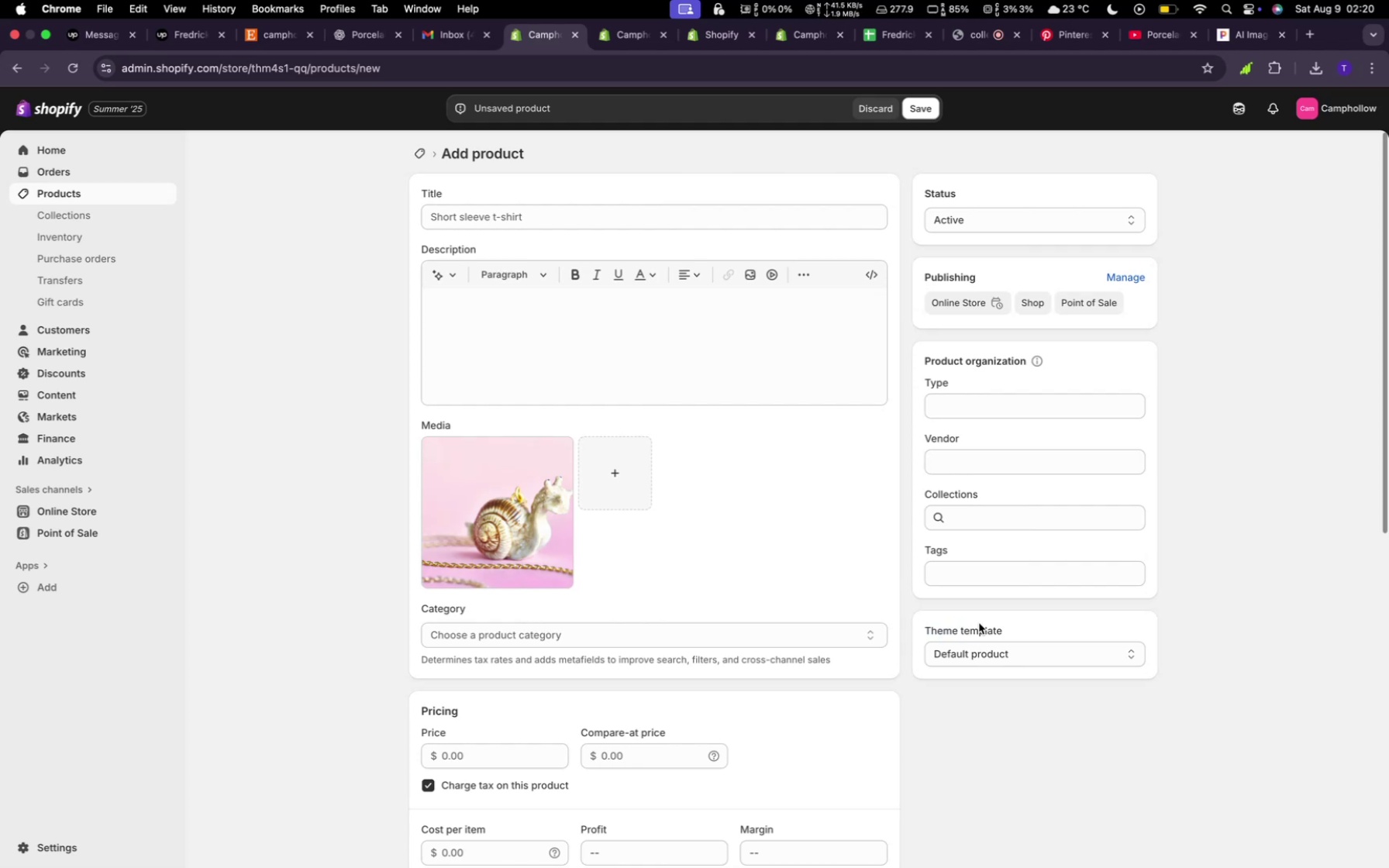 
left_click_drag(start_coordinate=[979, 623], to_coordinate=[986, 636])
 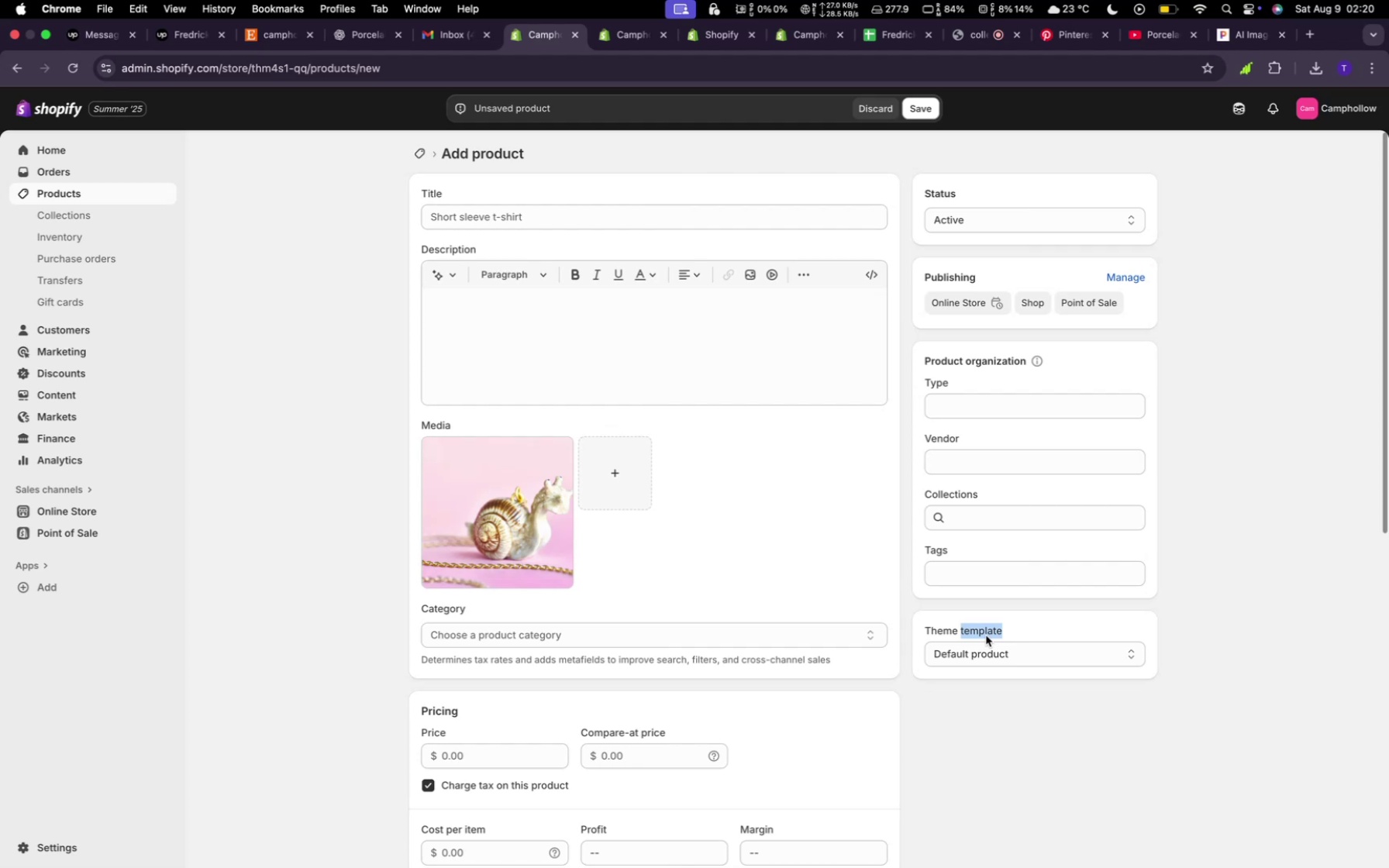 
wait(21.16)
 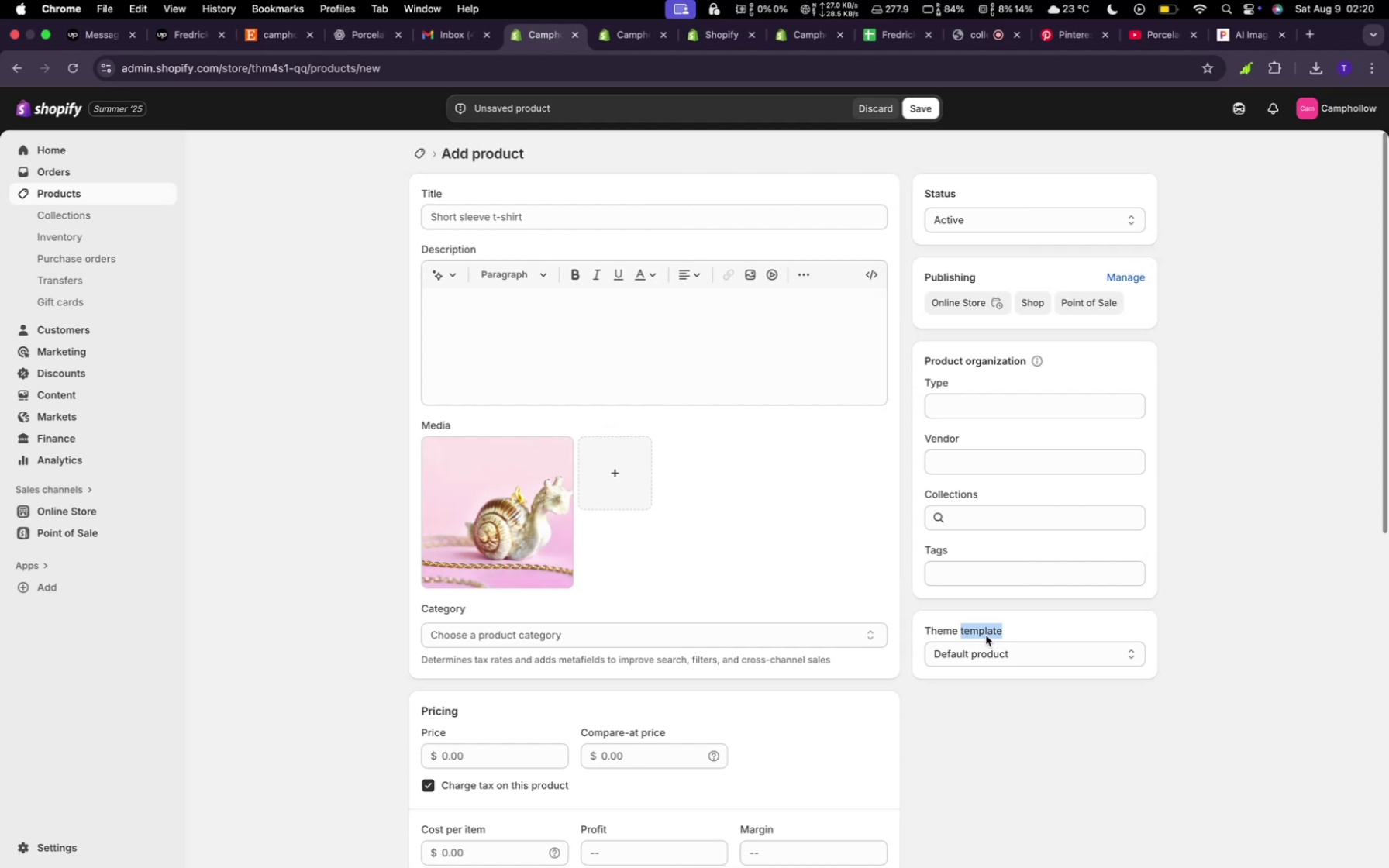 
left_click([560, 217])
 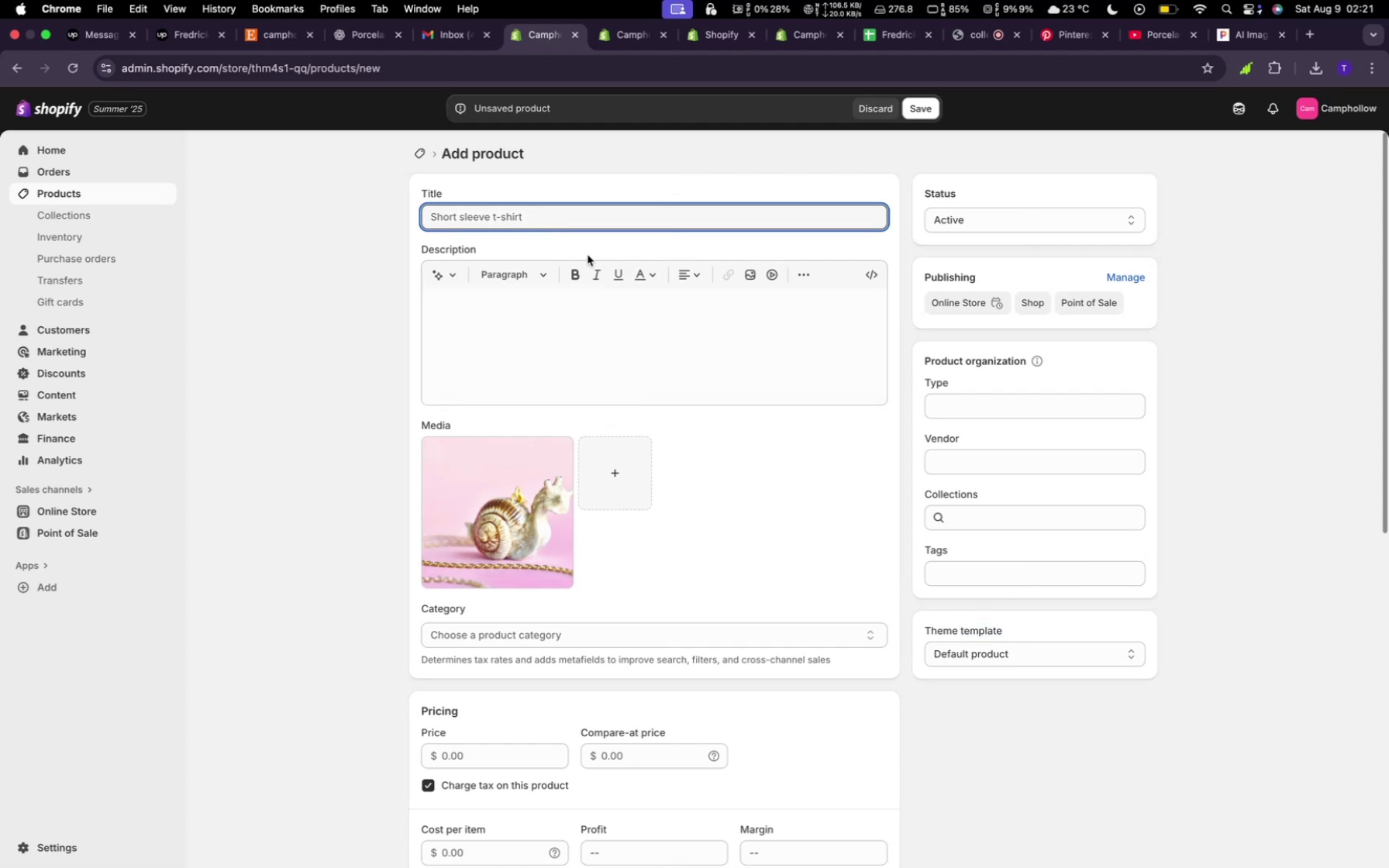 
type(Sea)
 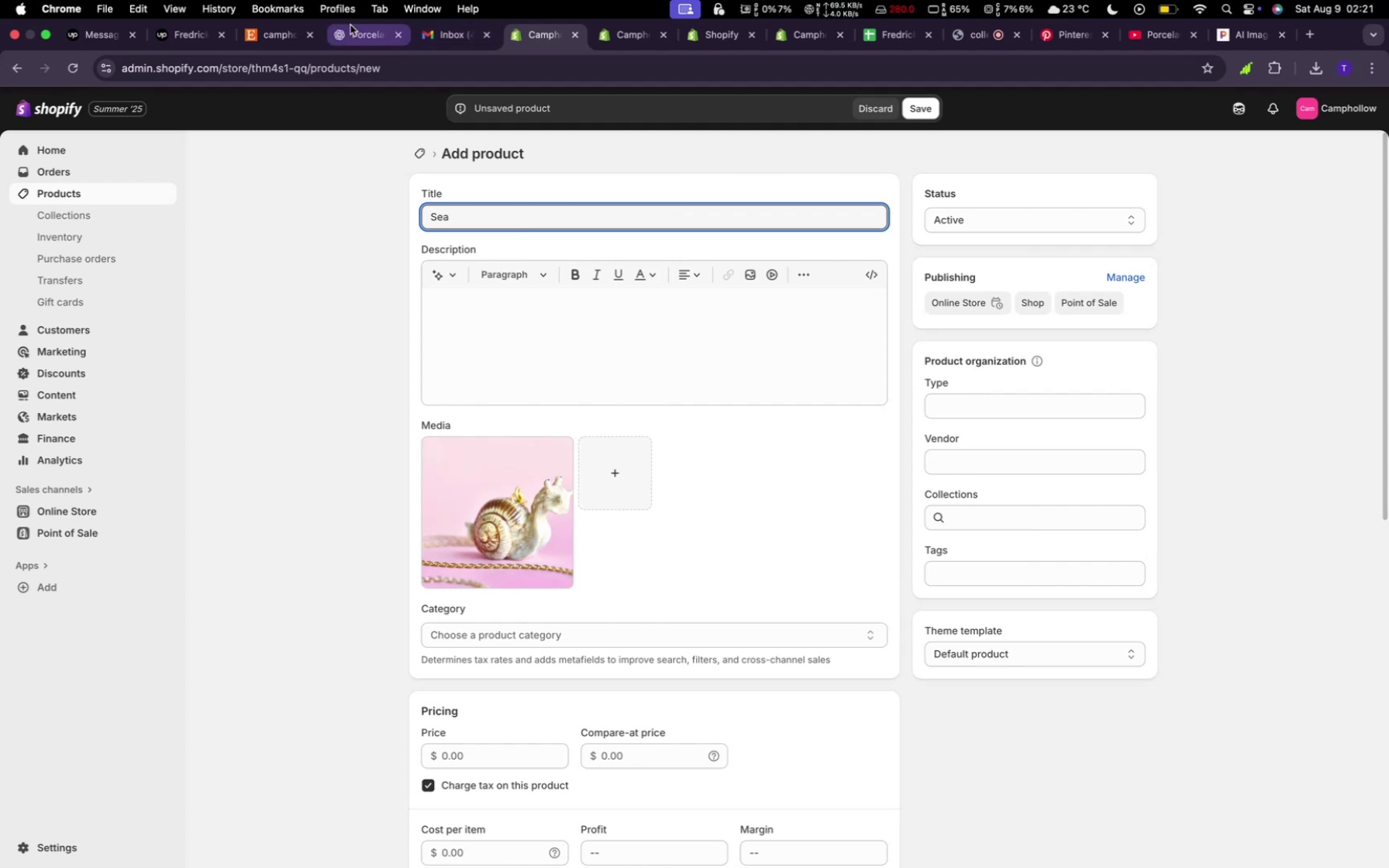 
left_click([288, 43])
 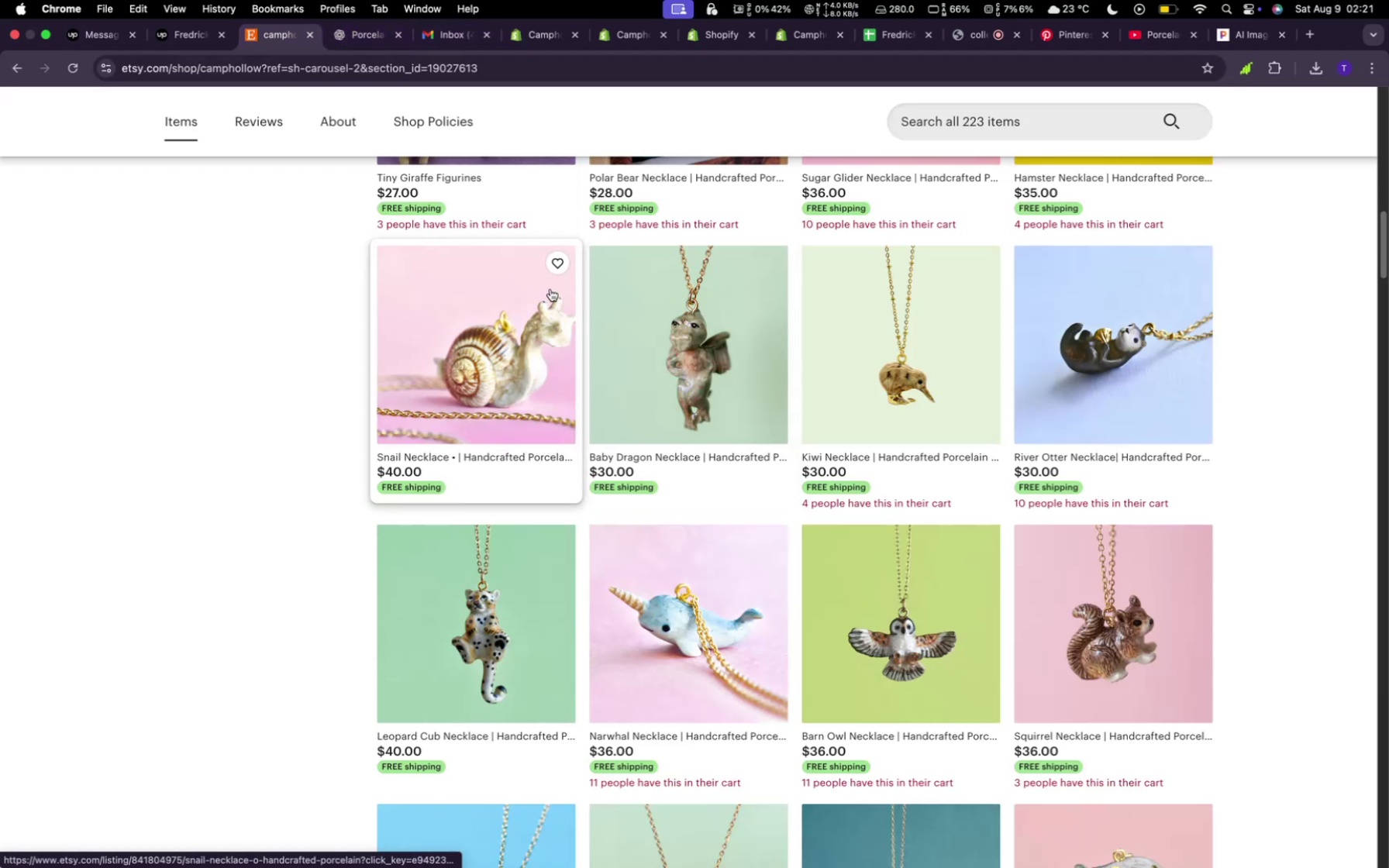 
scroll: coordinate [479, 357], scroll_direction: down, amount: 2.0
 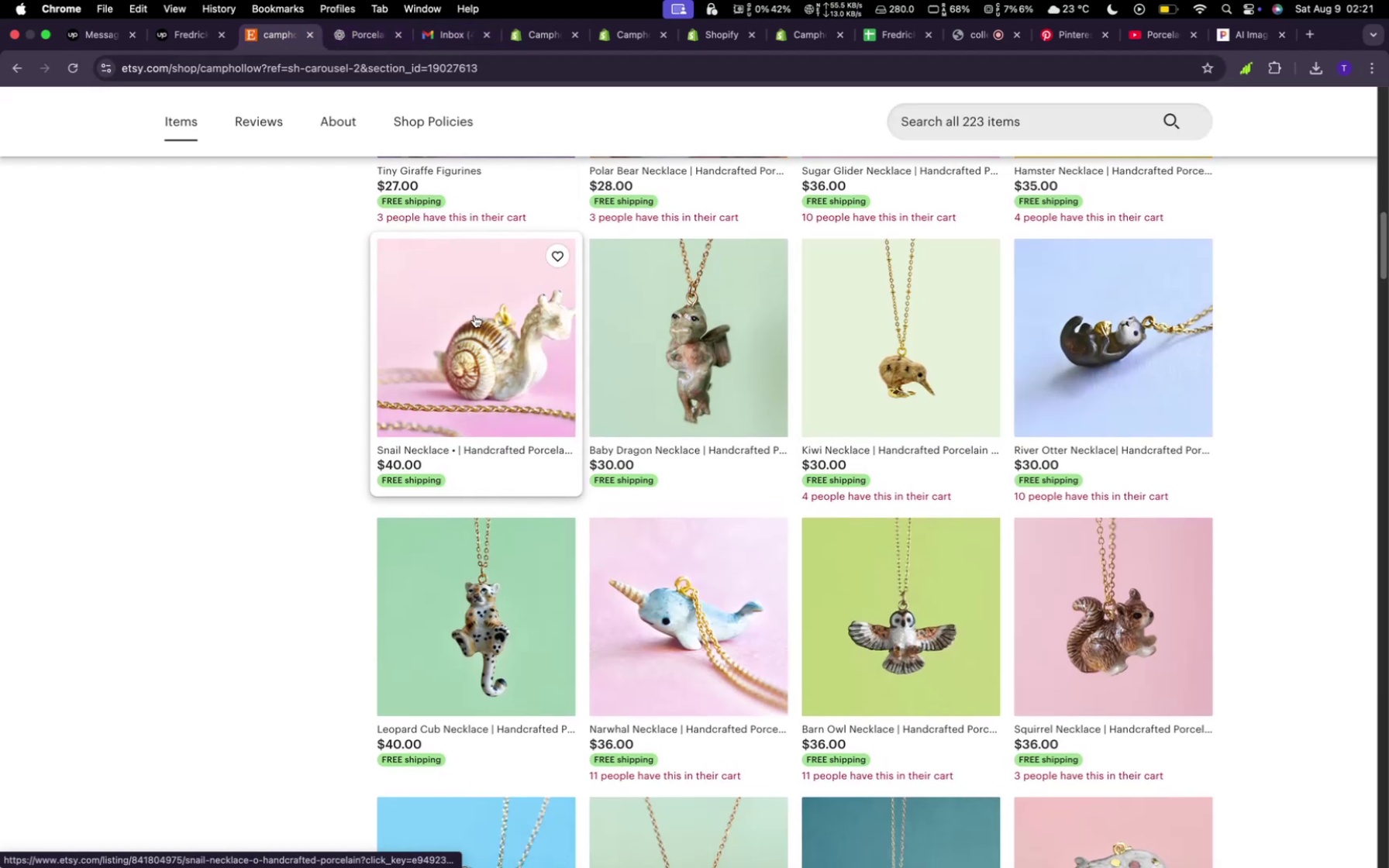 
scroll: coordinate [477, 316], scroll_direction: up, amount: 32.0
 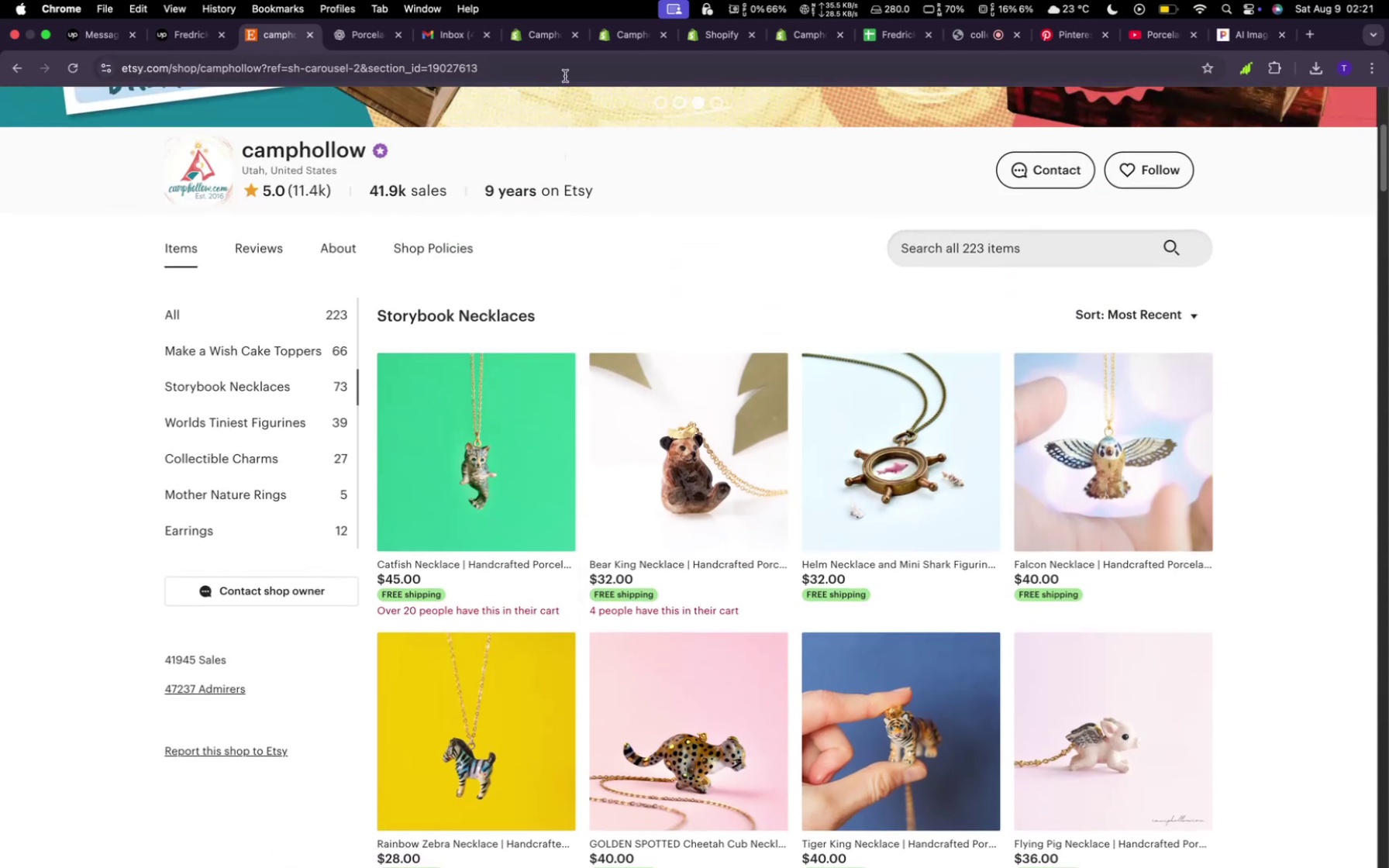 
left_click([628, 29])
 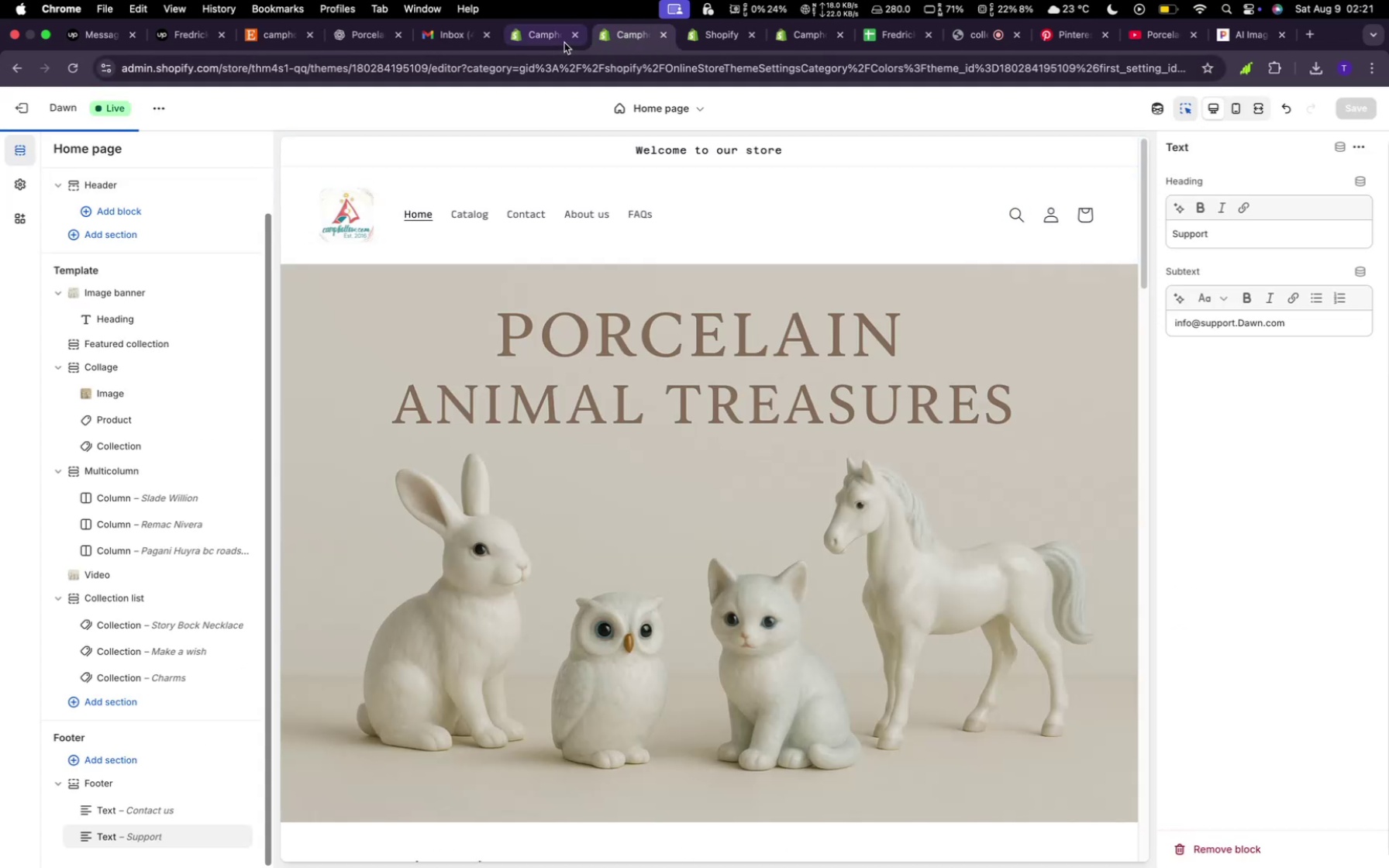 
left_click([545, 36])
 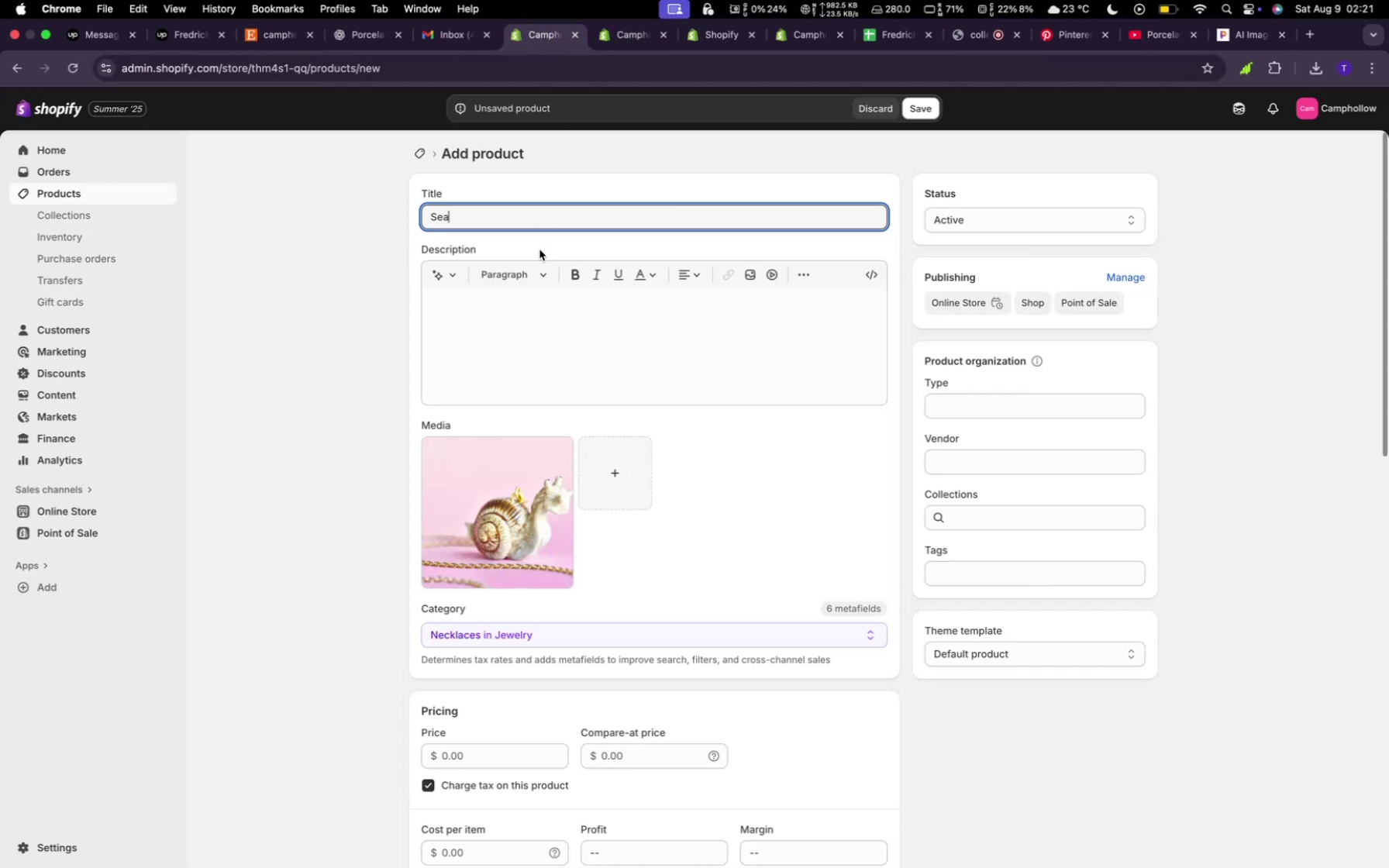 
key(Backspace)
key(Backspace)
type(nail Chain)
 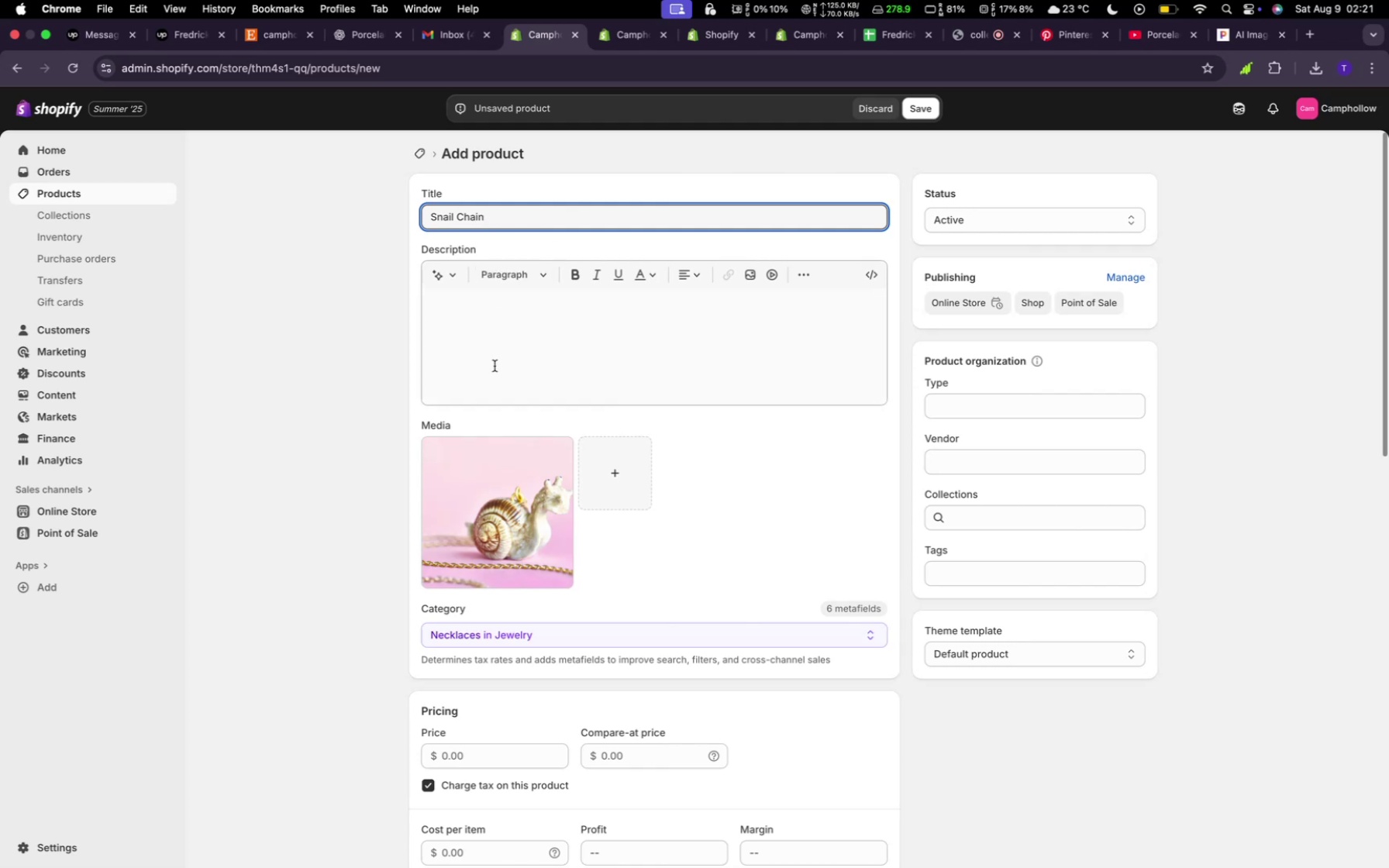 
left_click([496, 350])
 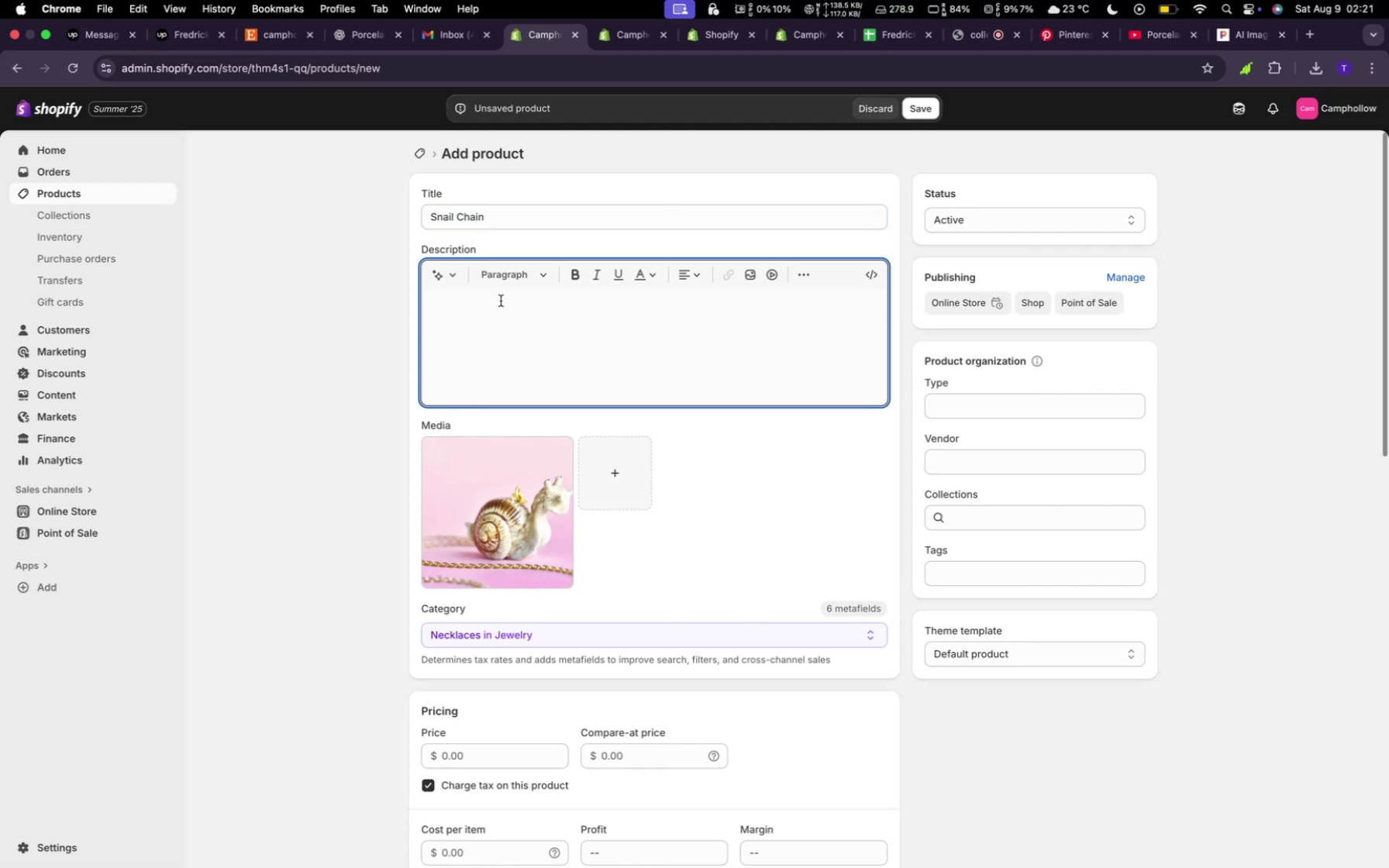 
left_click([449, 281])
 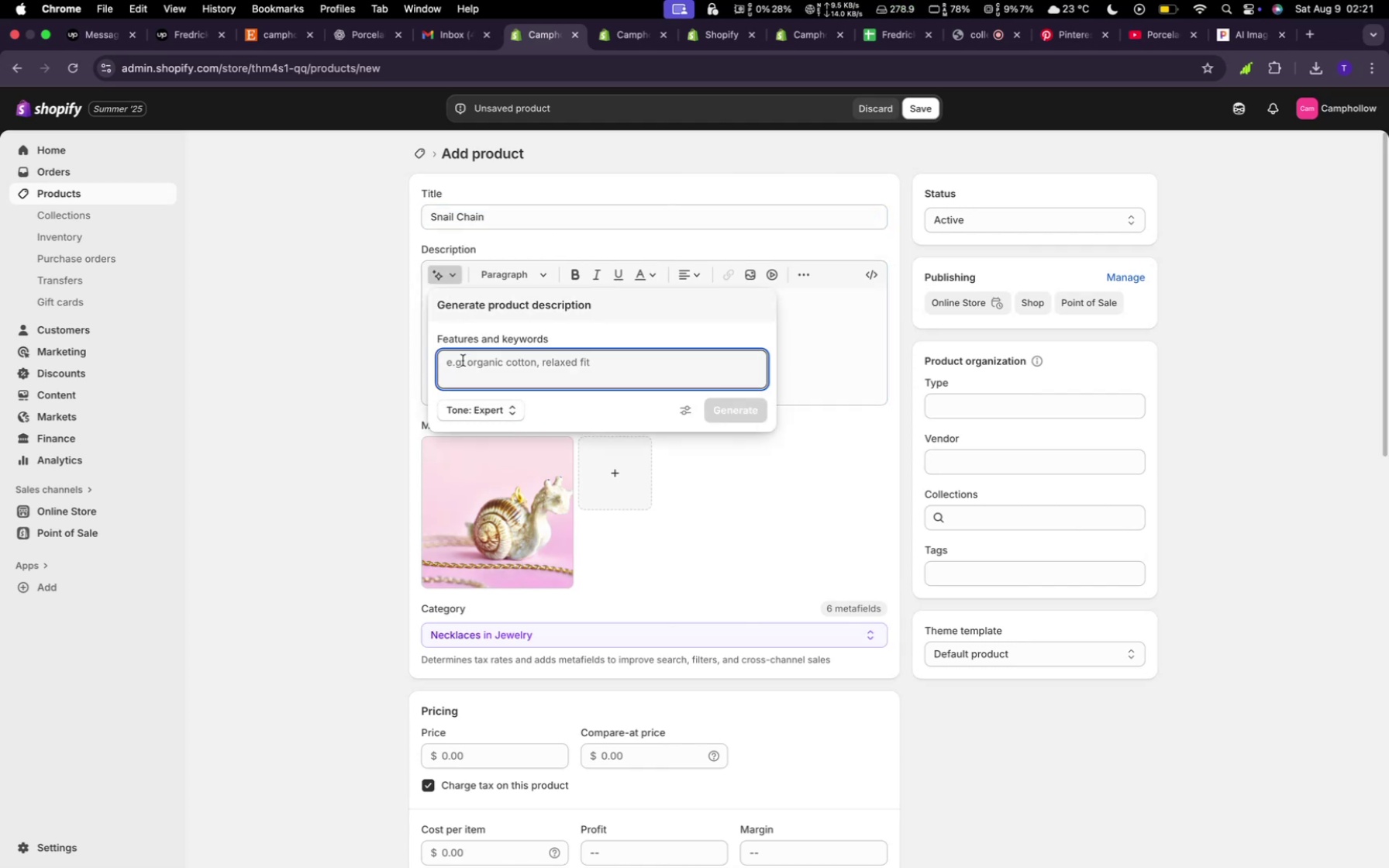 
type(random)
 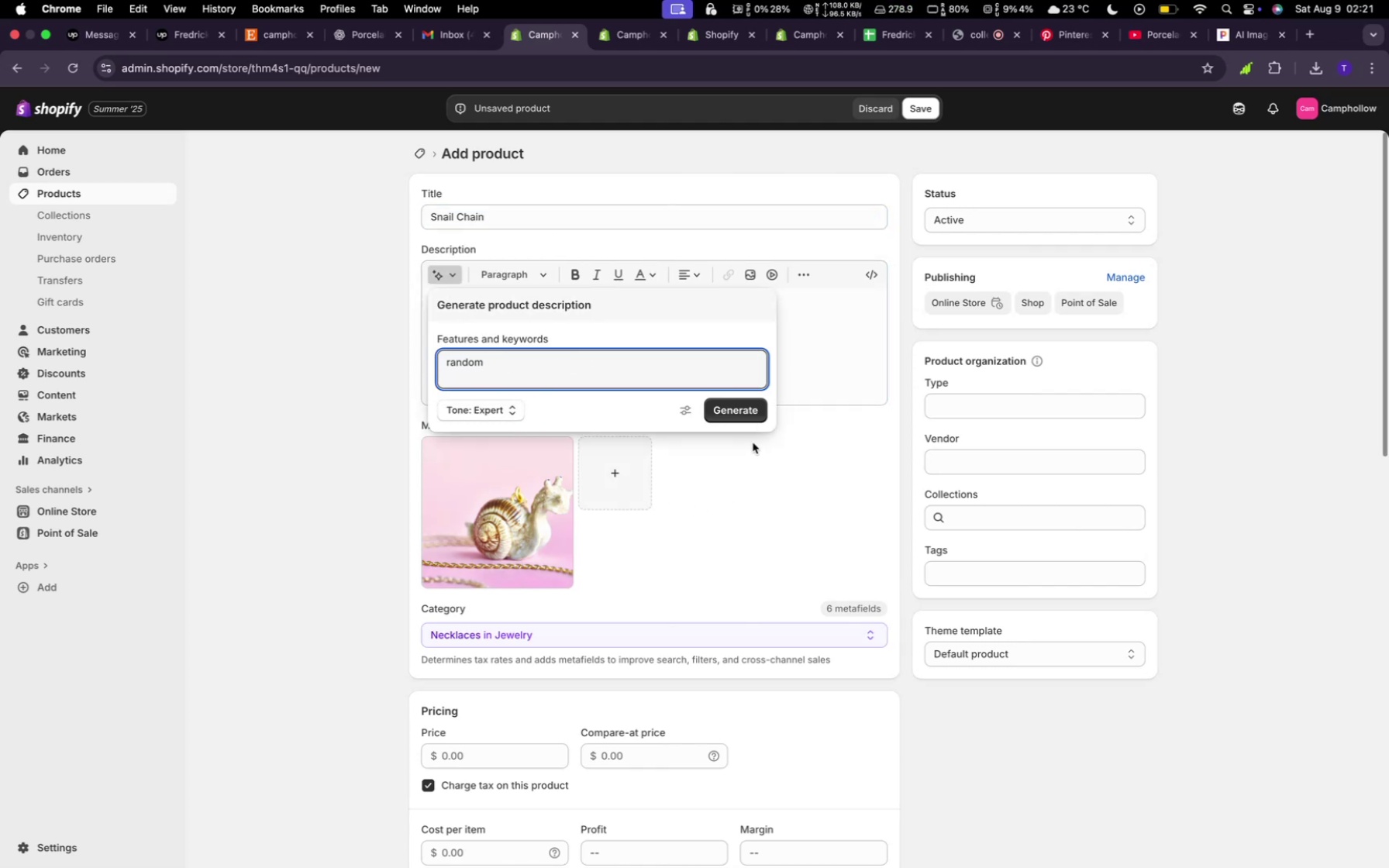 
left_click([739, 398])
 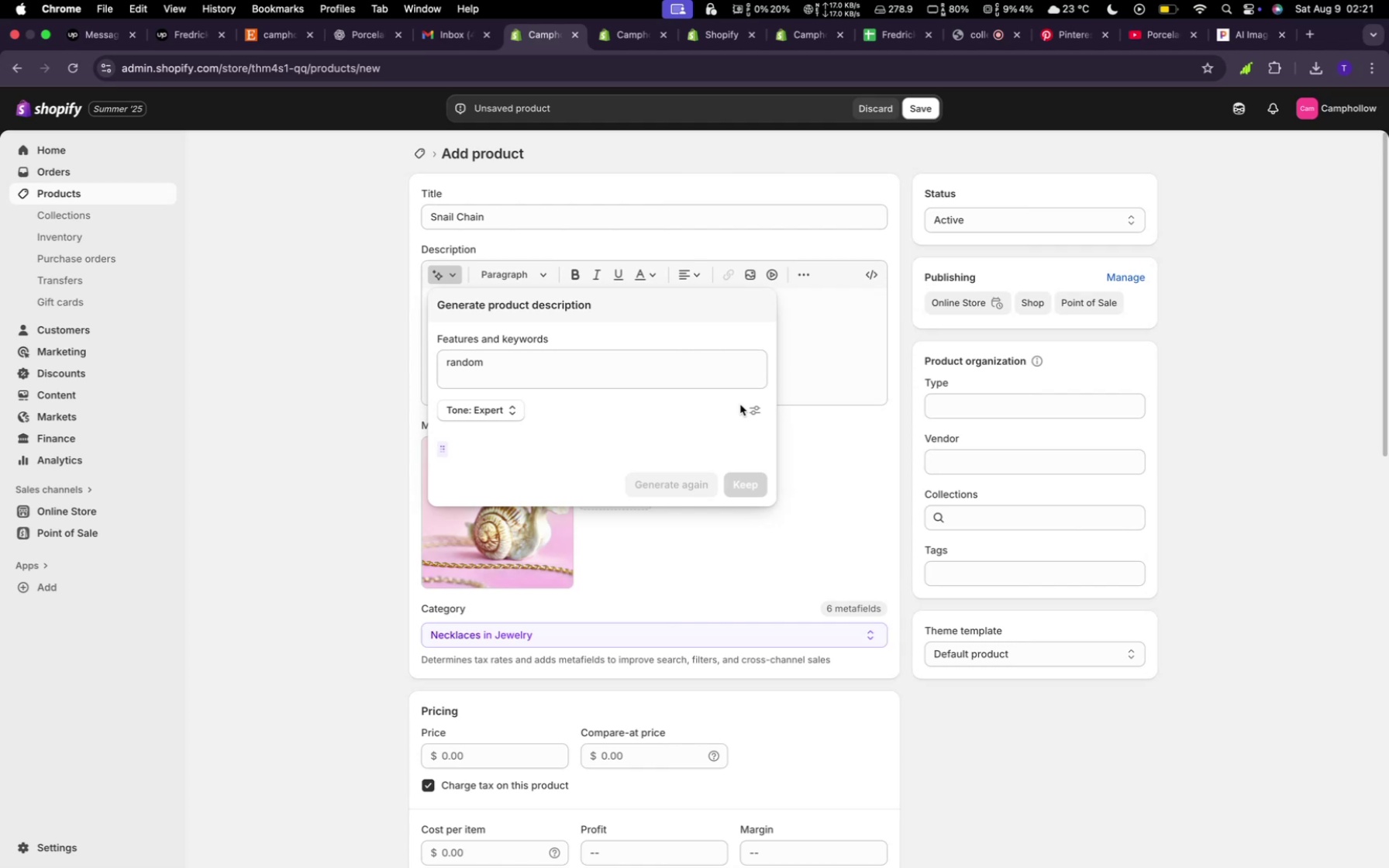 
mouse_move([729, 425])
 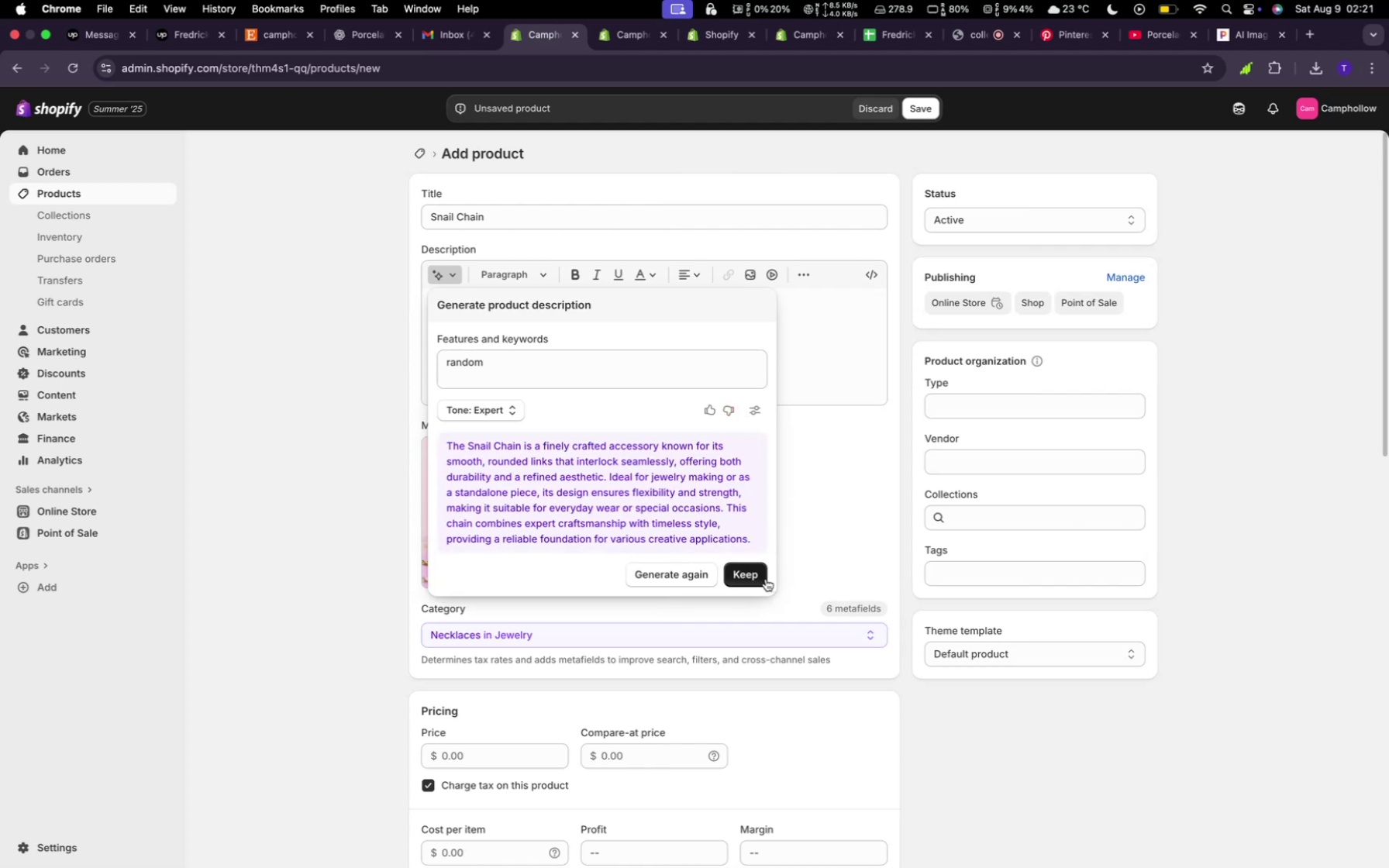 
left_click([763, 578])
 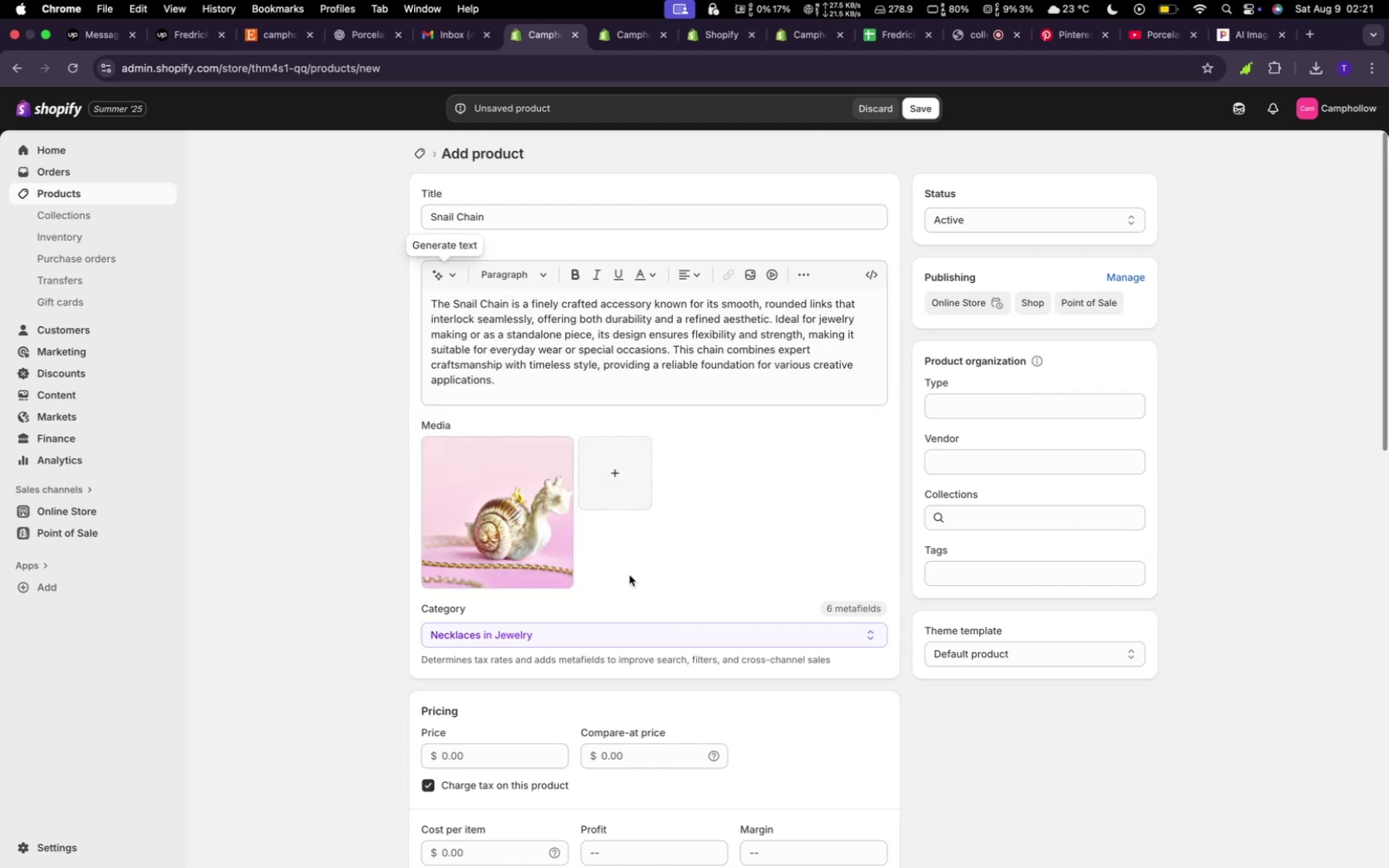 
scroll: coordinate [615, 572], scroll_direction: up, amount: 14.0
 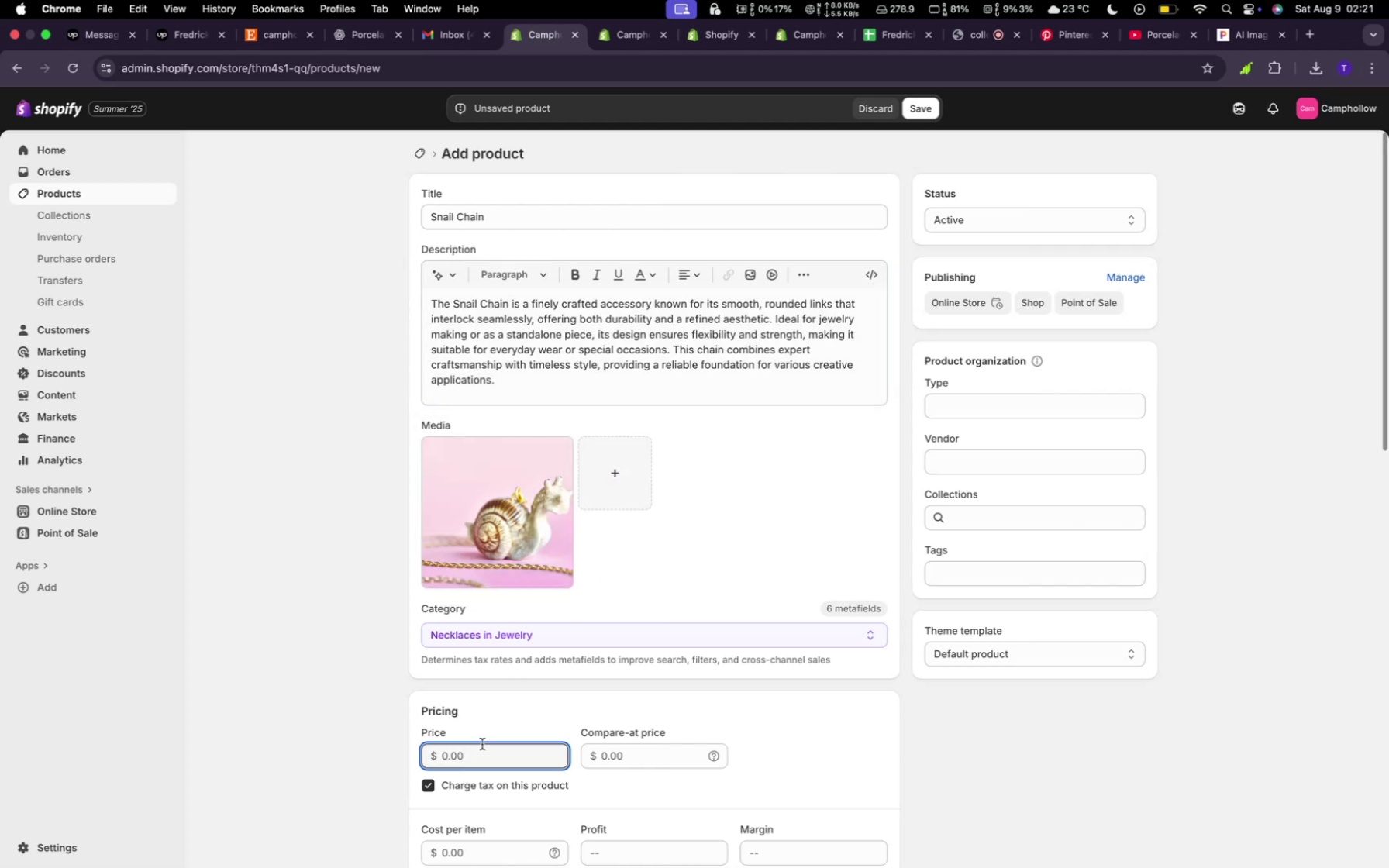 
type(27)
 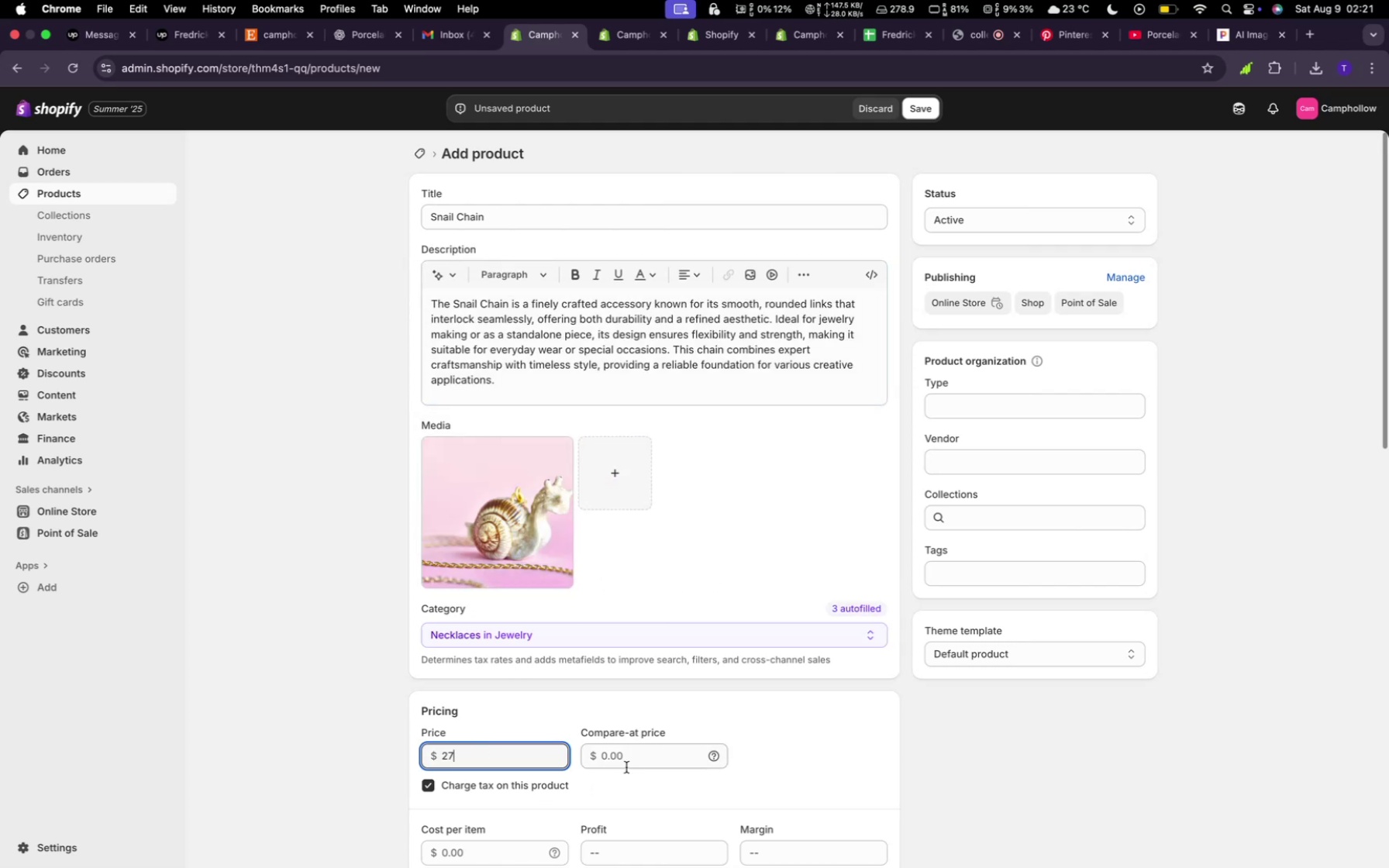 
scroll: coordinate [630, 739], scroll_direction: down, amount: 42.0
 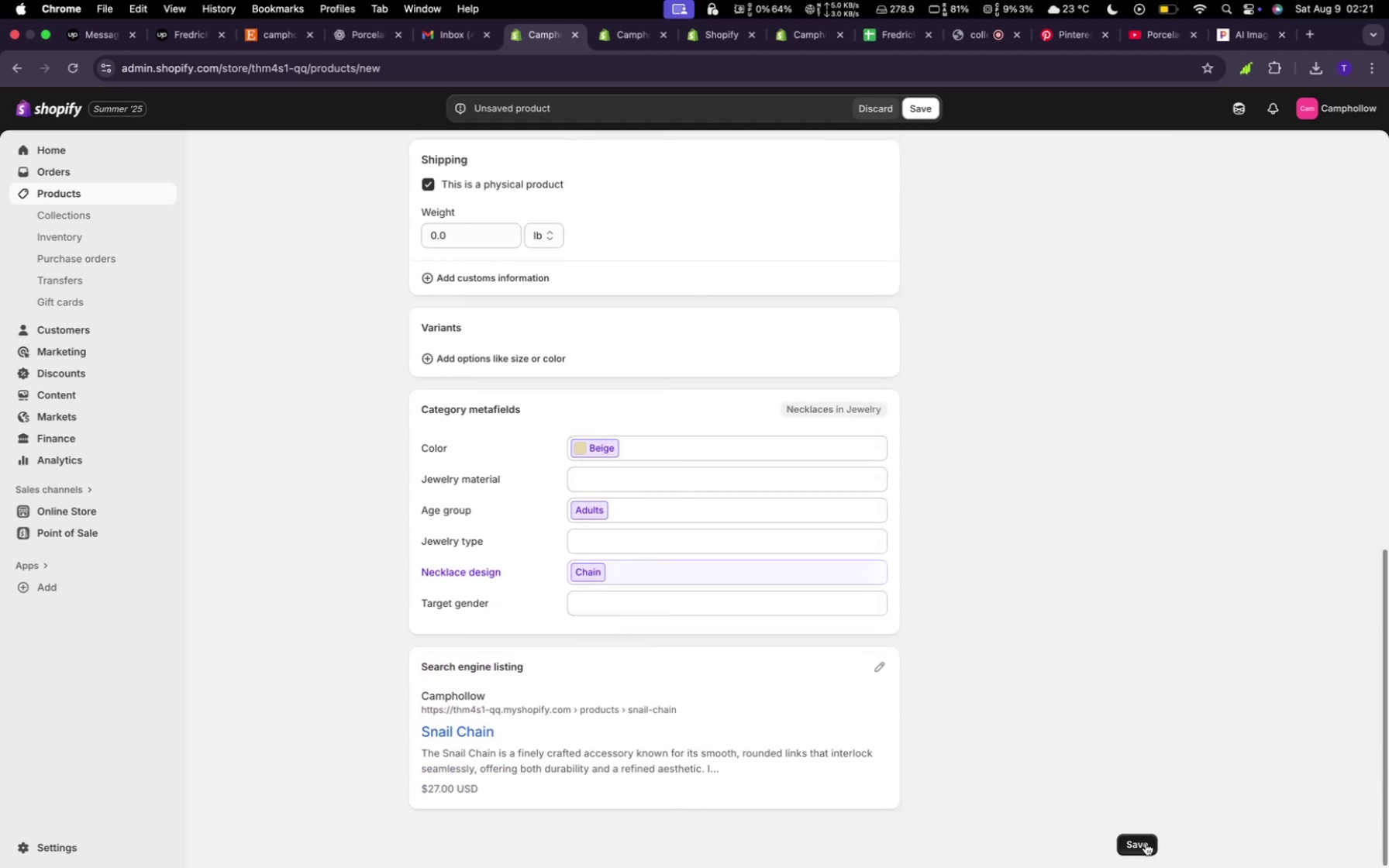 
left_click([1135, 846])
 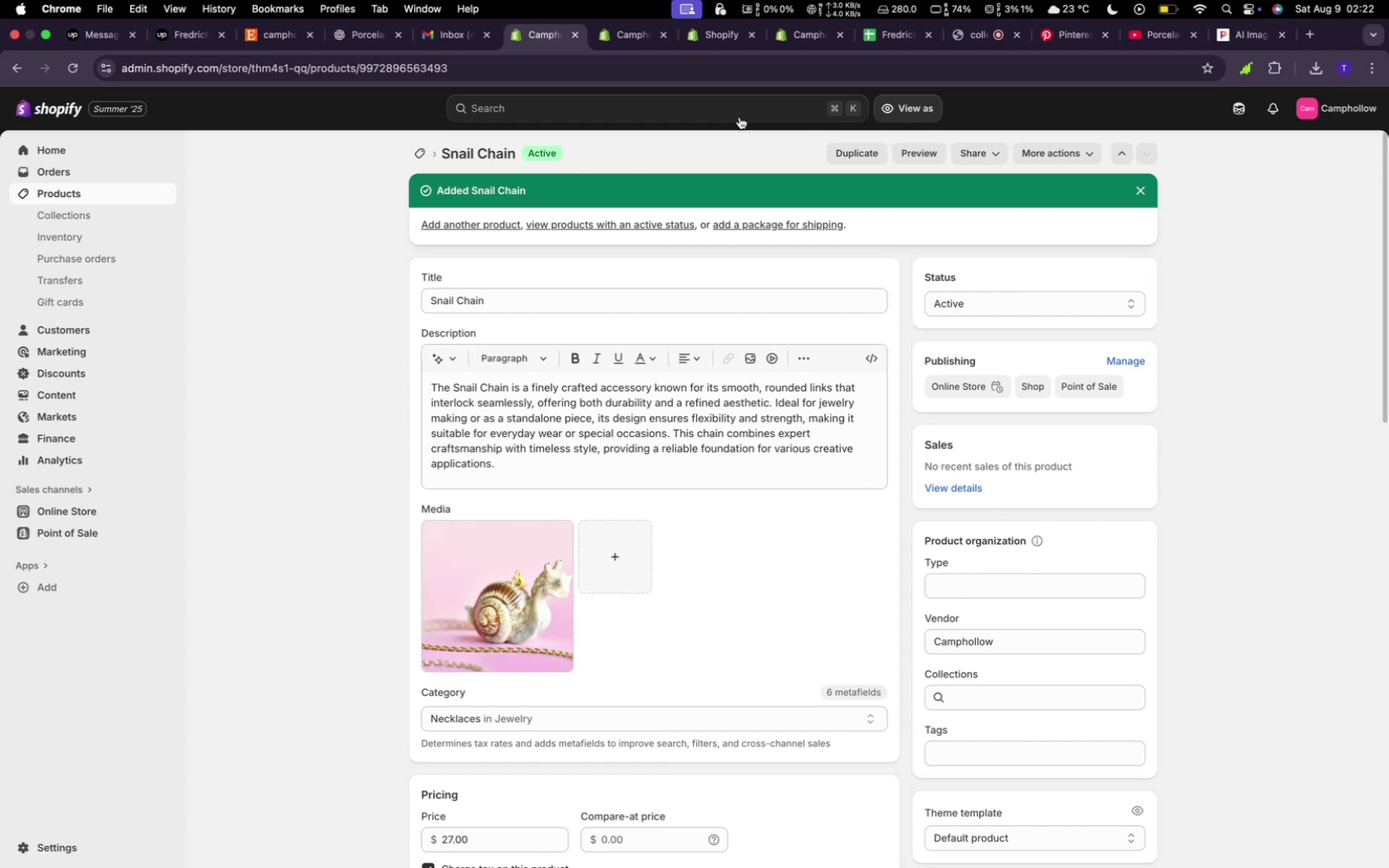 
wait(48.78)
 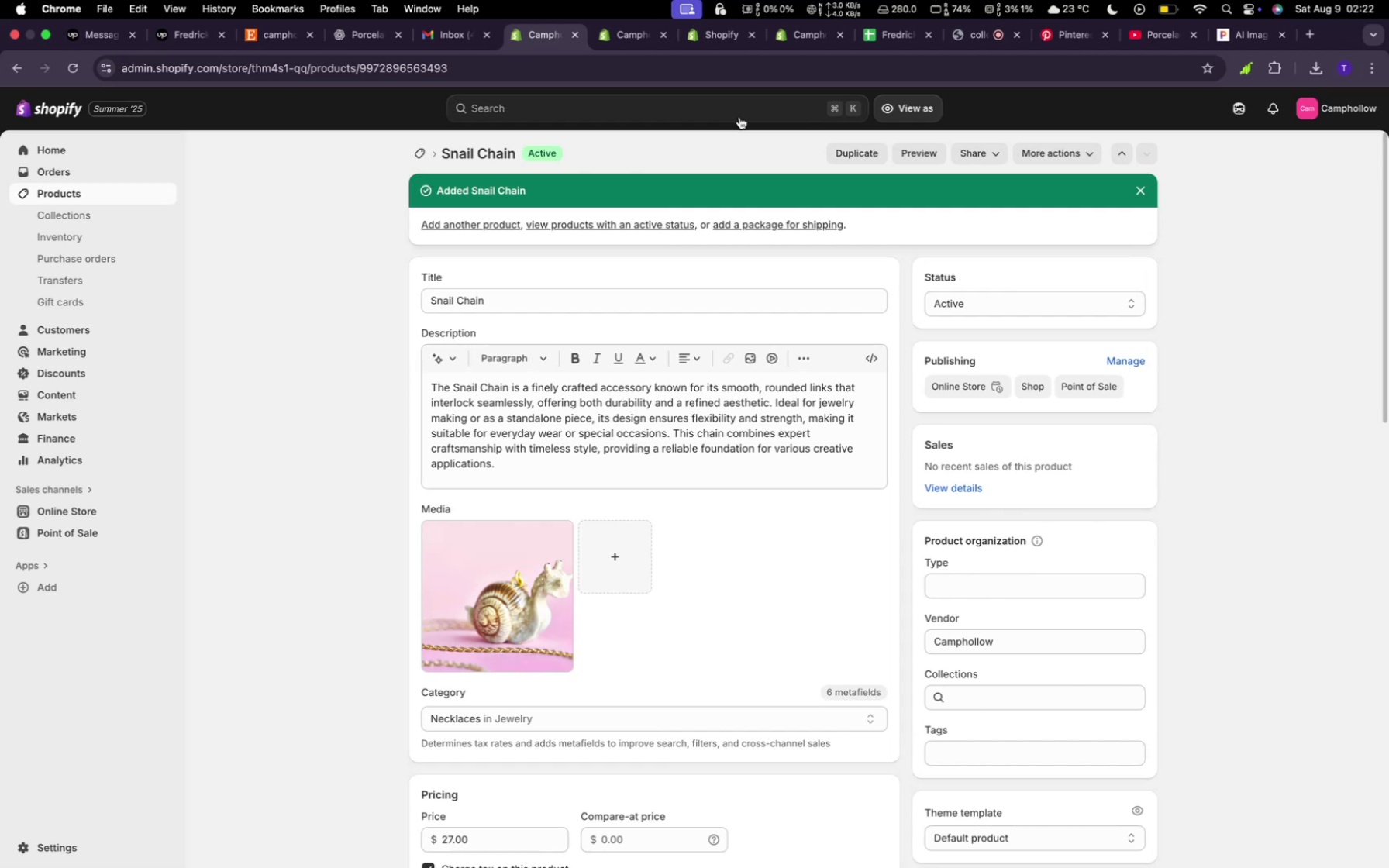 
scroll: coordinate [991, 513], scroll_direction: down, amount: 50.0
 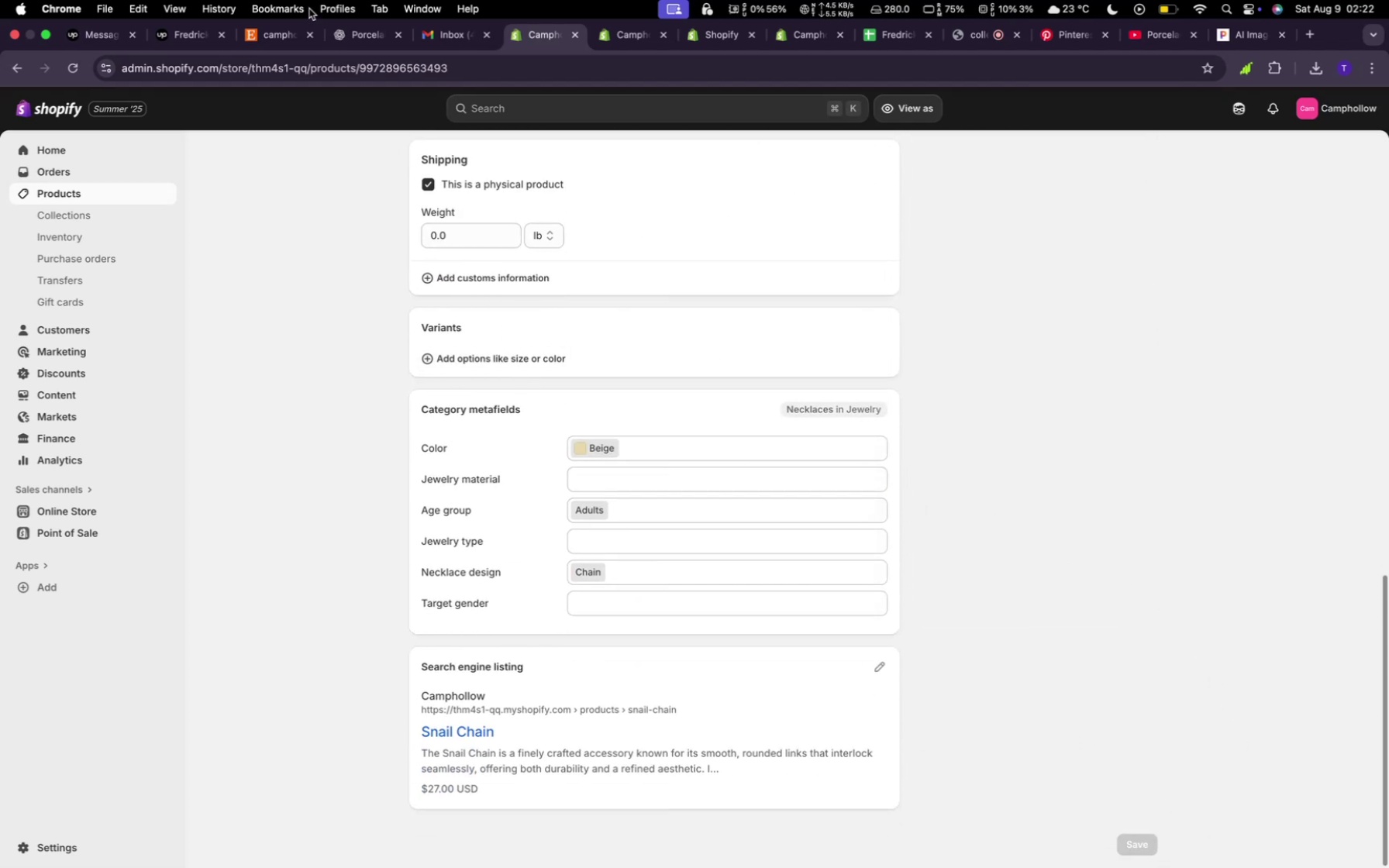 
scroll: coordinate [419, 184], scroll_direction: up, amount: 53.0
 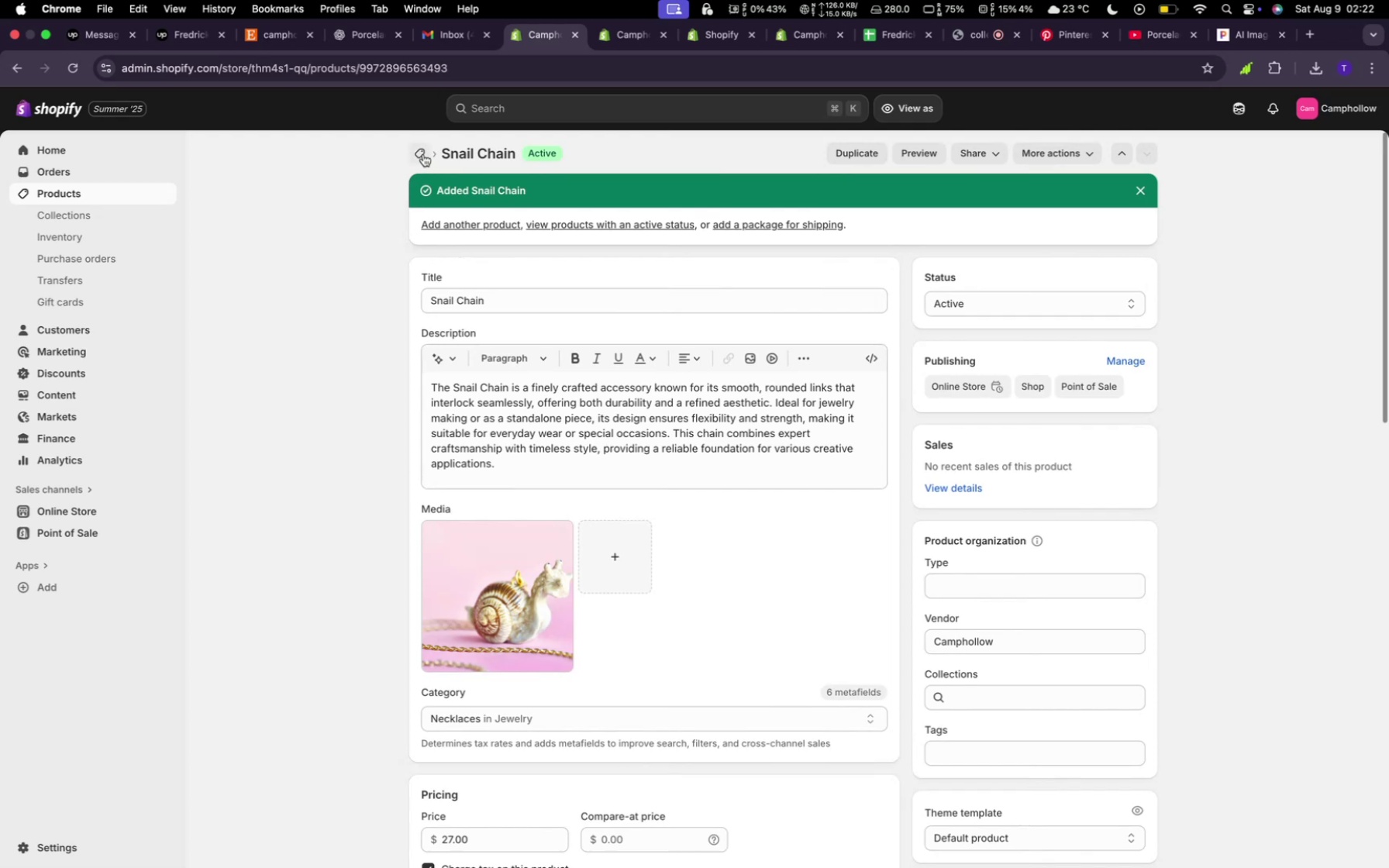 
left_click([423, 154])
 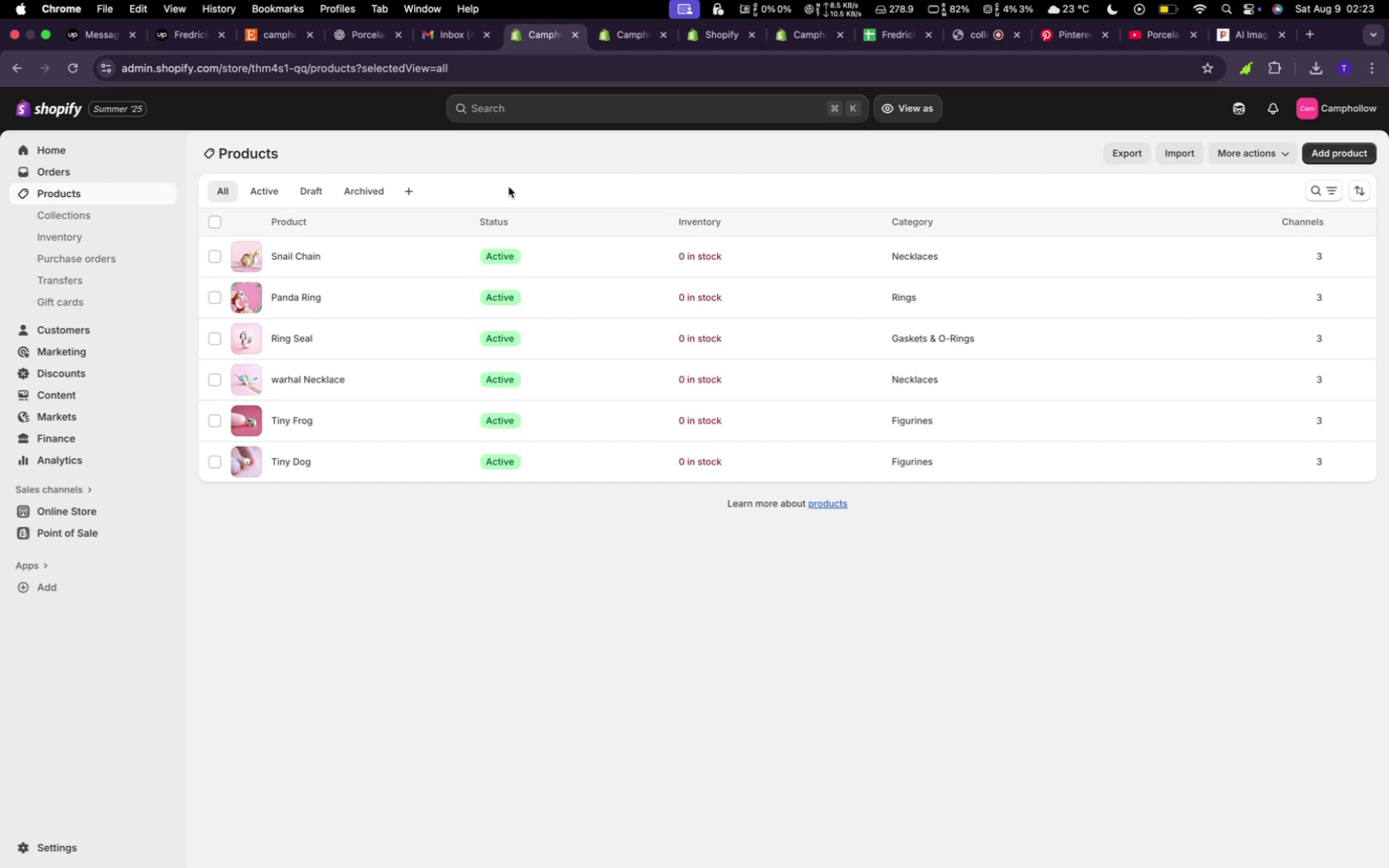 
wait(35.63)
 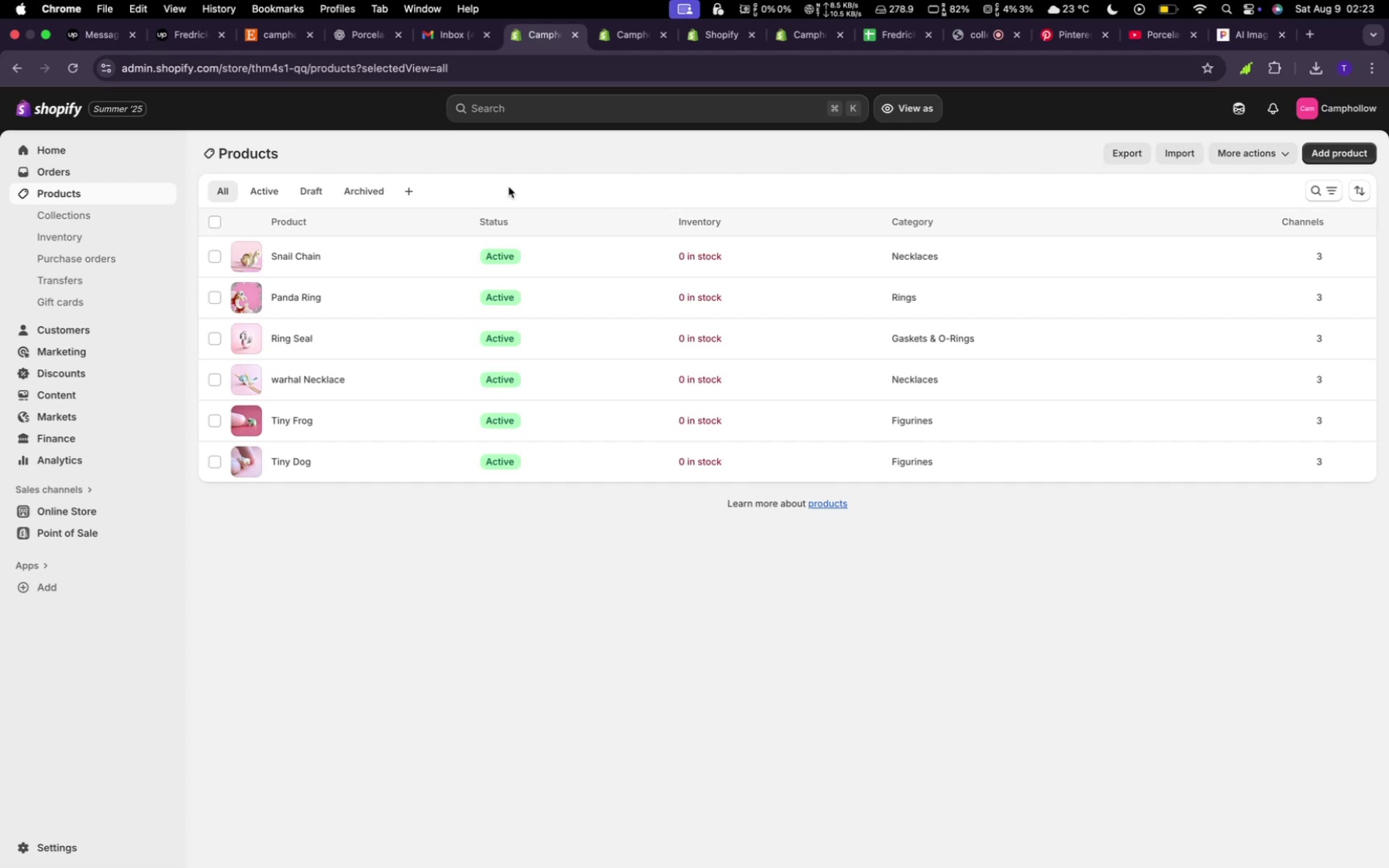 
left_click([1322, 156])
 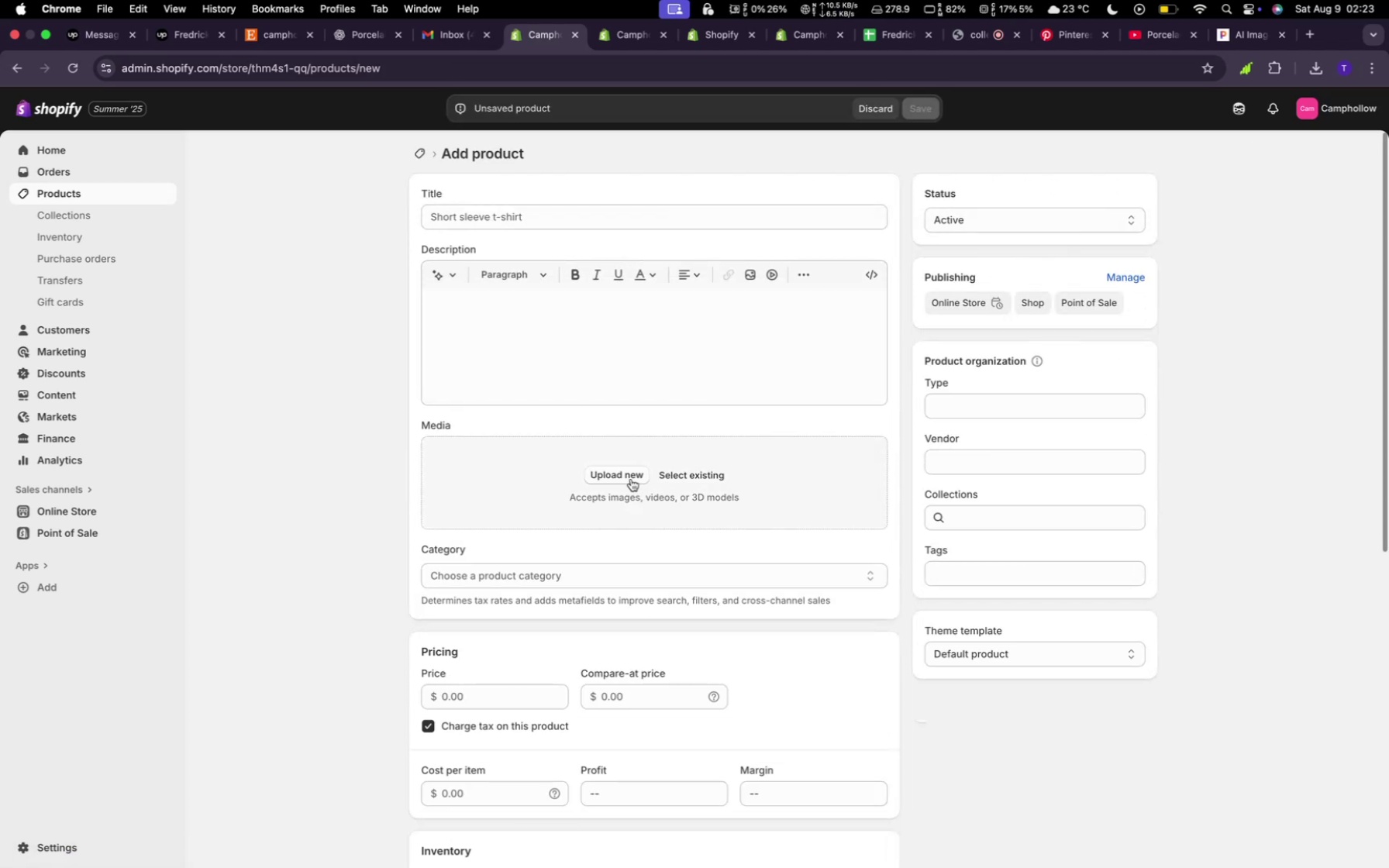 
left_click([605, 470])
 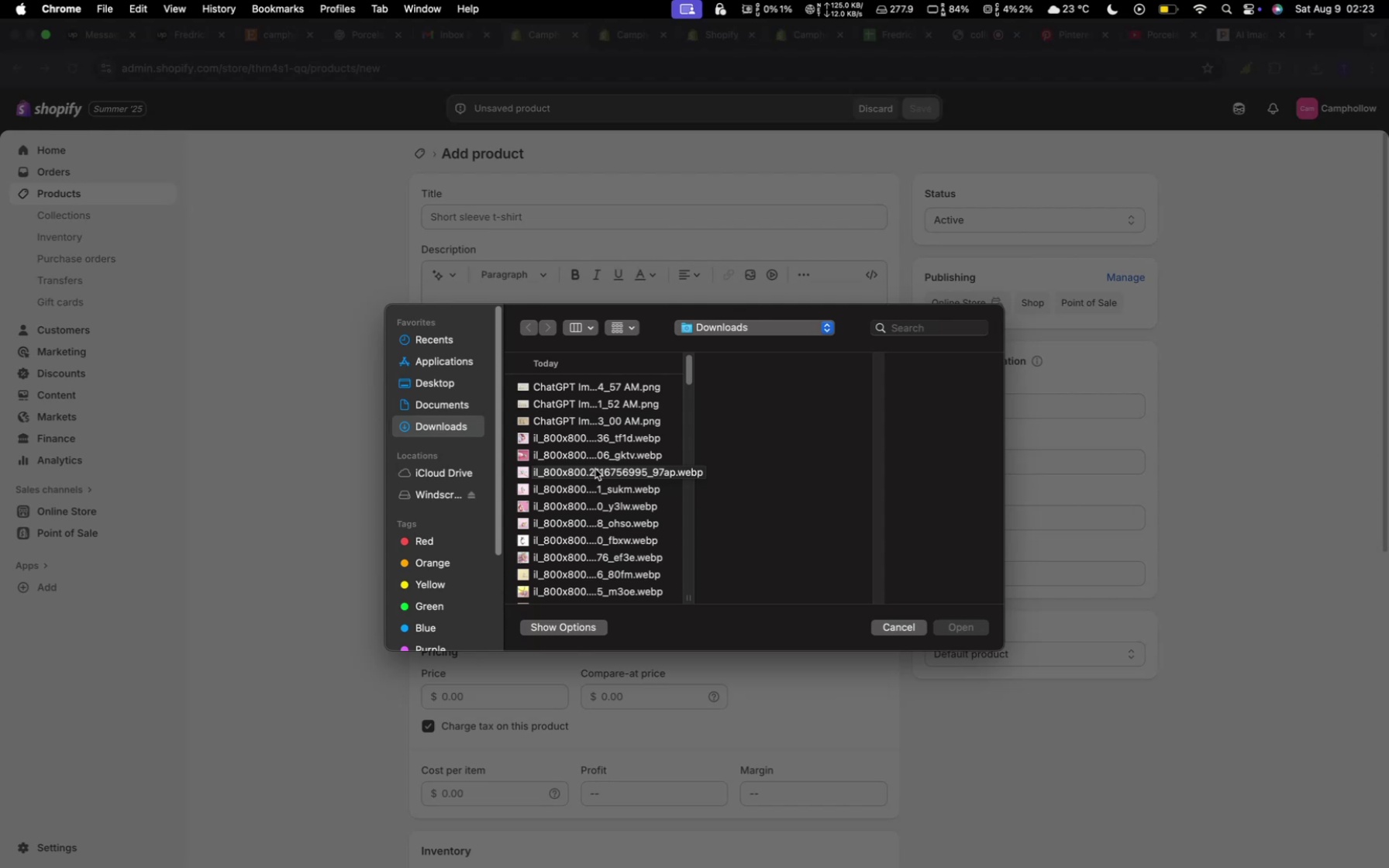 
wait(30.45)
 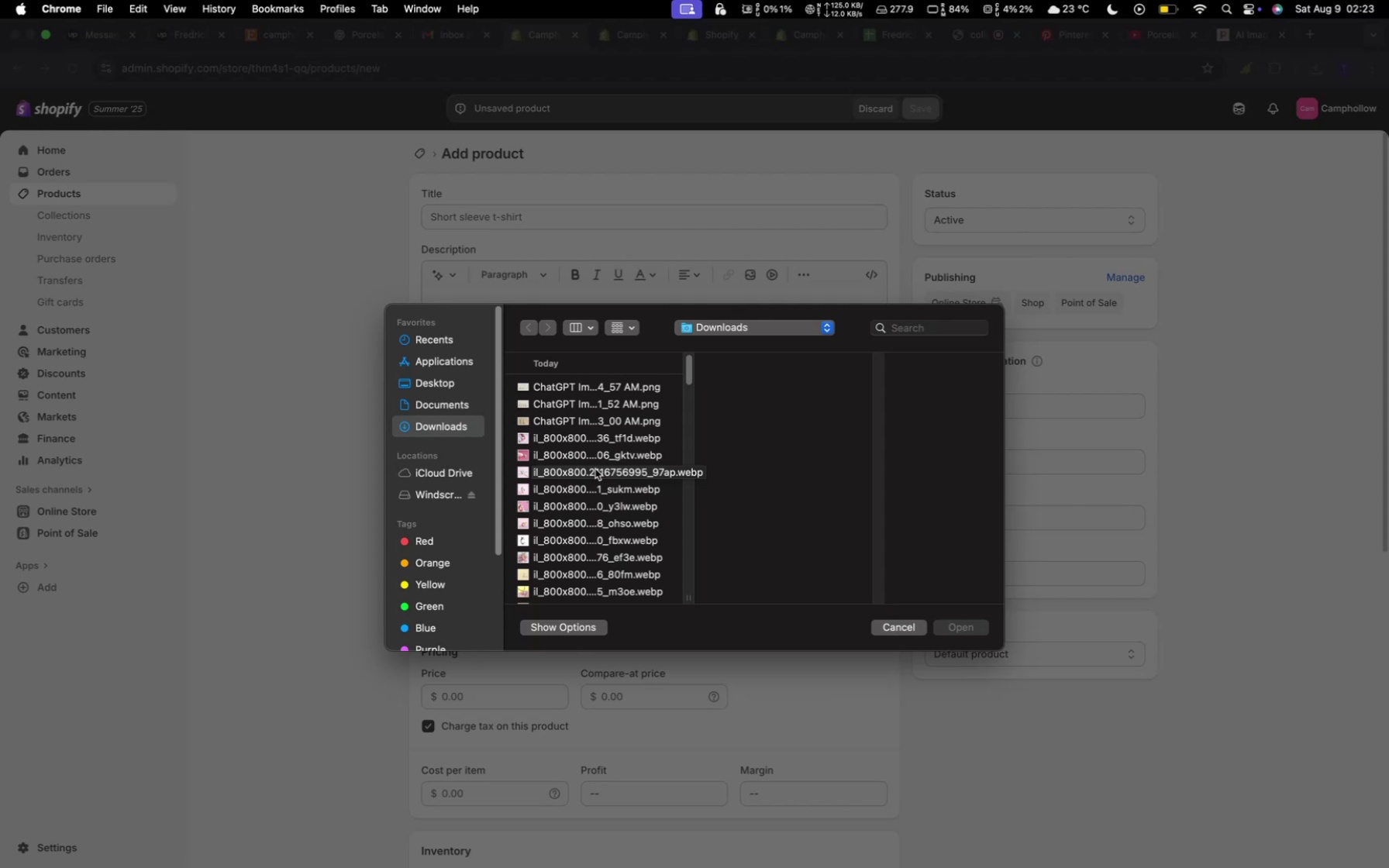 
left_click([568, 518])
 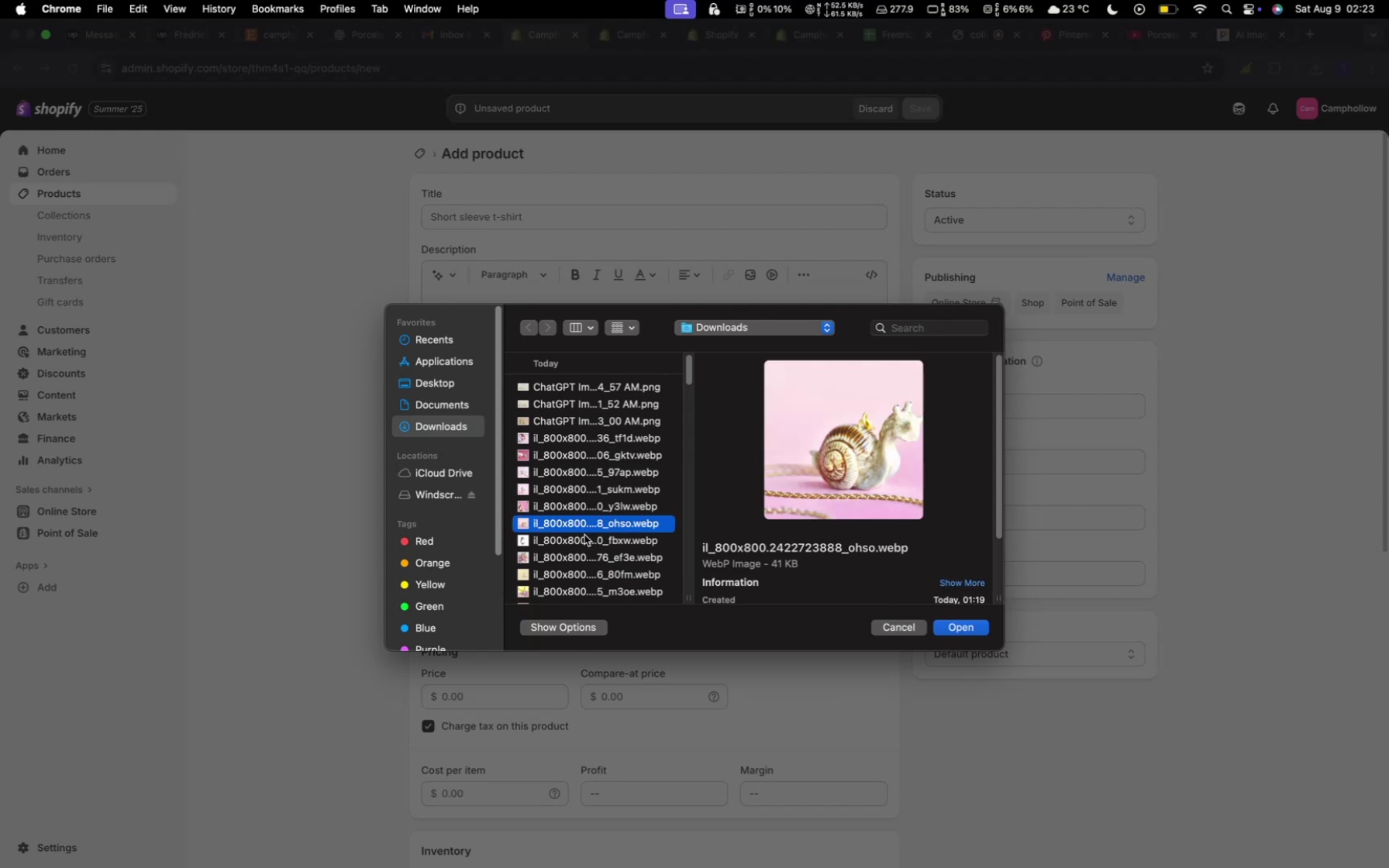 
left_click([585, 538])
 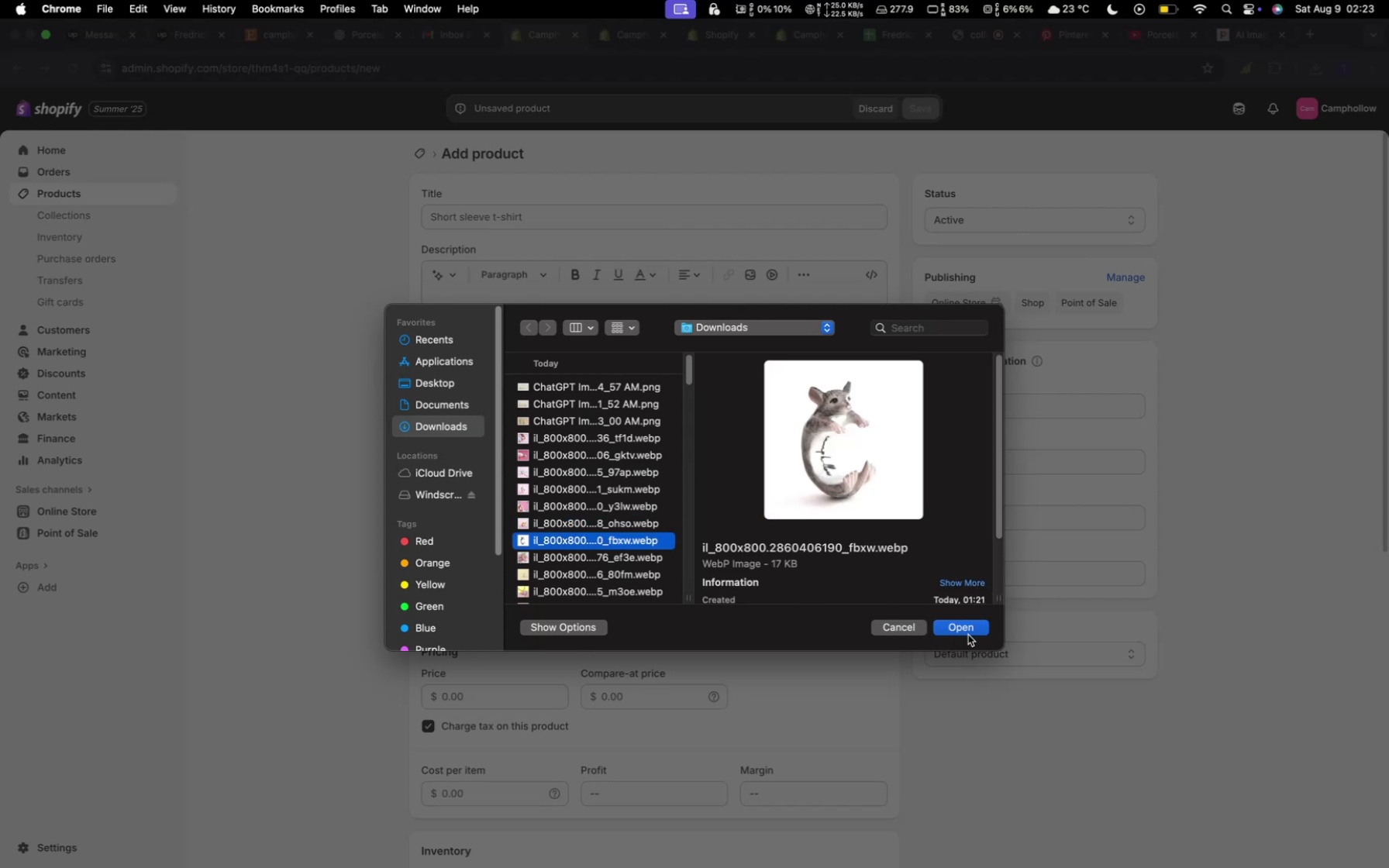 
left_click([967, 633])
 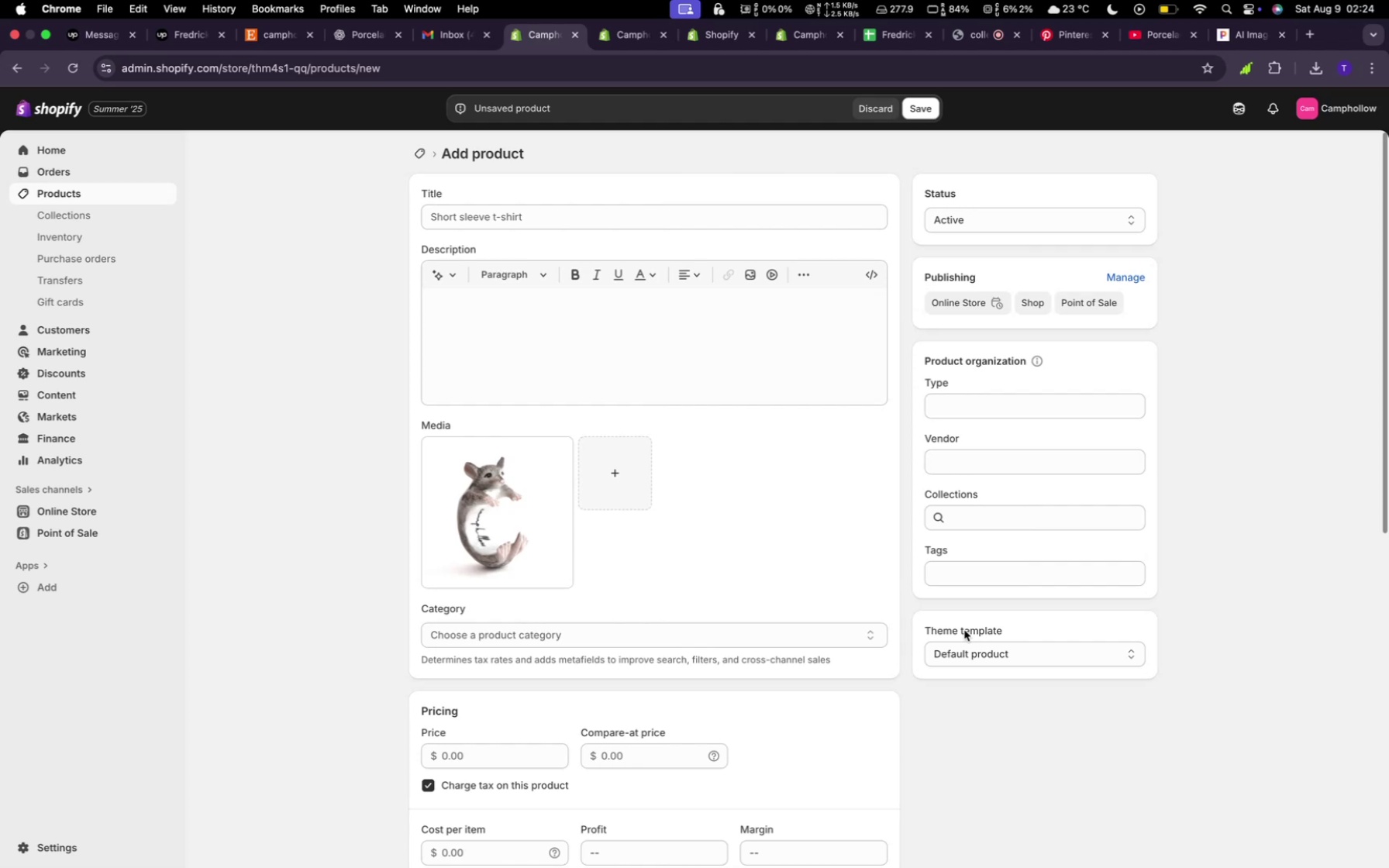 
wait(22.93)
 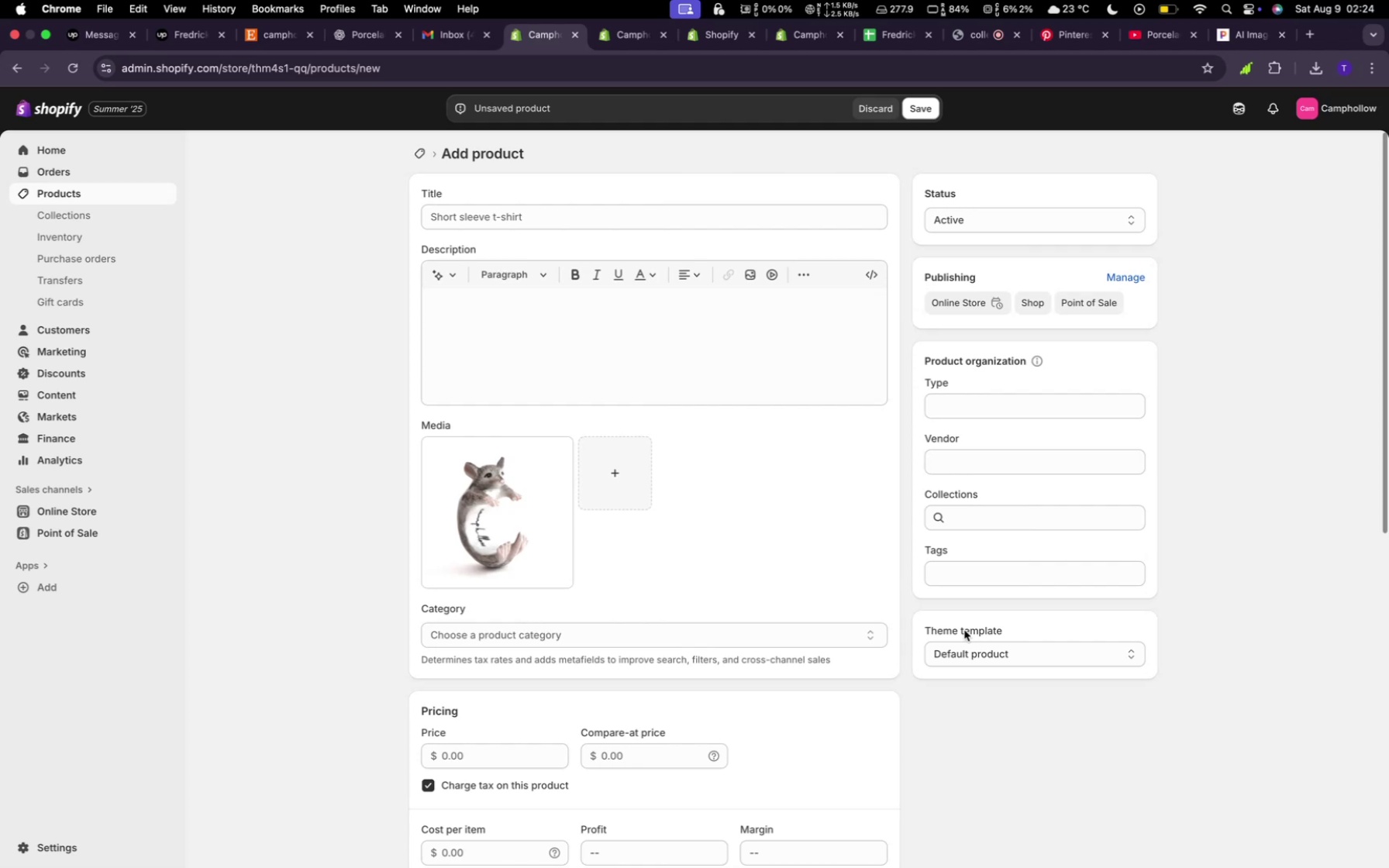 
left_click([477, 219])
 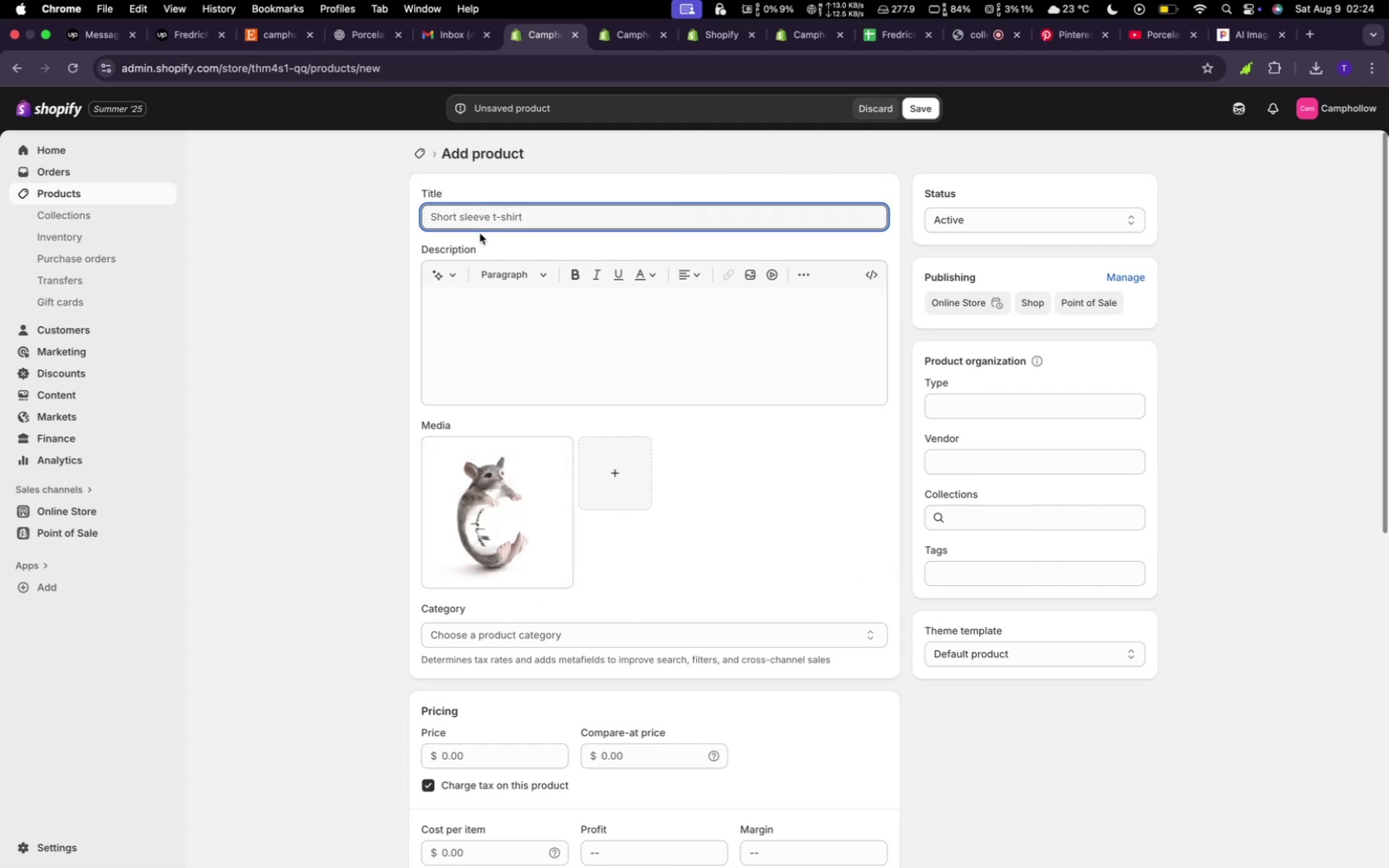 
type(Ring RabbitR)
key(Backspace)
 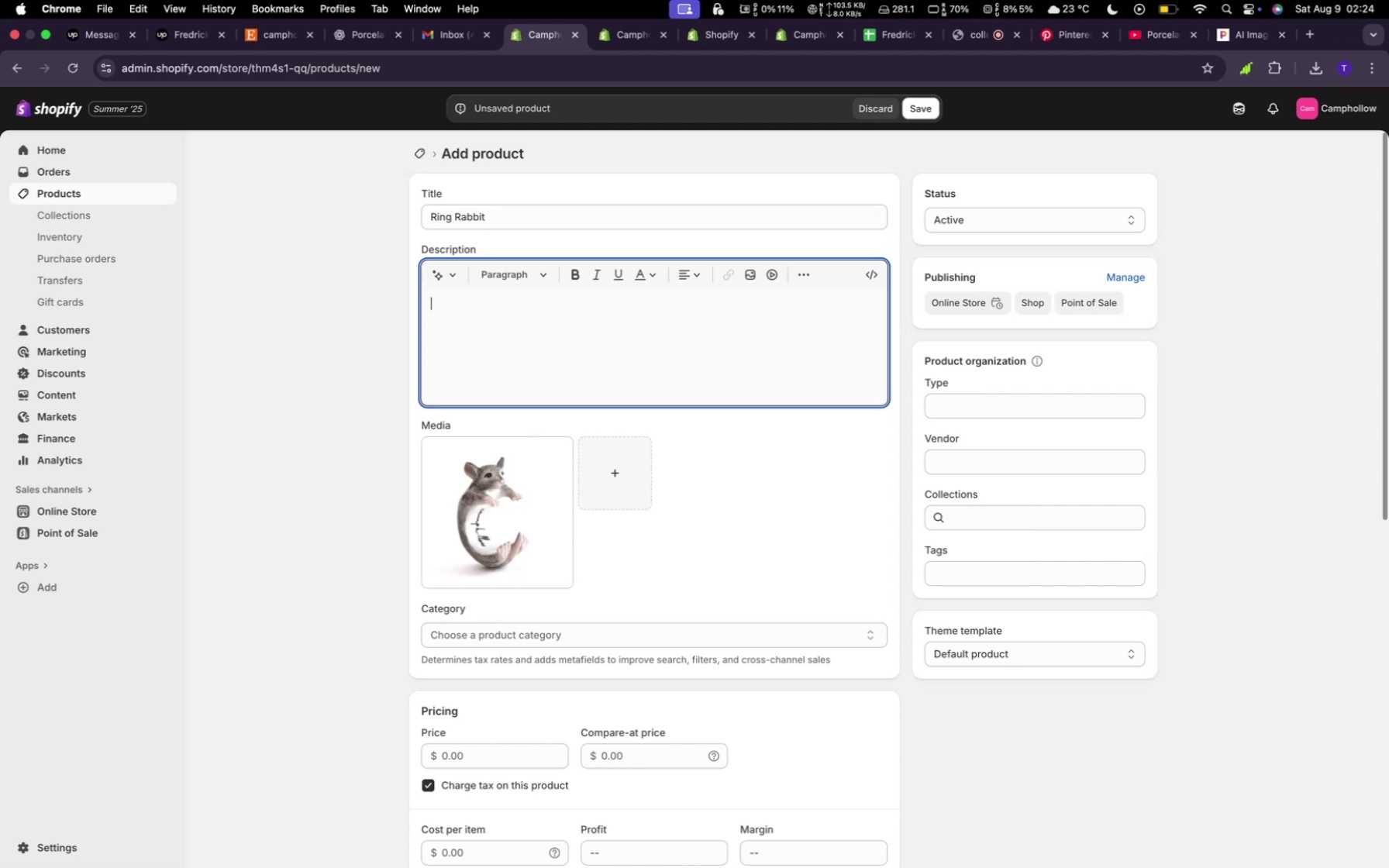 
left_click([454, 280])
 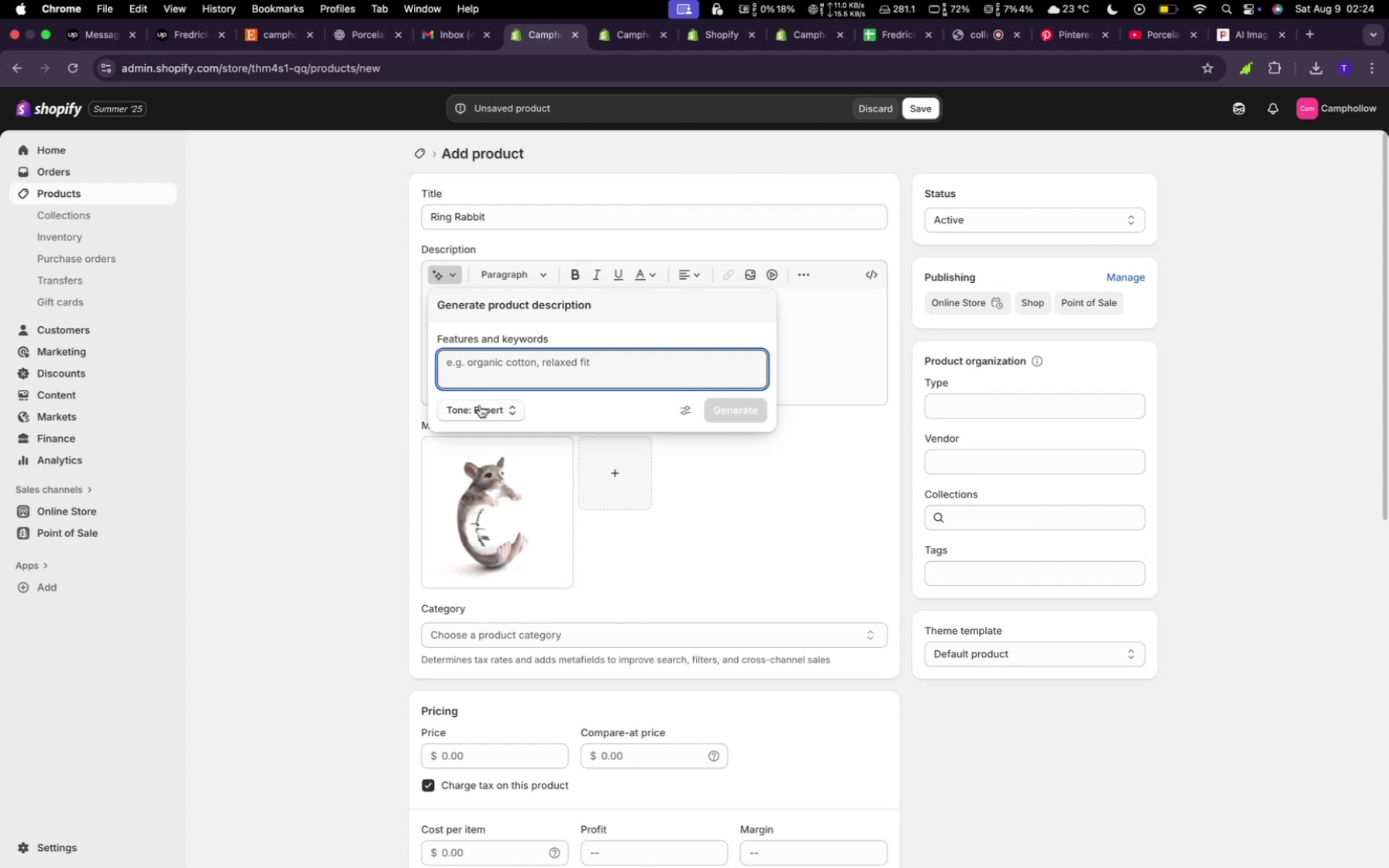 
type(random)
 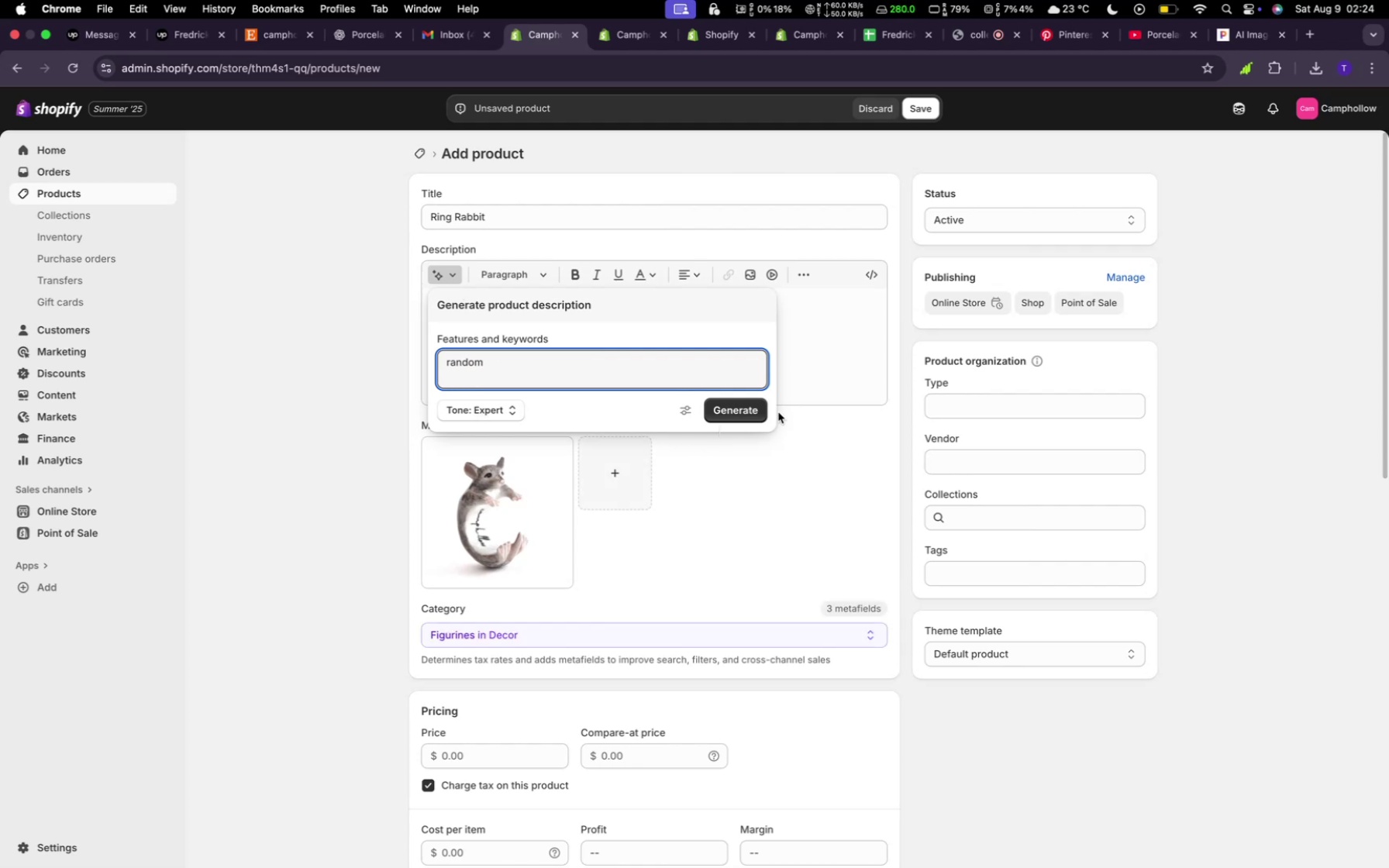 
left_click([746, 413])
 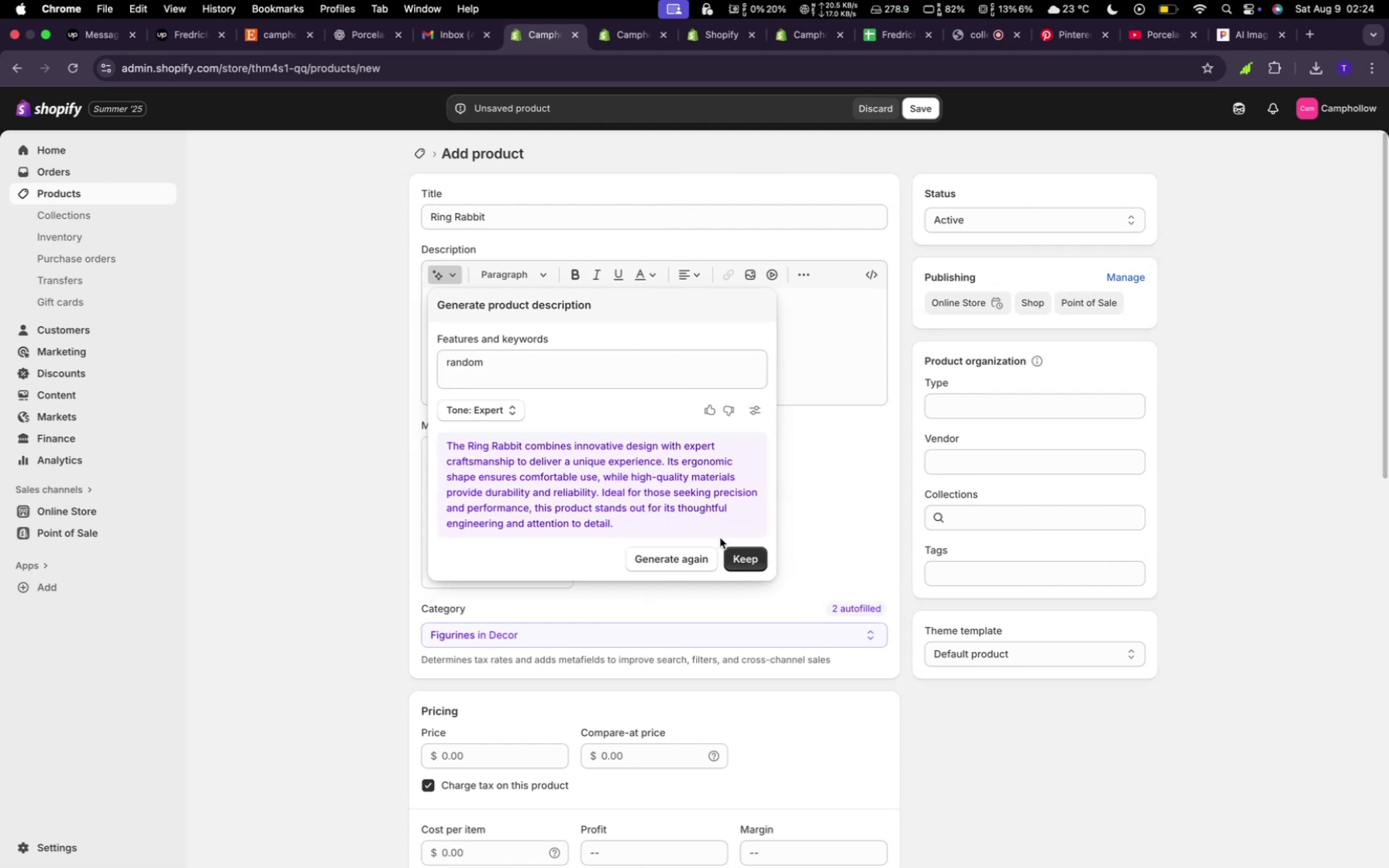 
wait(5.43)
 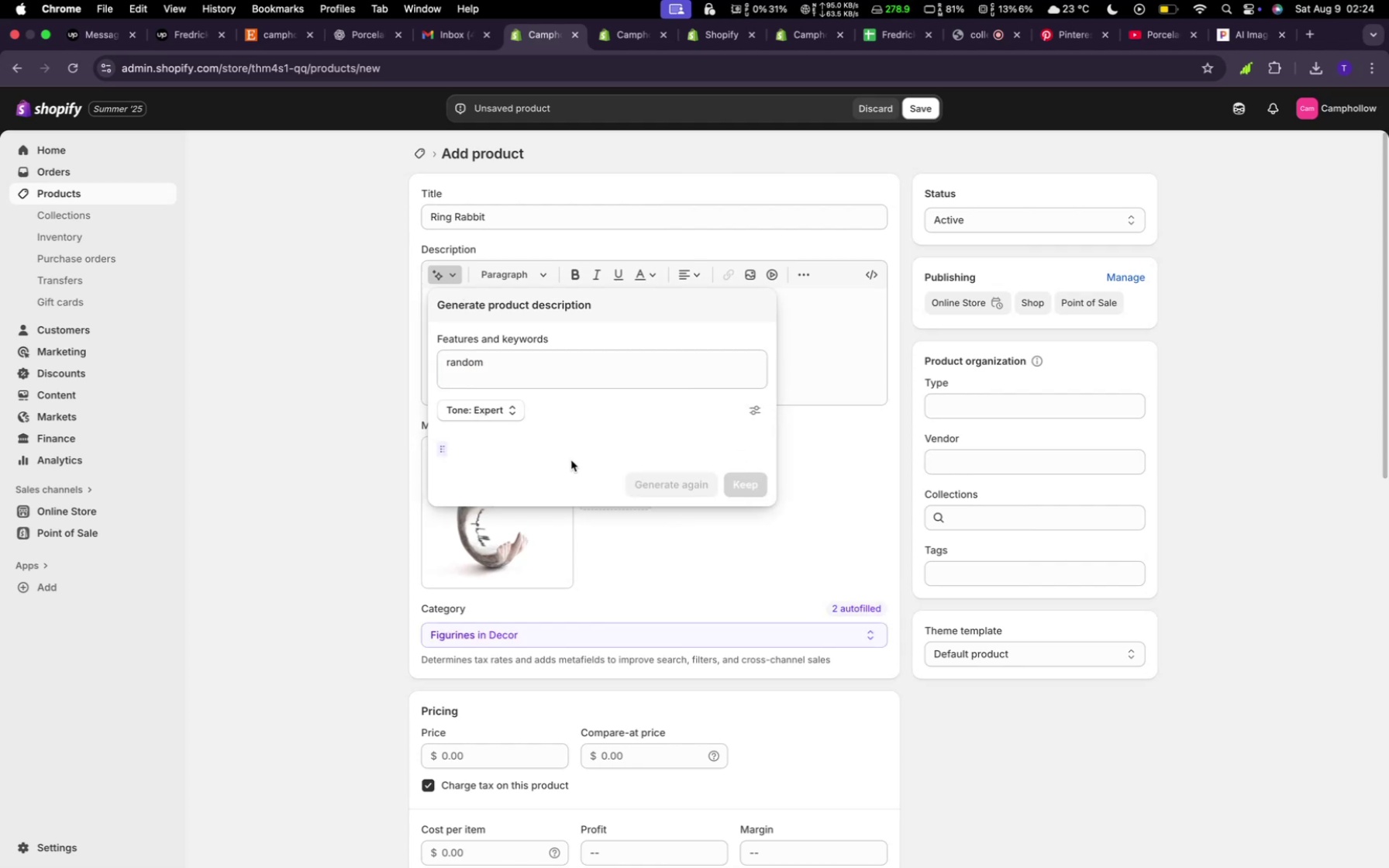 
scroll: coordinate [712, 560], scroll_direction: up, amount: 6.0
 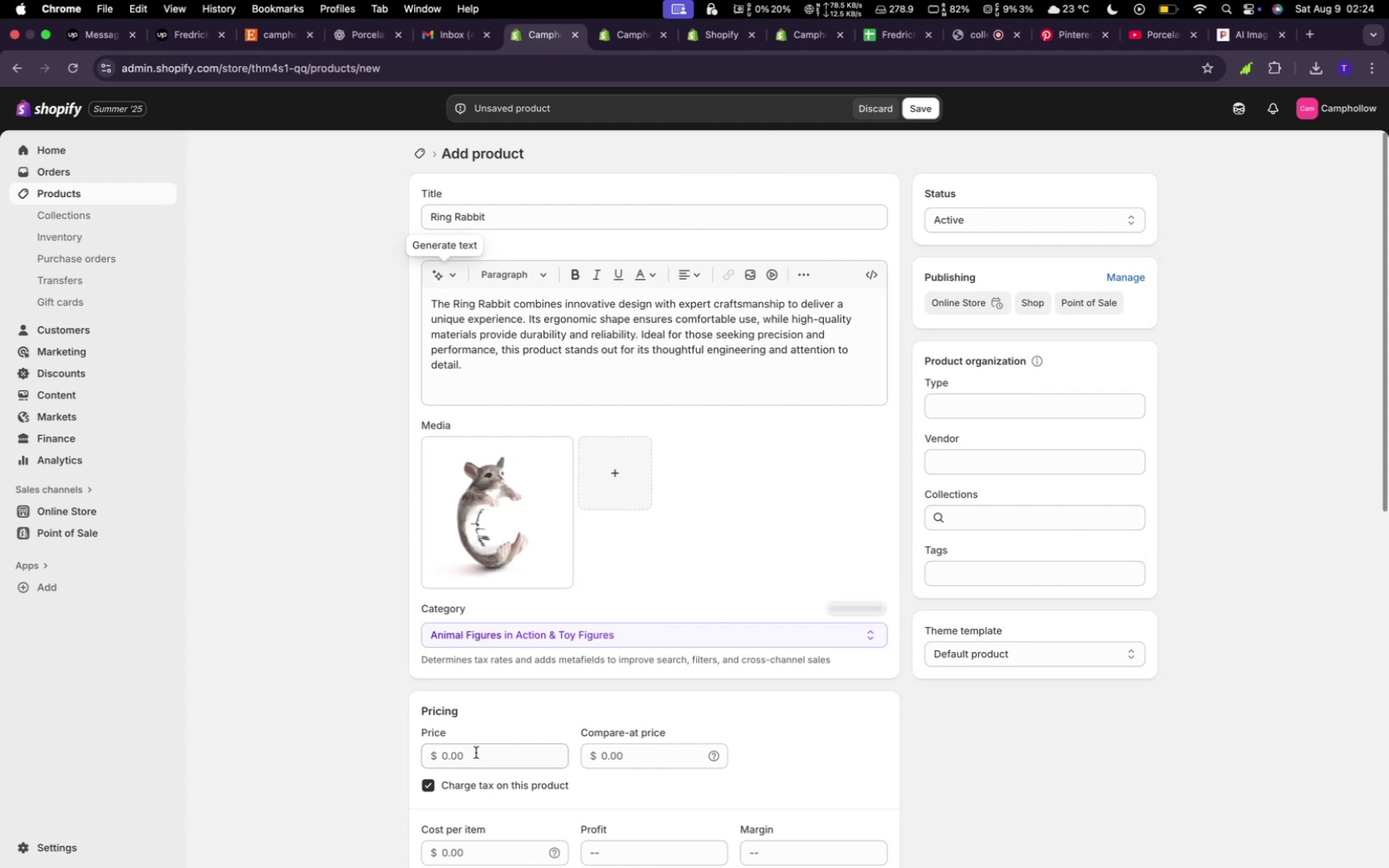 
left_click([476, 752])
 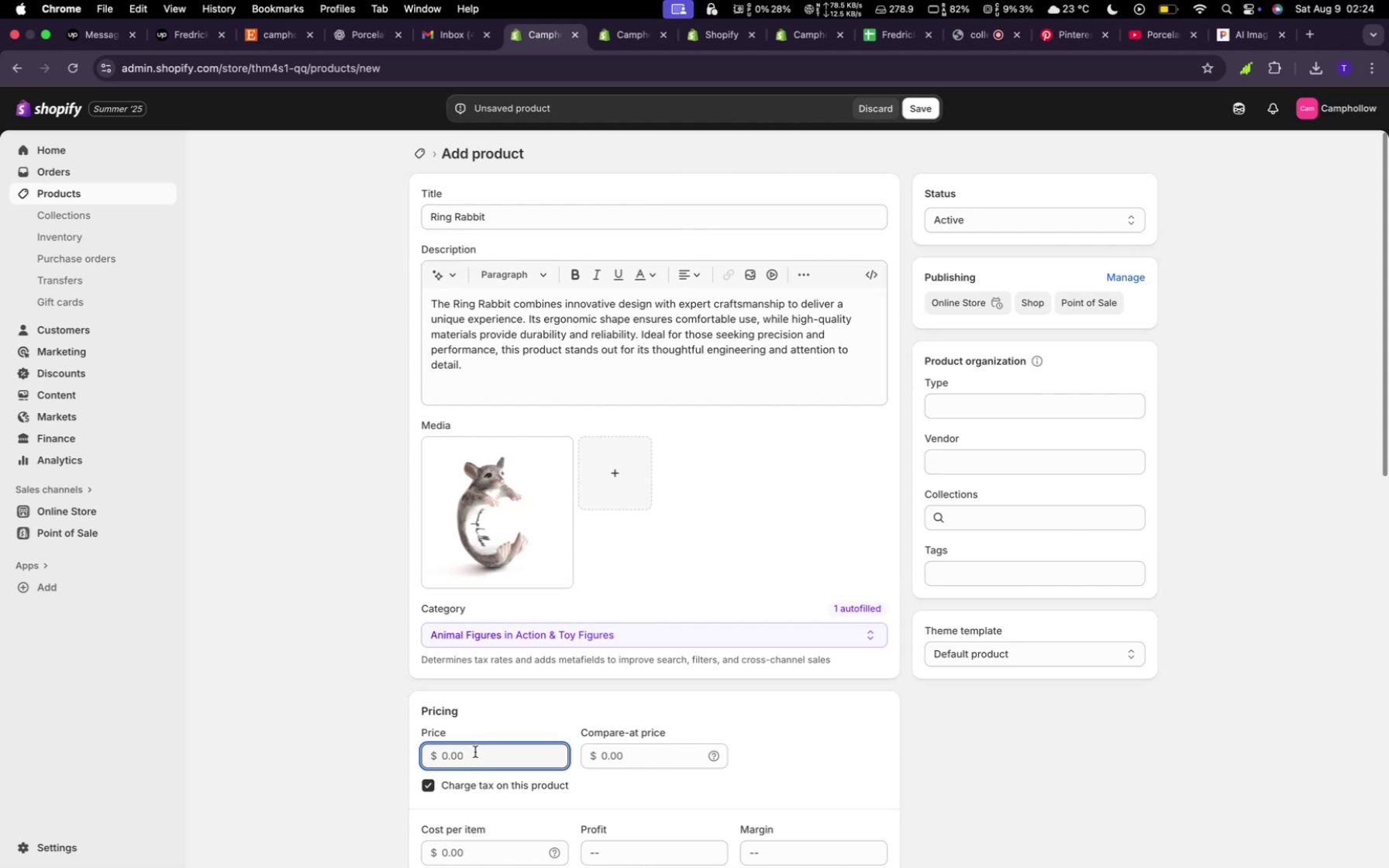 
type(22)
 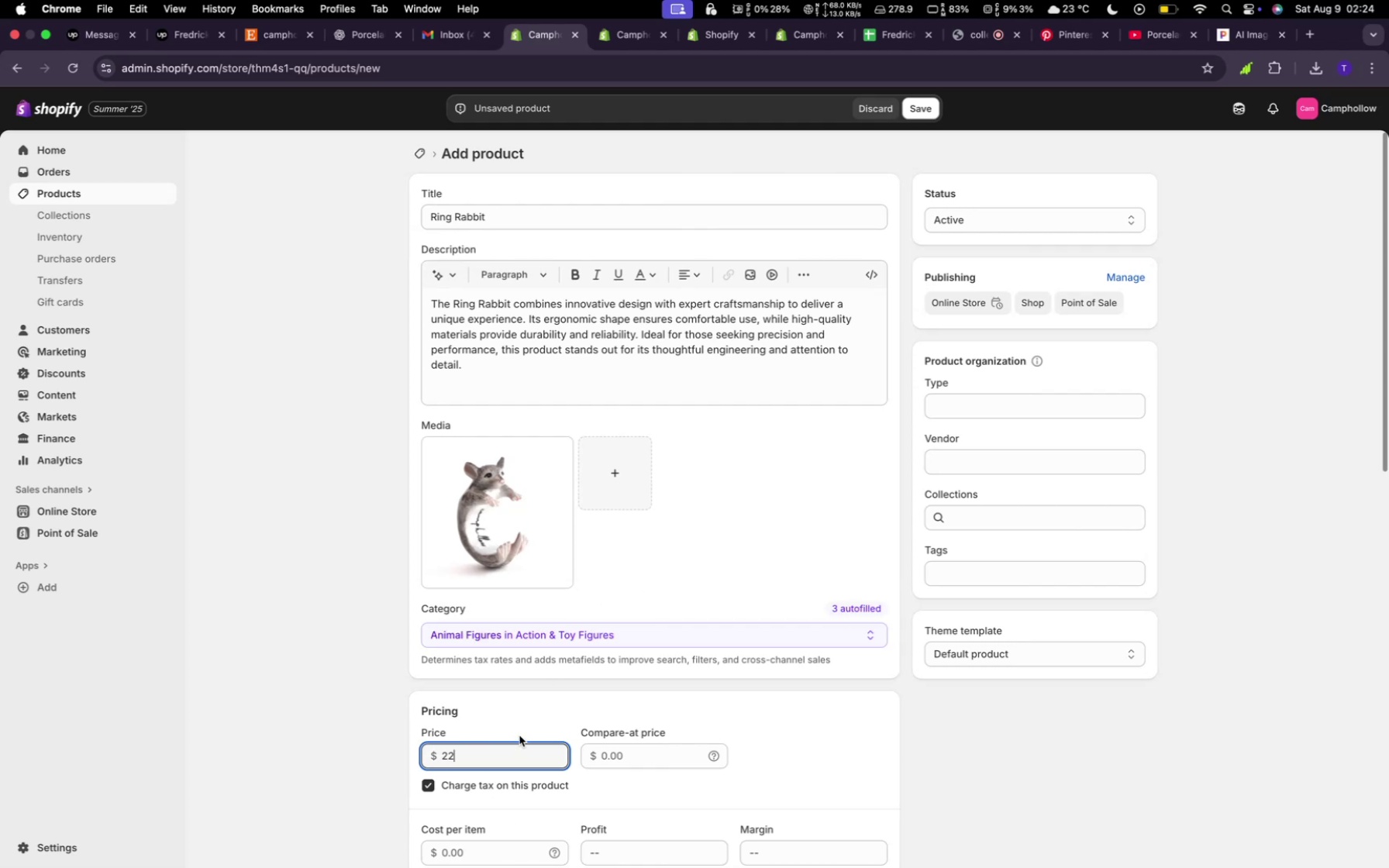 
scroll: coordinate [846, 598], scroll_direction: down, amount: 52.0
 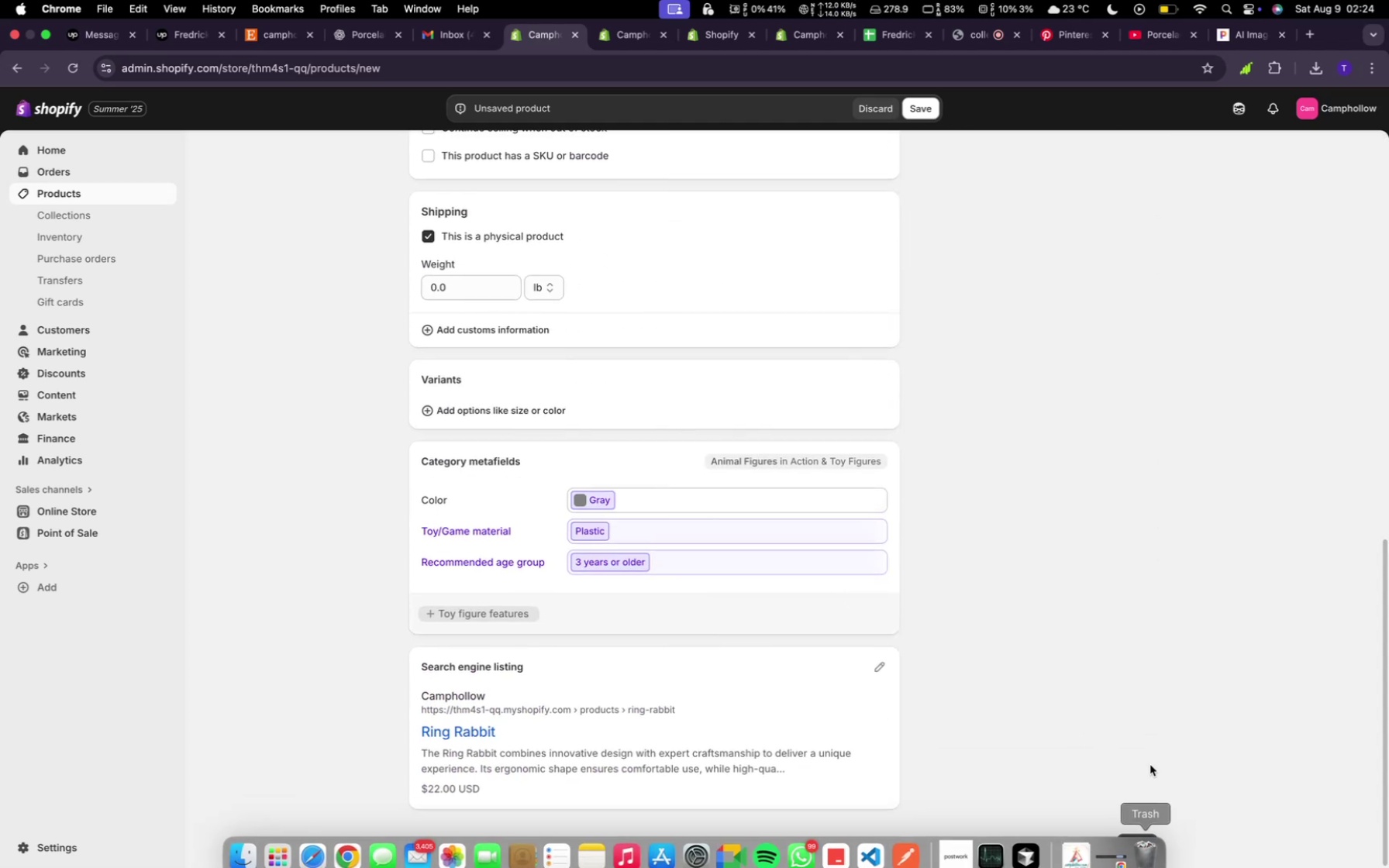 
left_click([1141, 849])
 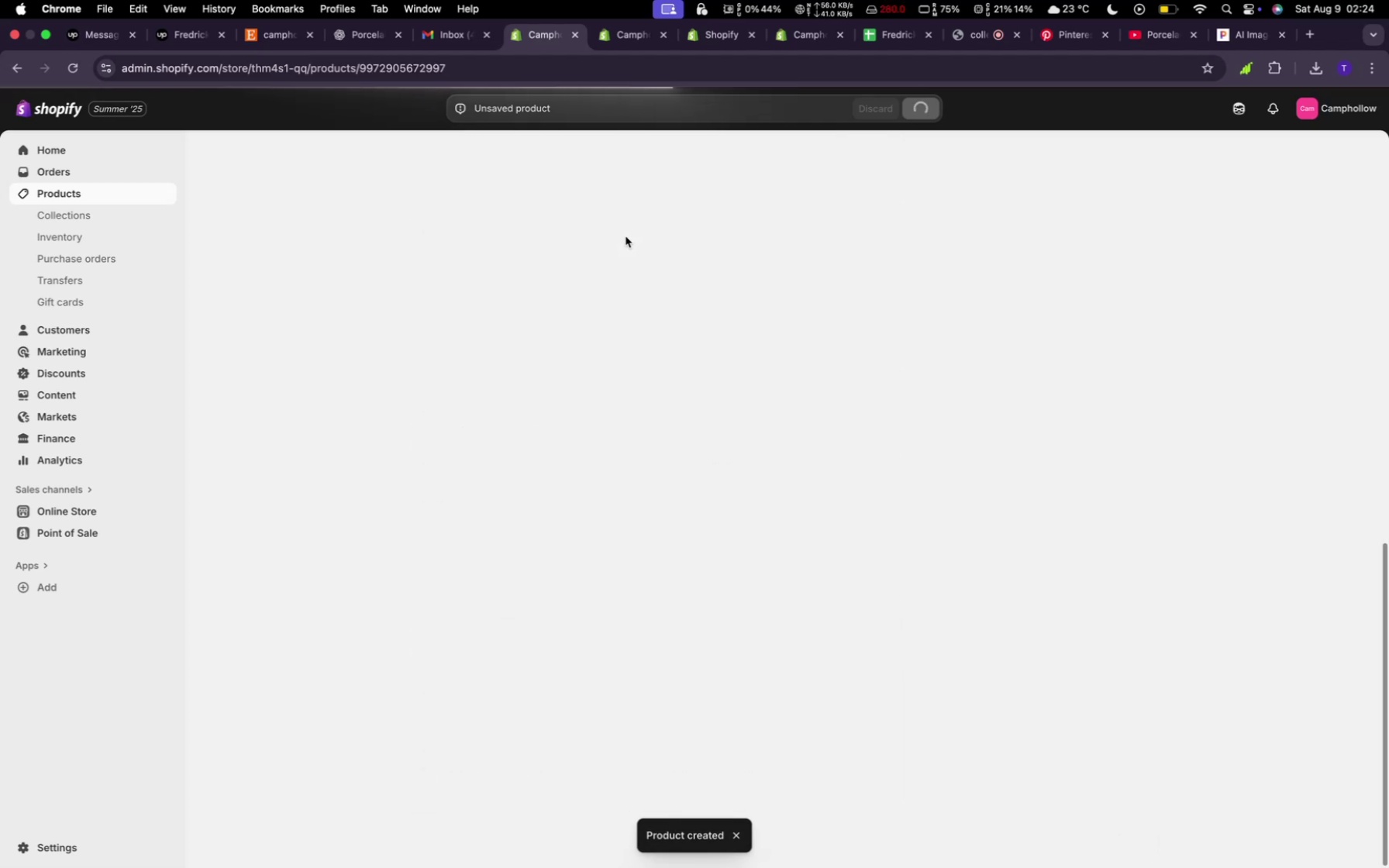 
wait(9.57)
 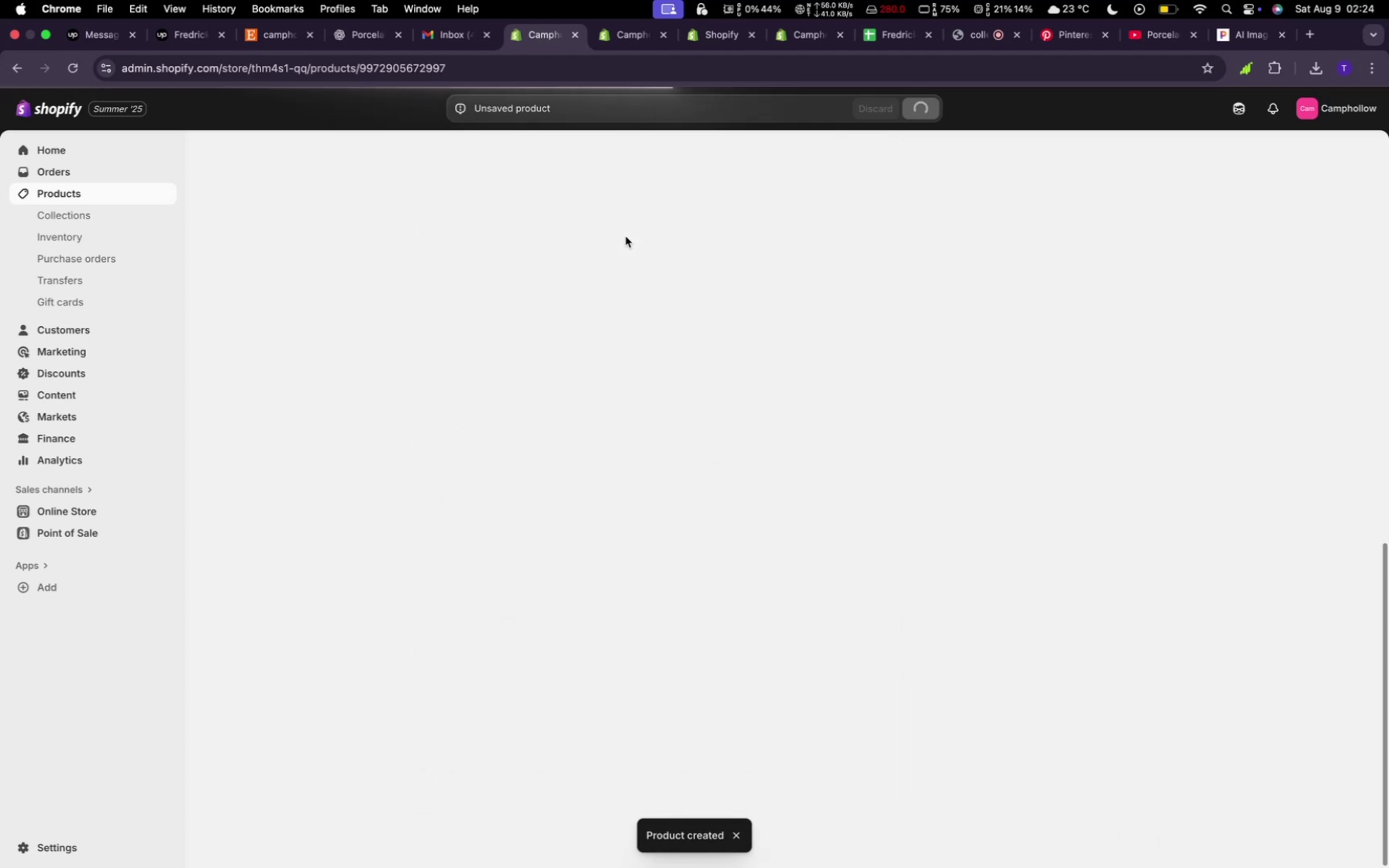 
left_click([417, 157])
 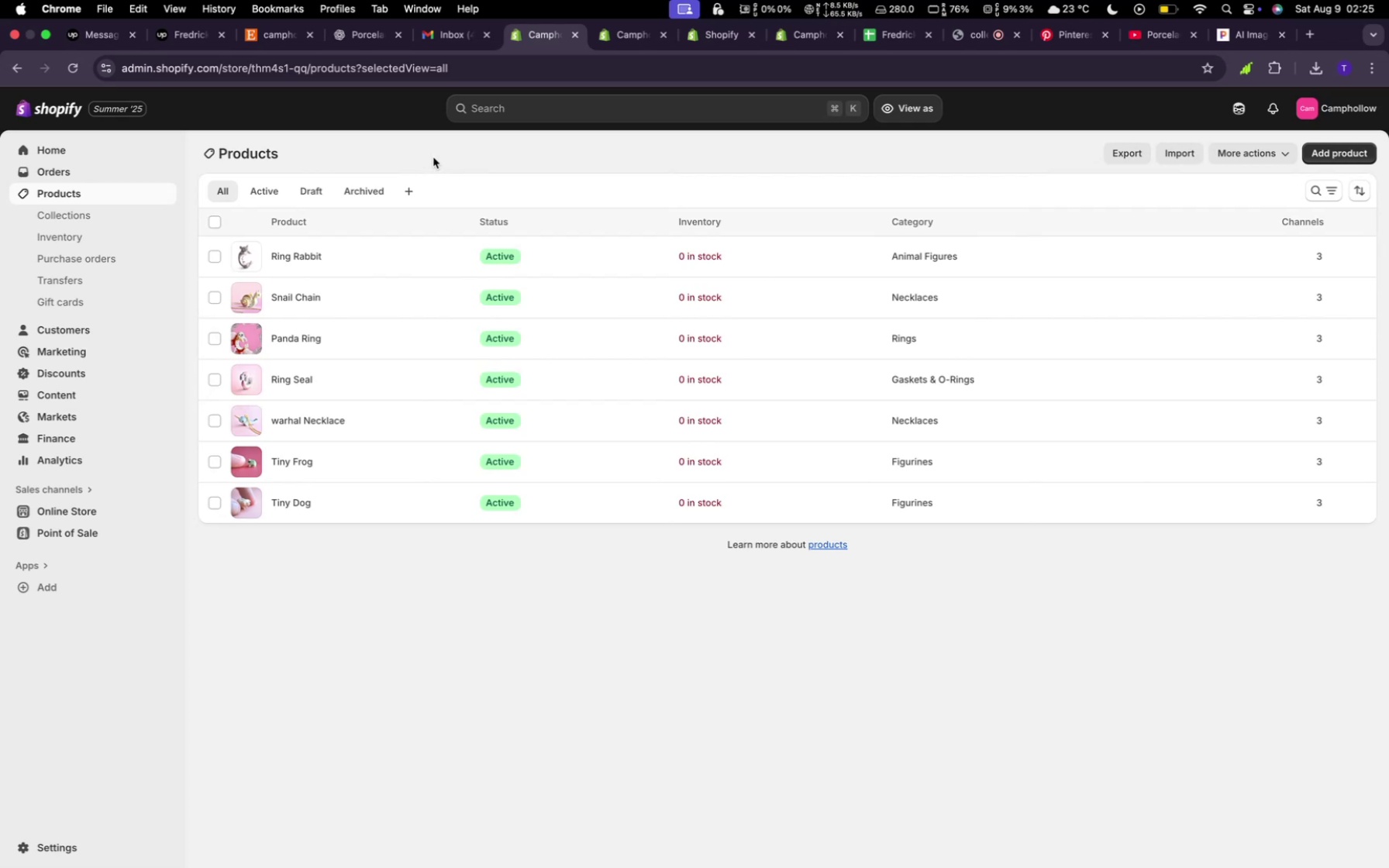 
wait(14.56)
 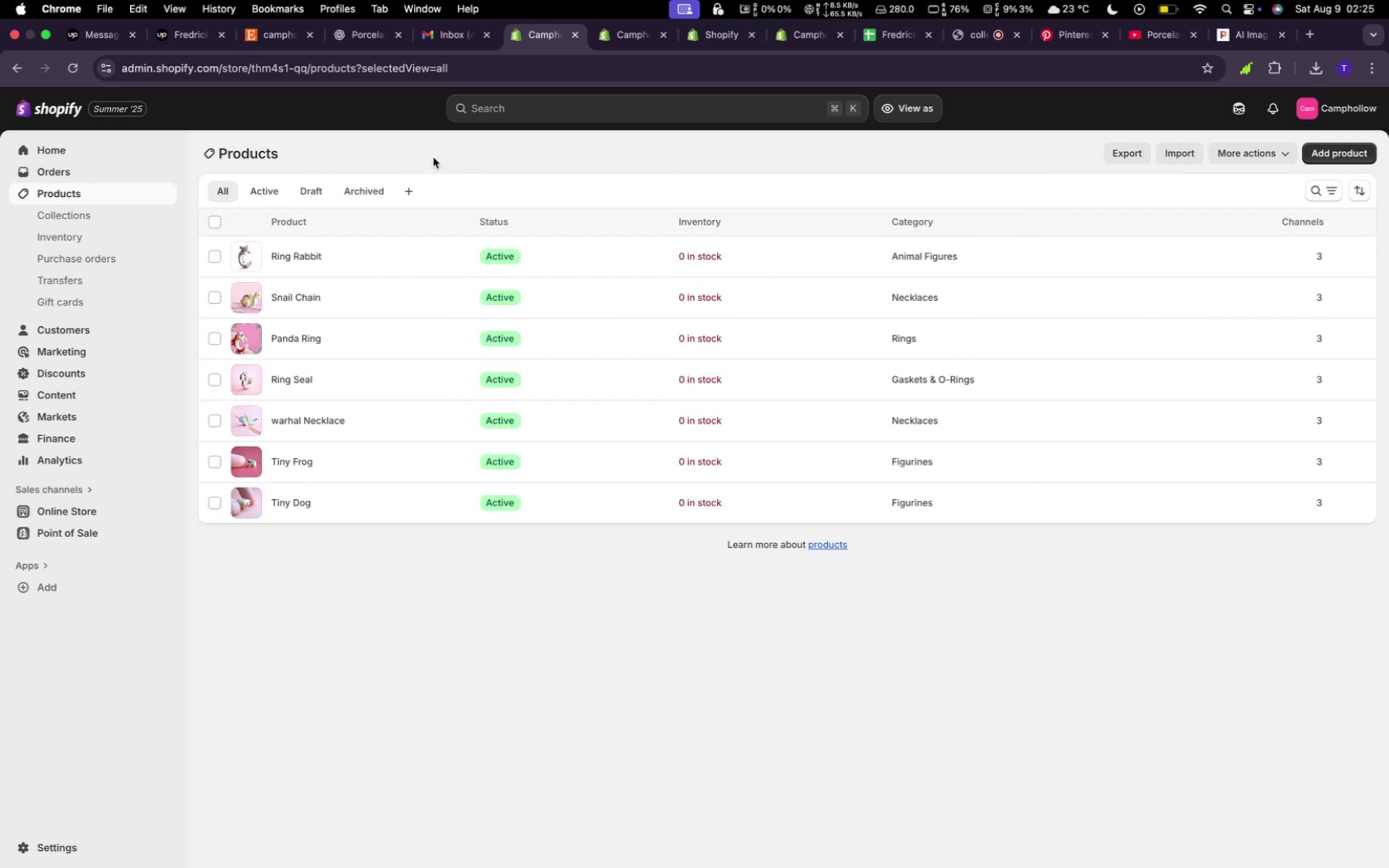 
scroll: coordinate [447, 185], scroll_direction: up, amount: 2.0
 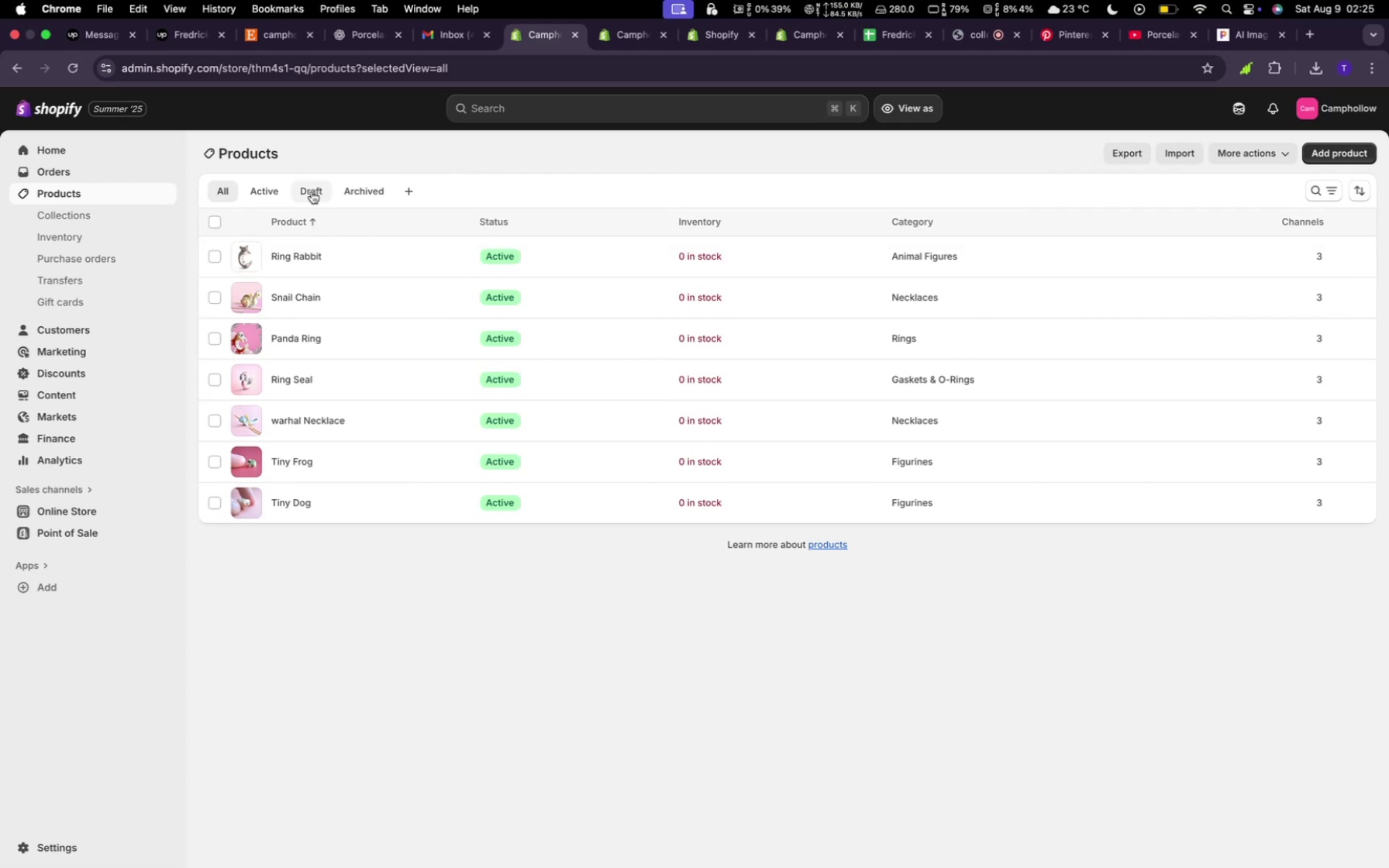 
wait(5.97)
 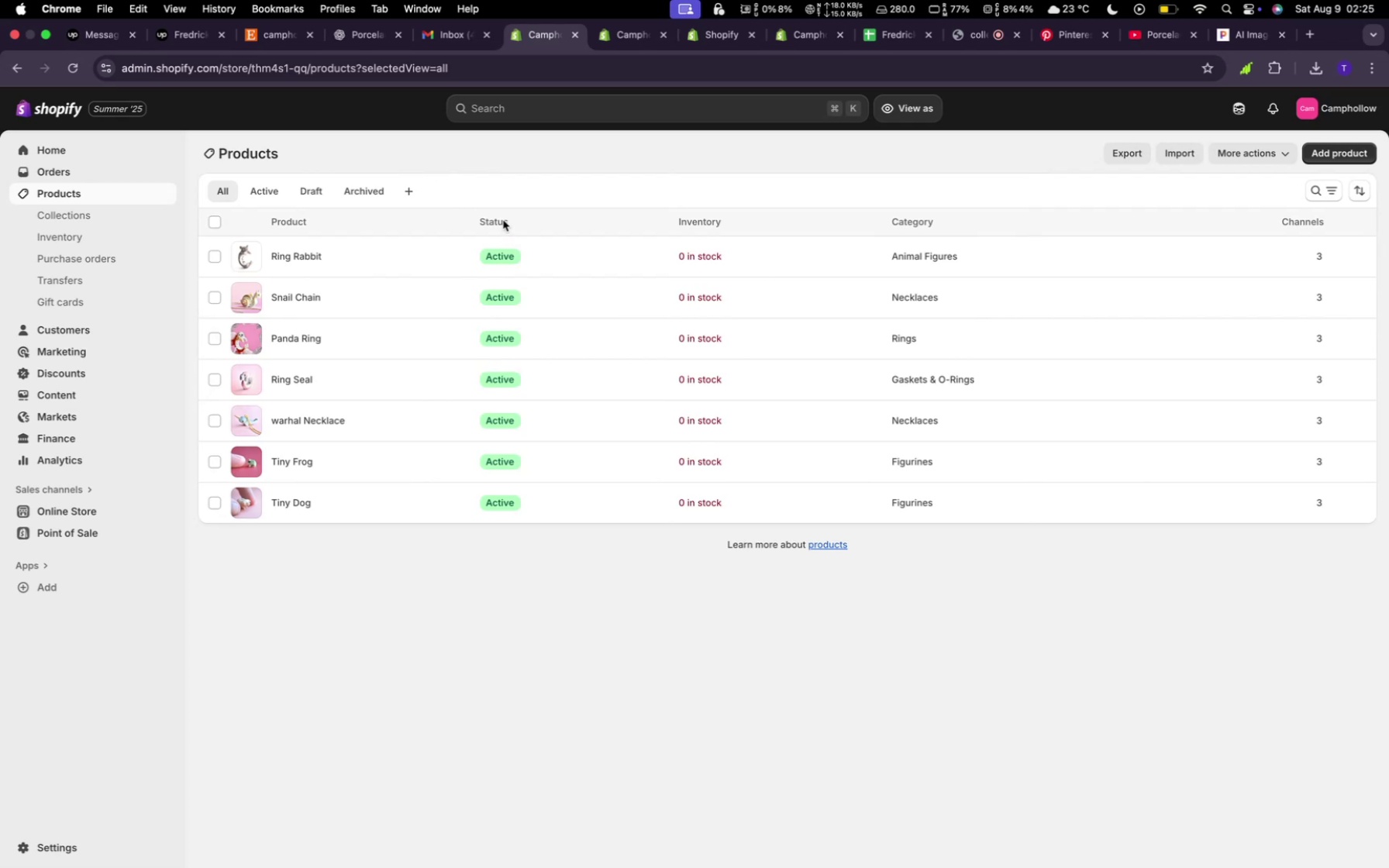 
left_click([1318, 155])
 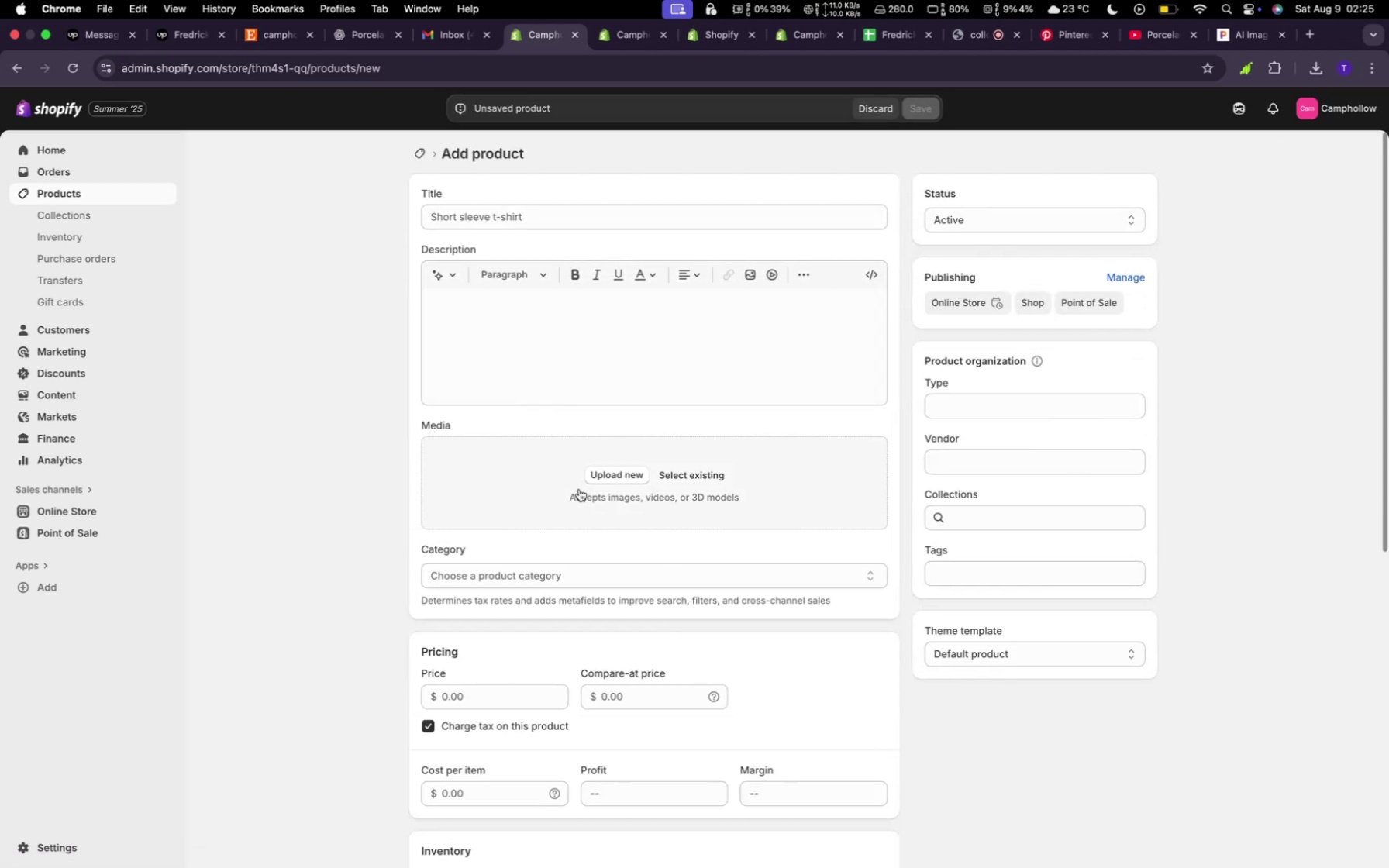 
left_click([606, 470])
 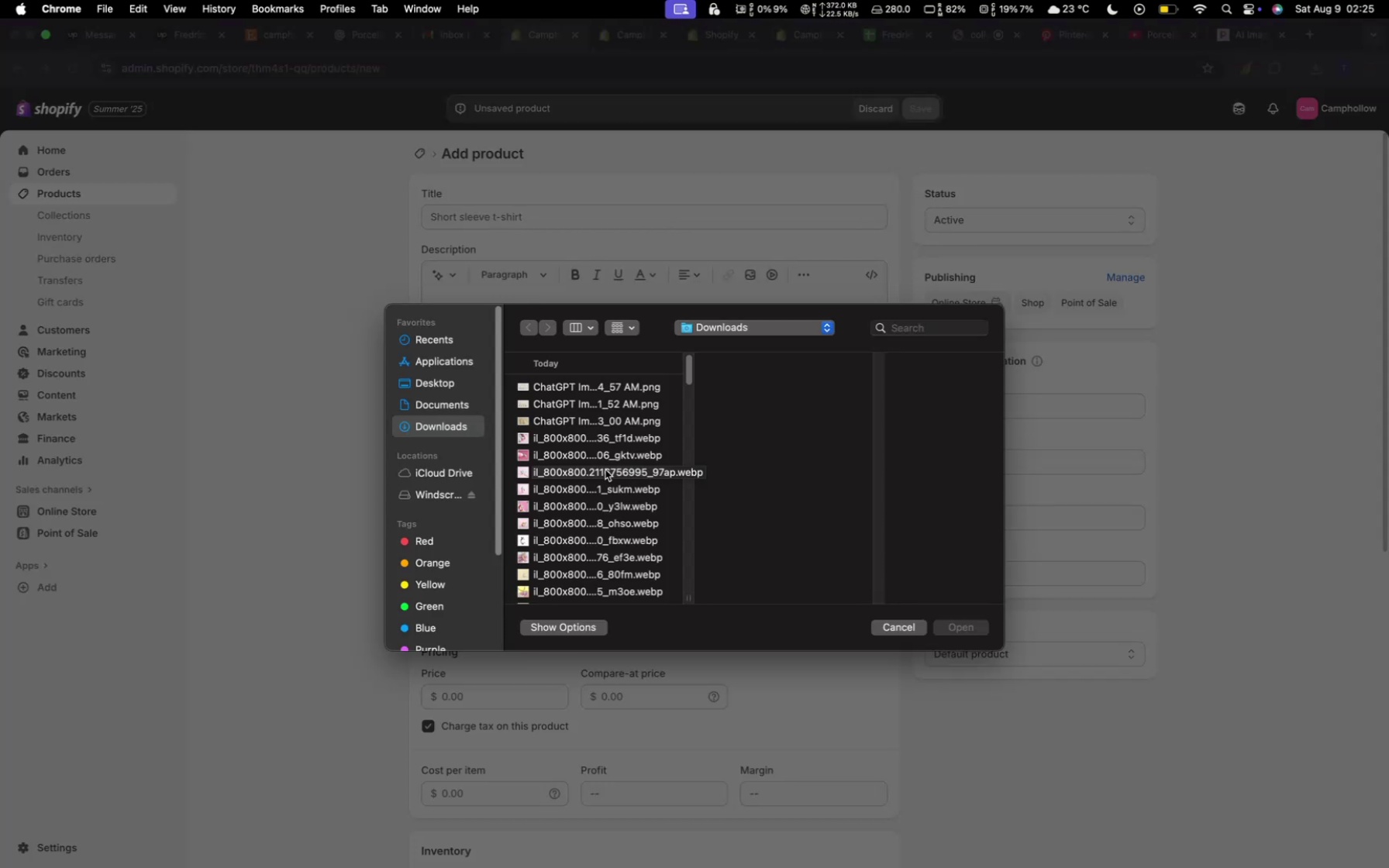 
wait(11.46)
 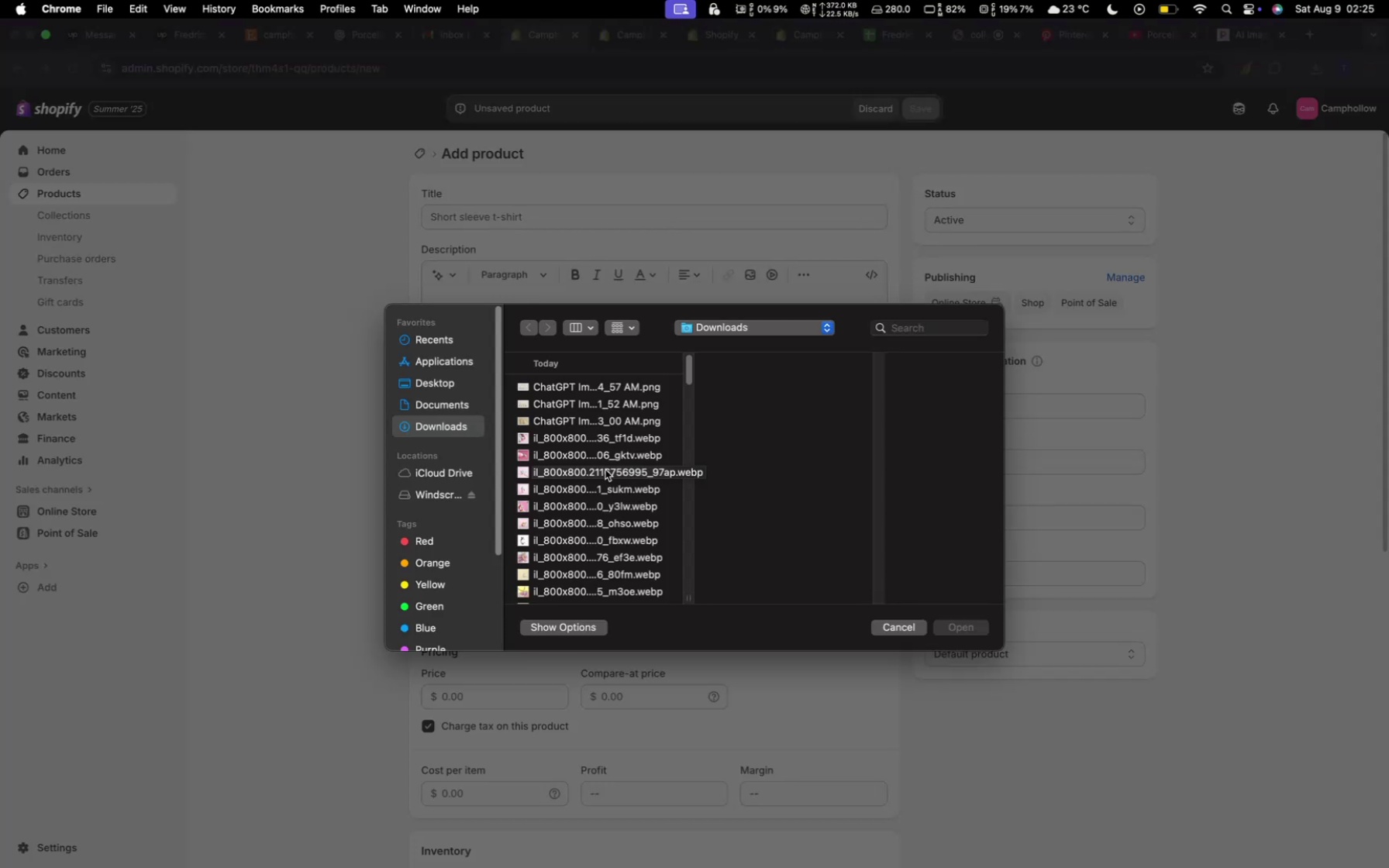 
left_click([563, 519])
 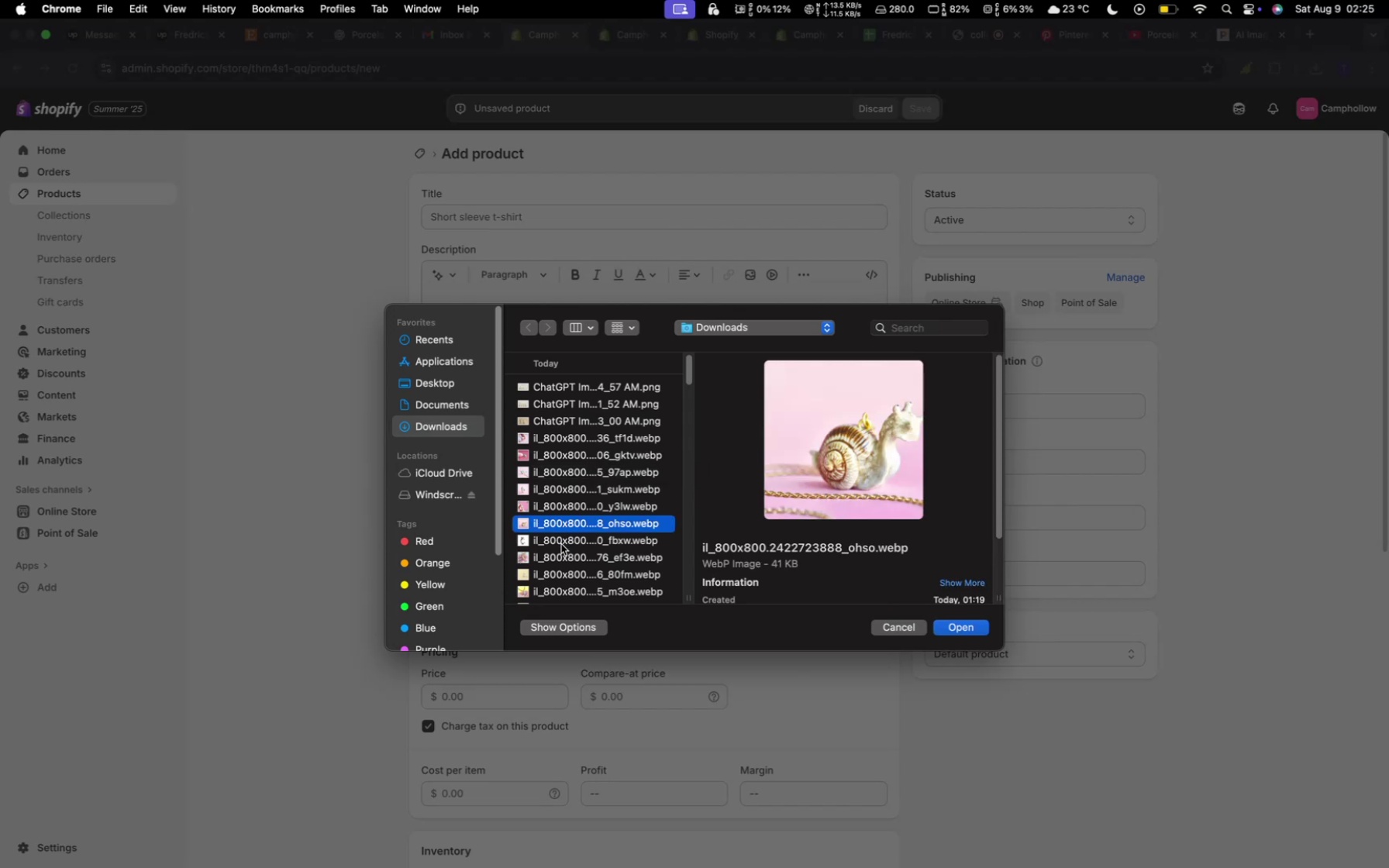 
left_click([561, 546])
 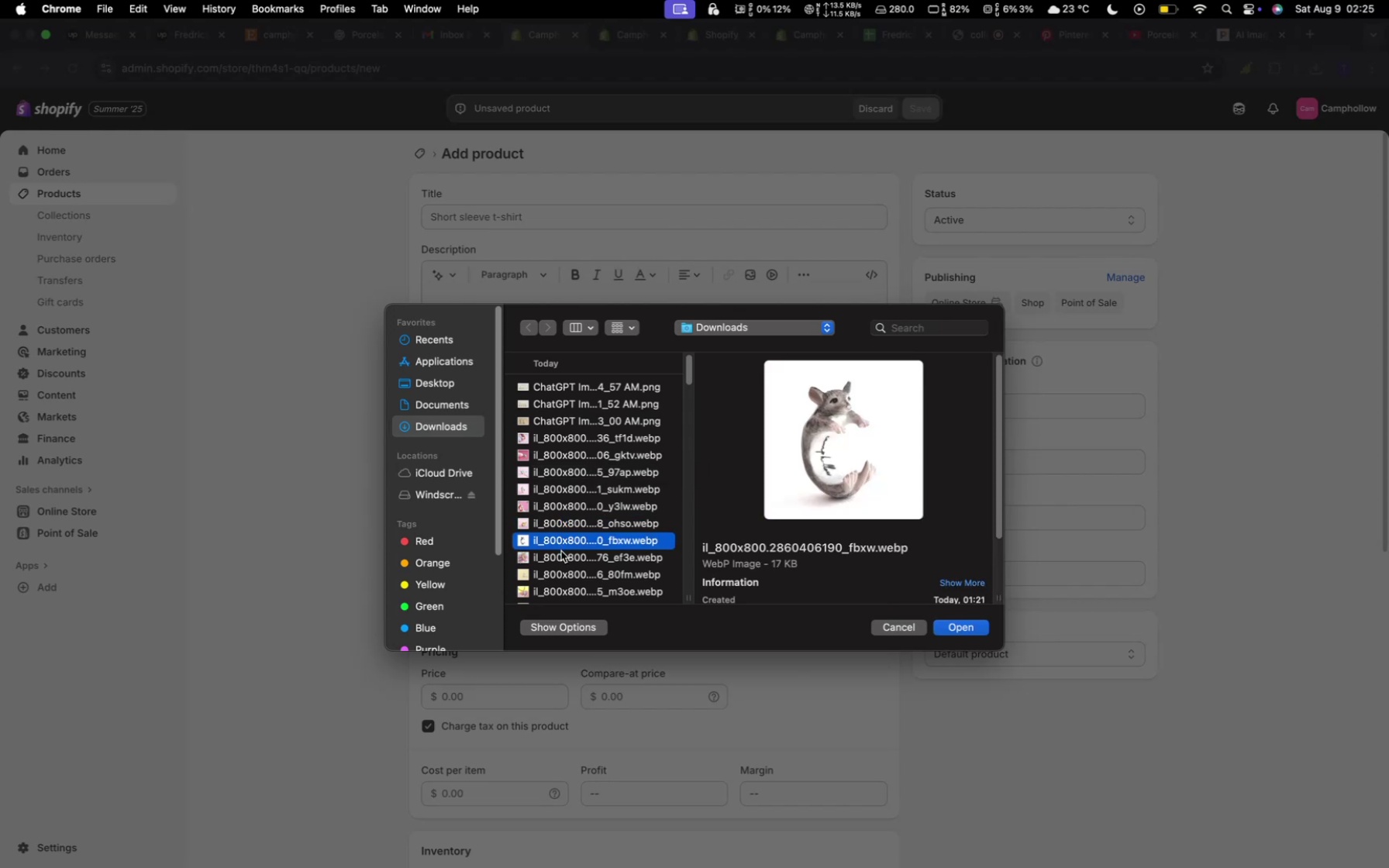 
left_click([561, 552])
 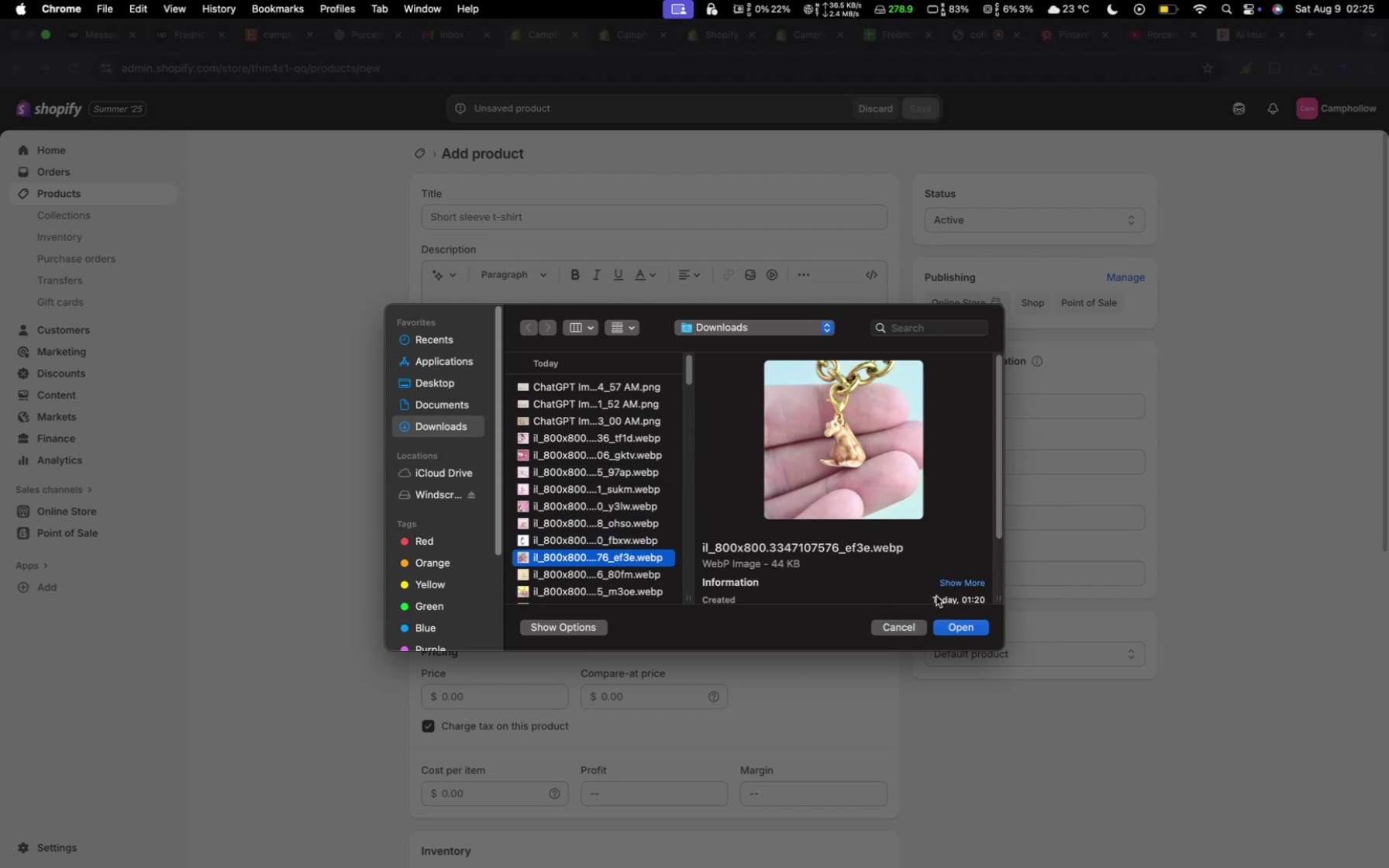 
left_click([977, 635])
 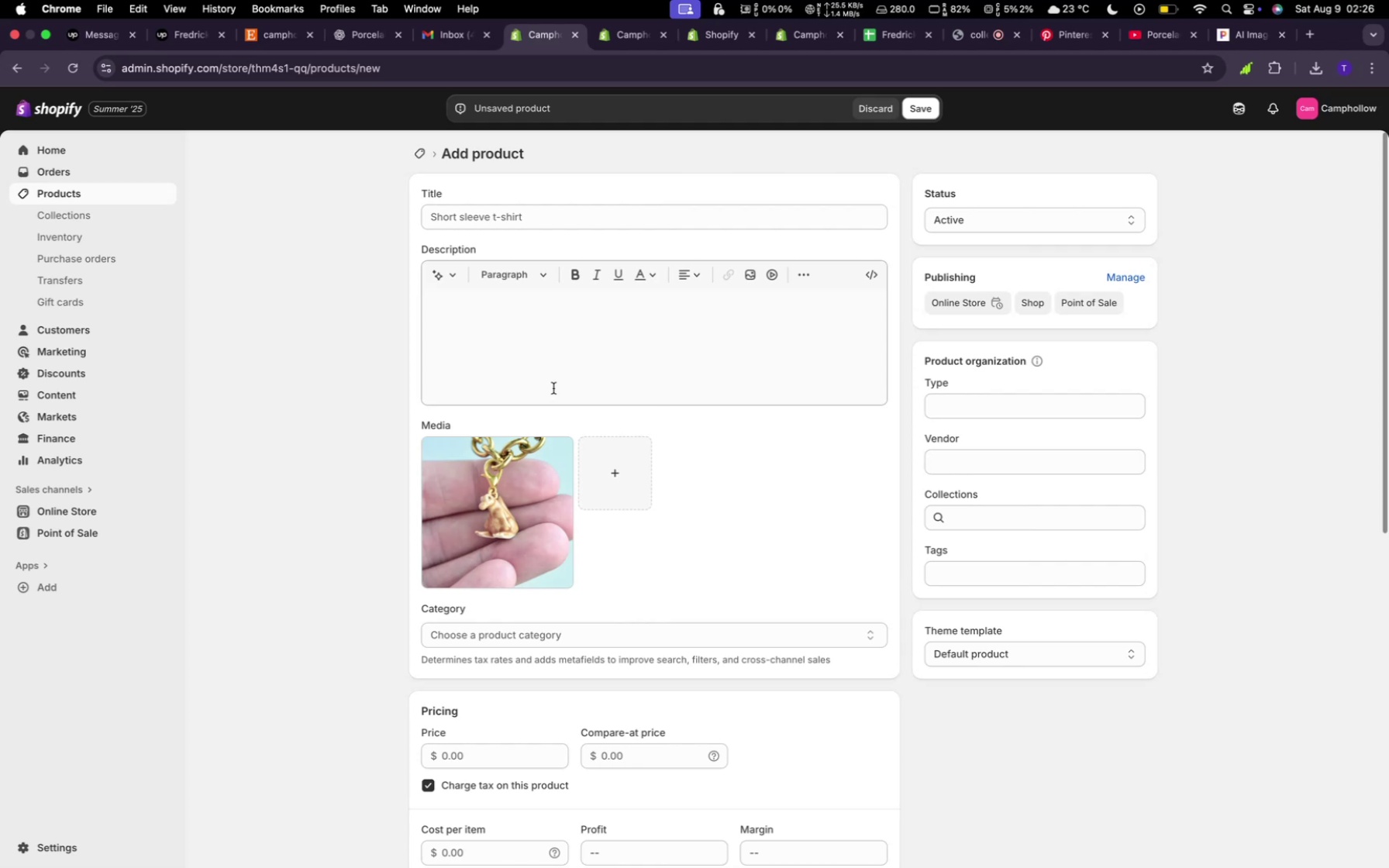 
wait(59.04)
 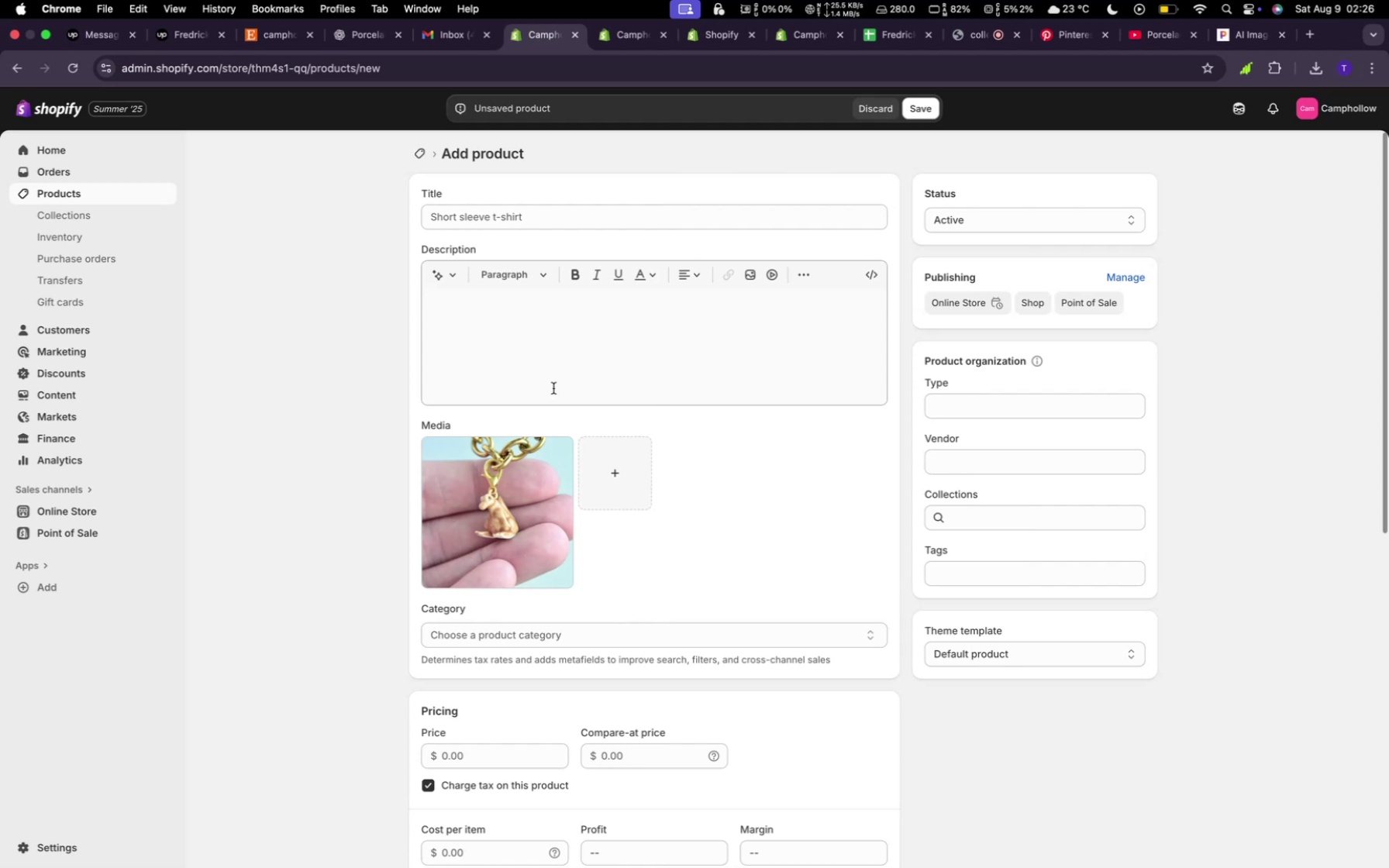 
left_click([278, 39])
 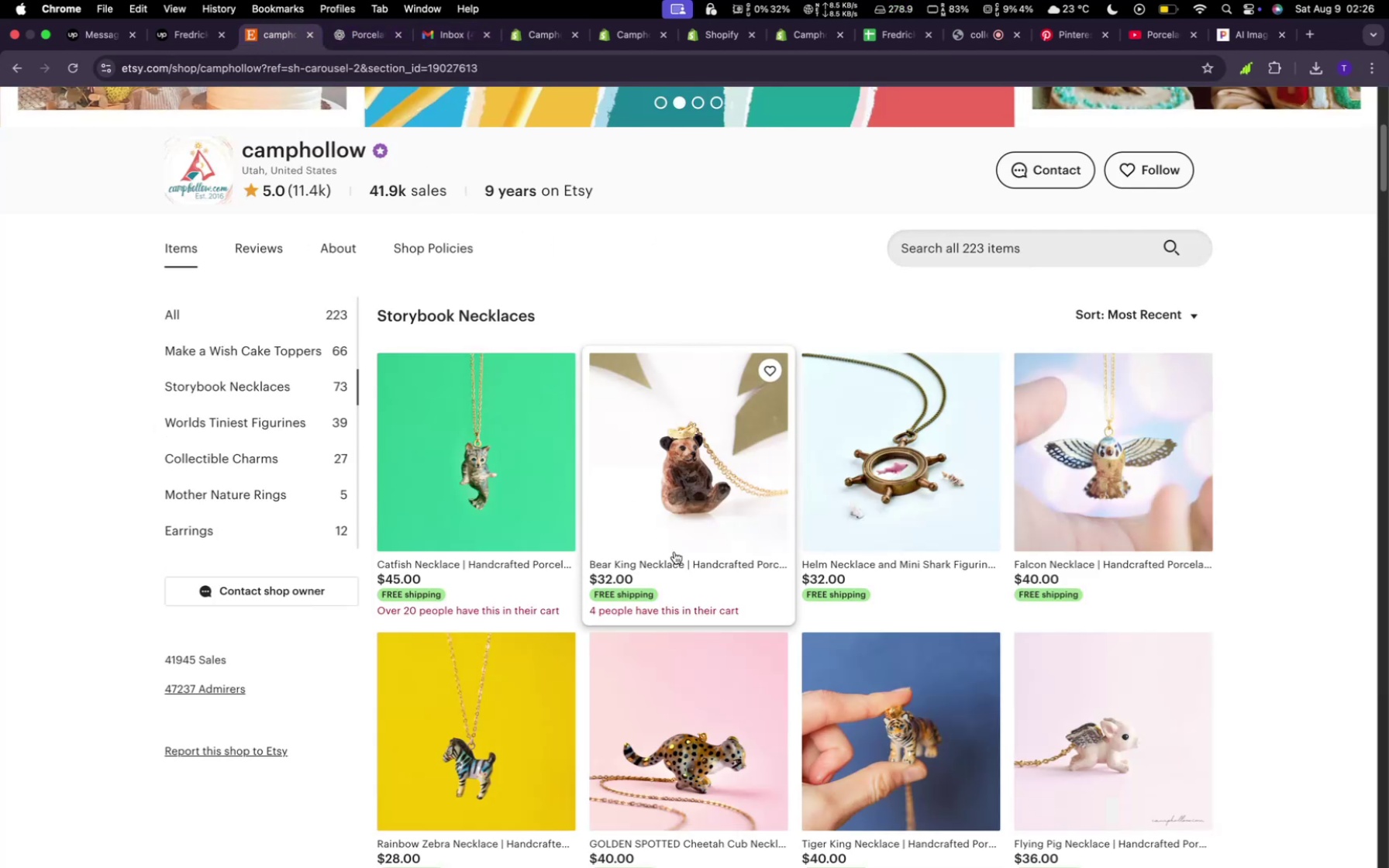 
scroll: coordinate [750, 600], scroll_direction: down, amount: 55.0
 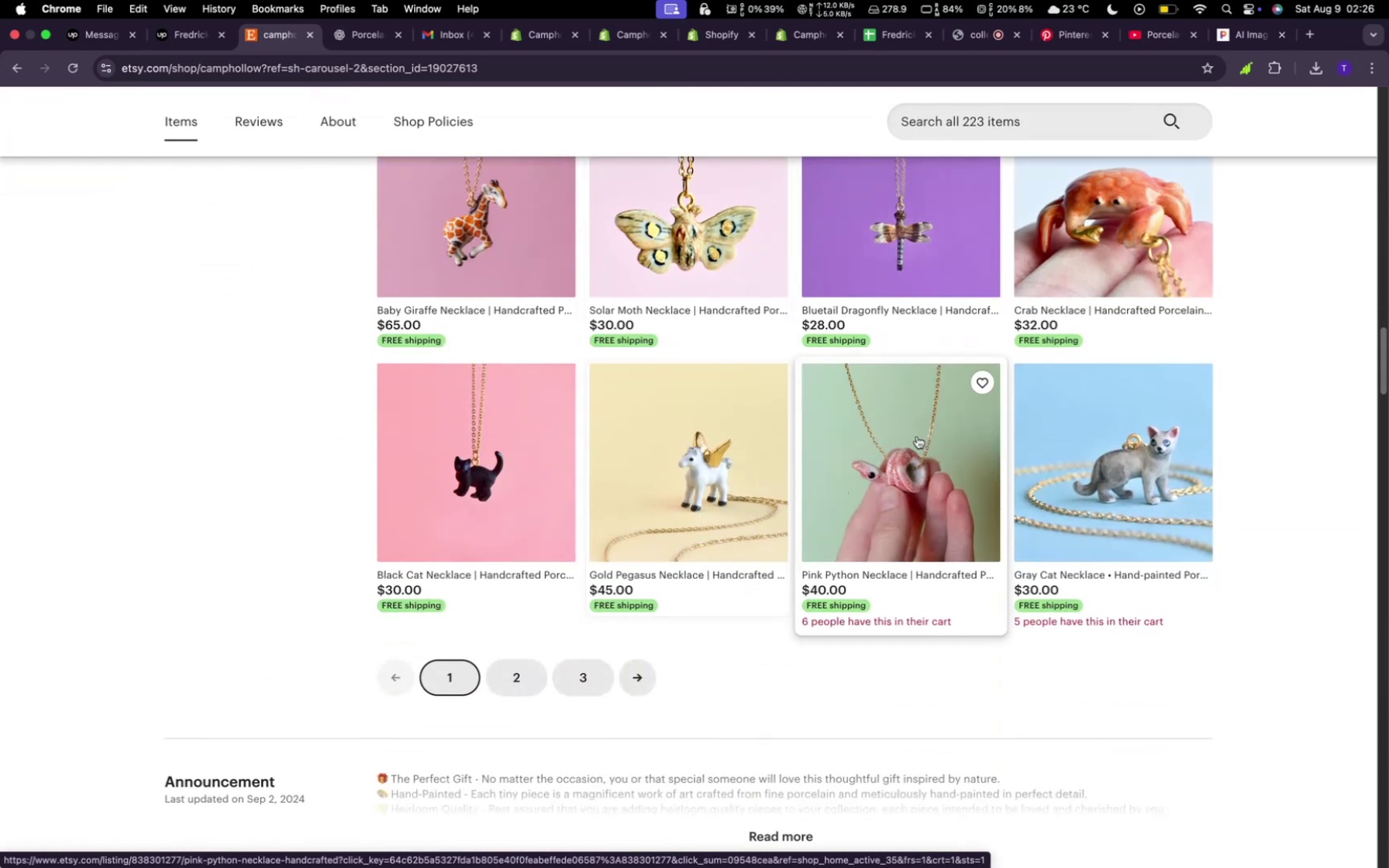 
scroll: coordinate [984, 387], scroll_direction: up, amount: 26.0
 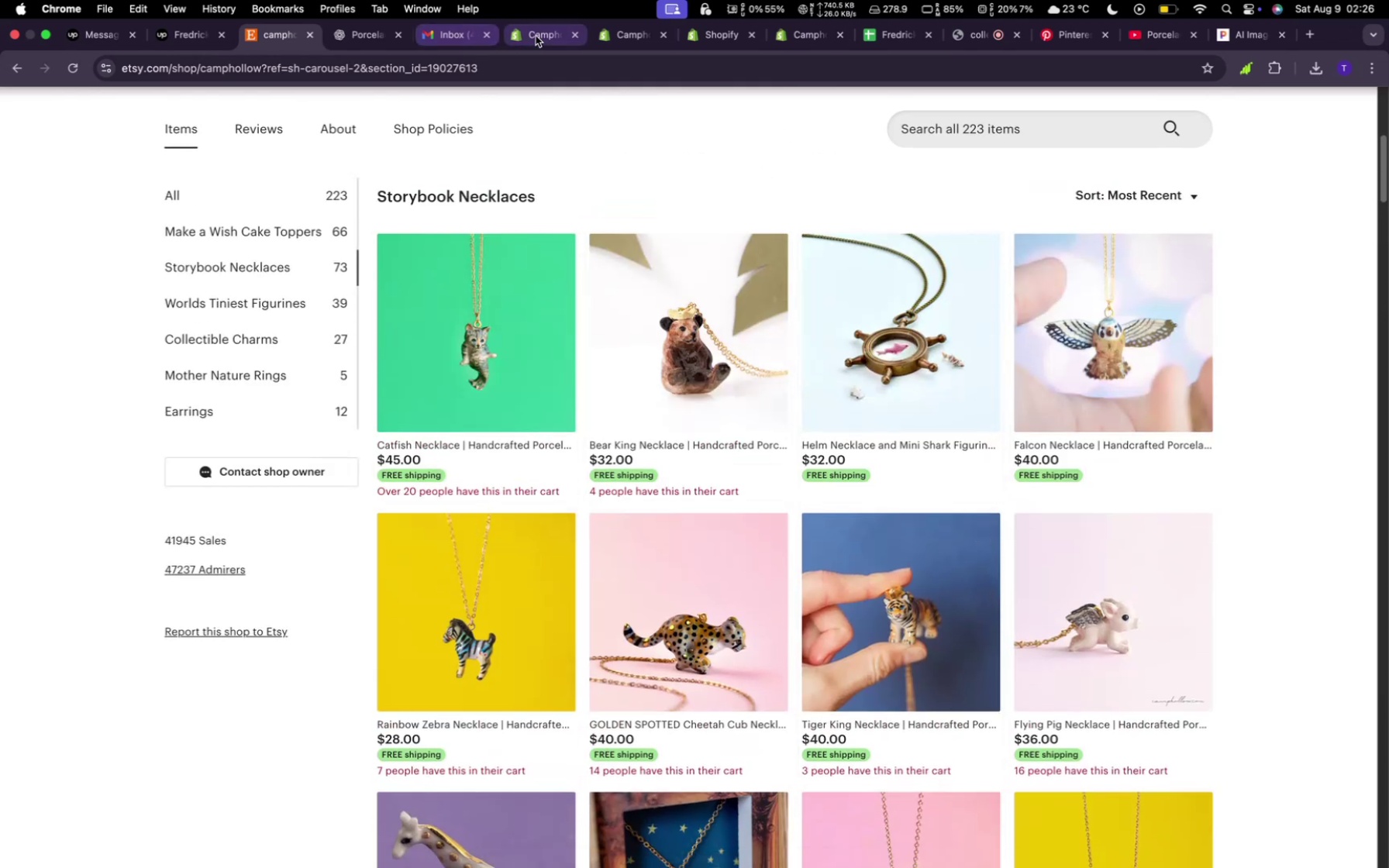 
left_click([528, 37])
 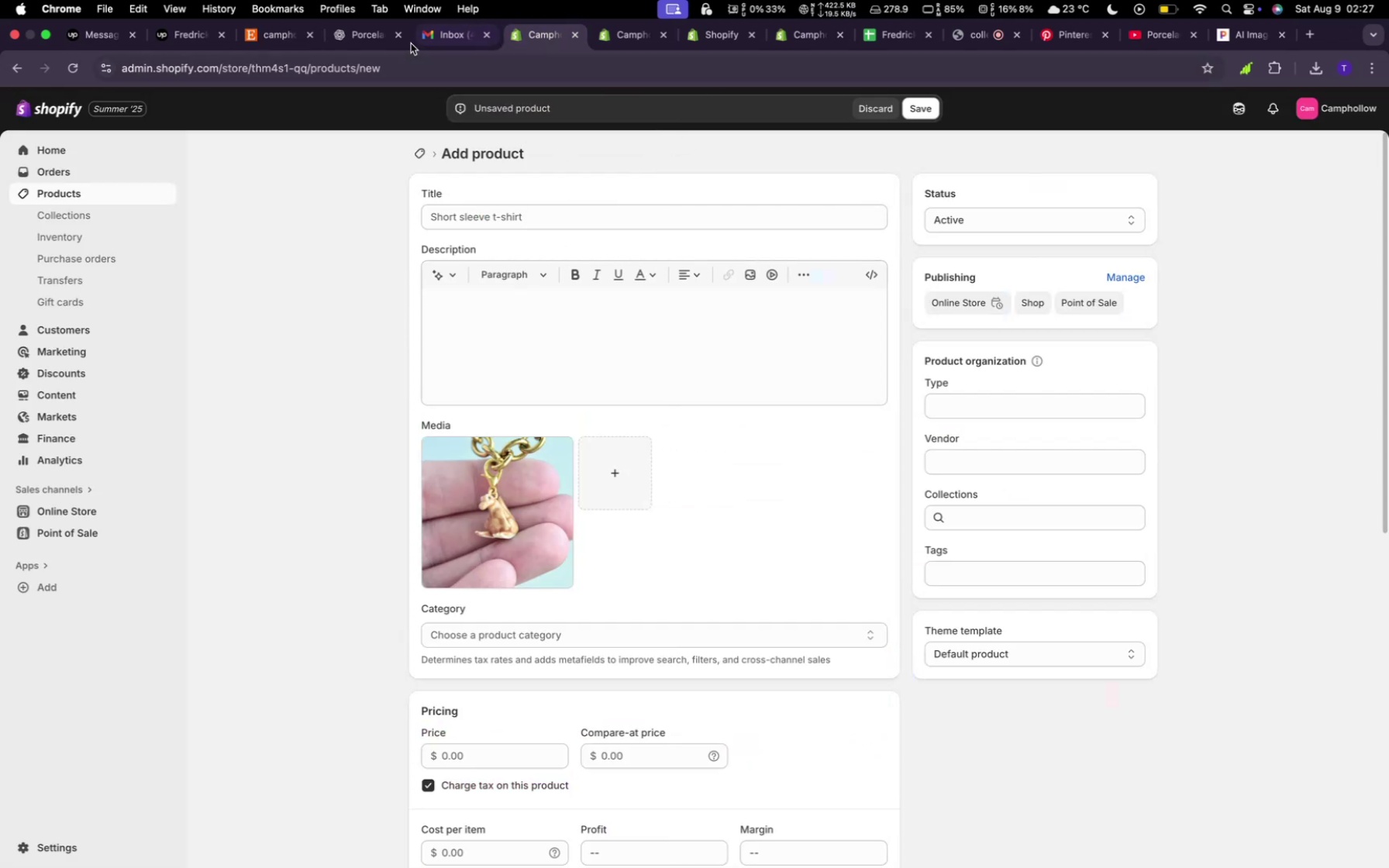 
left_click([291, 37])
 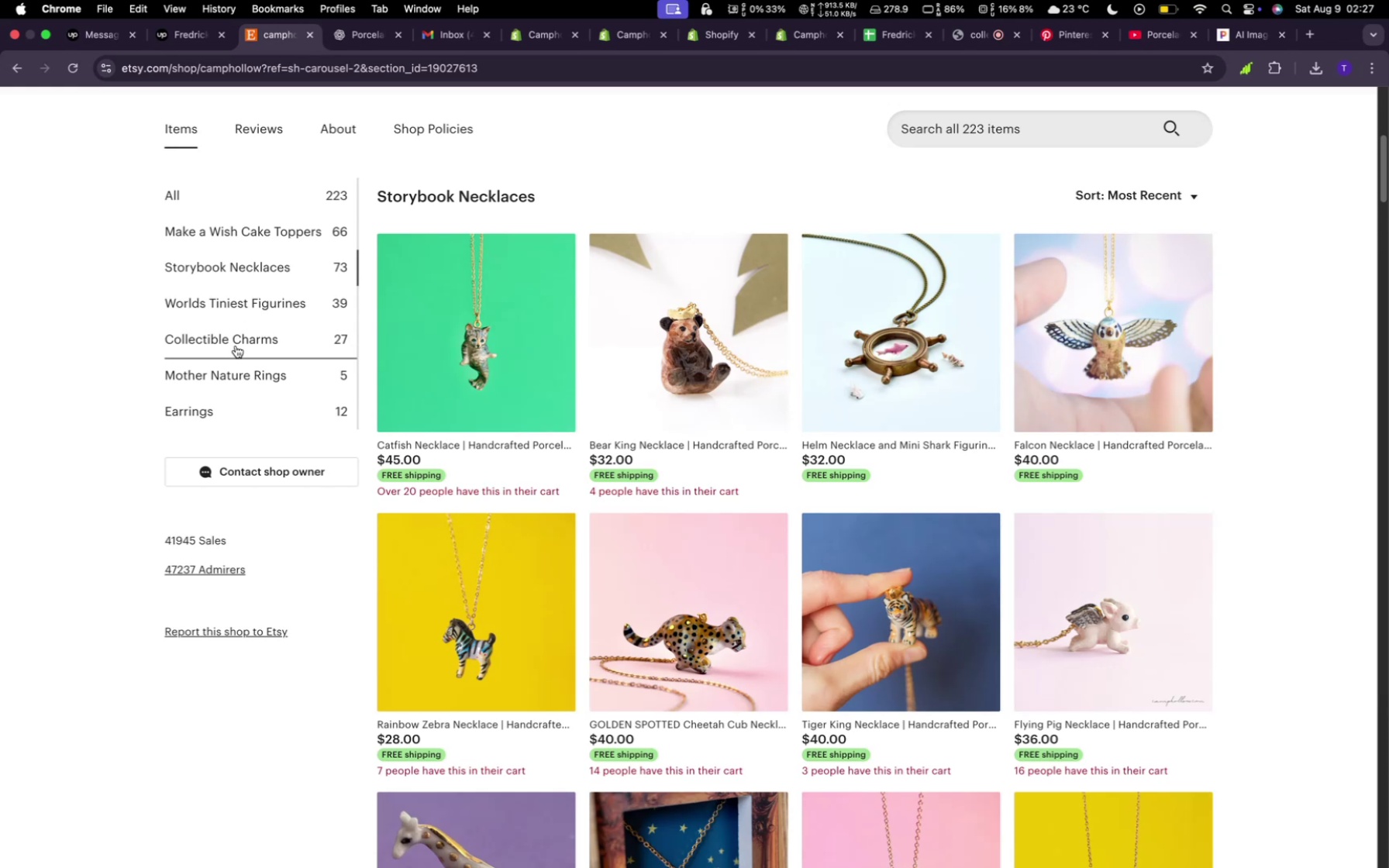 
left_click([236, 344])
 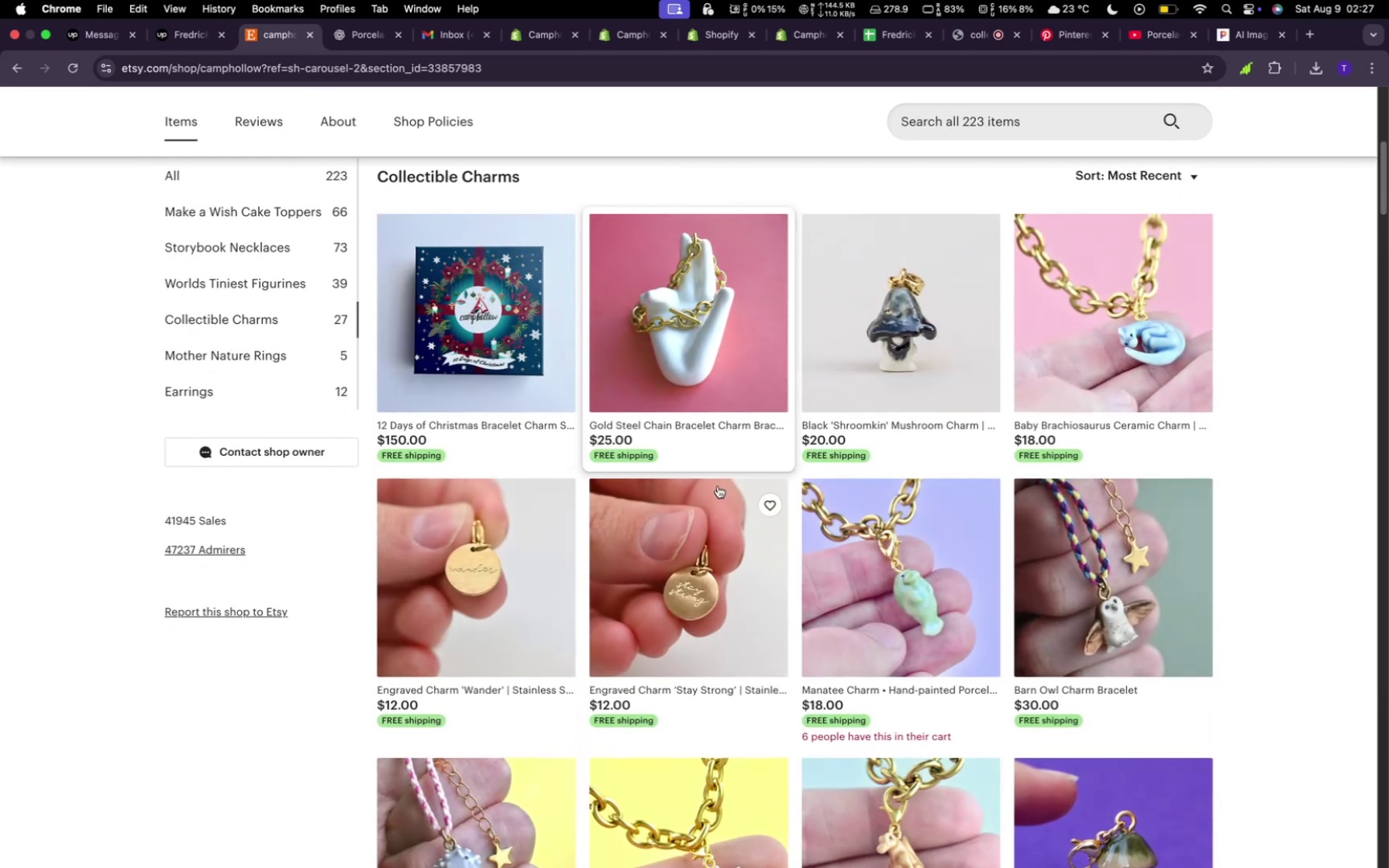 
scroll: coordinate [753, 492], scroll_direction: down, amount: 5.0
 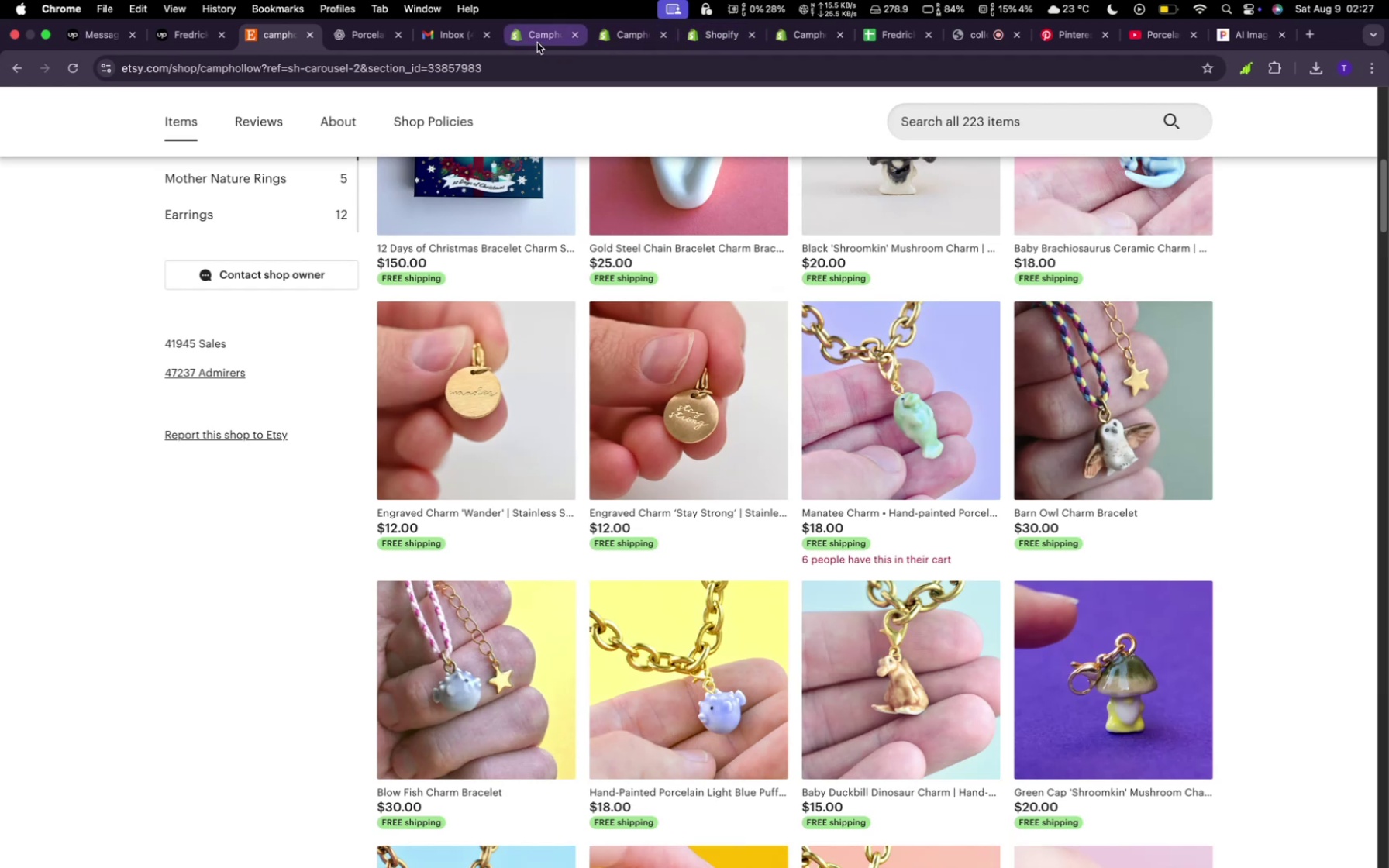 
left_click([546, 43])
 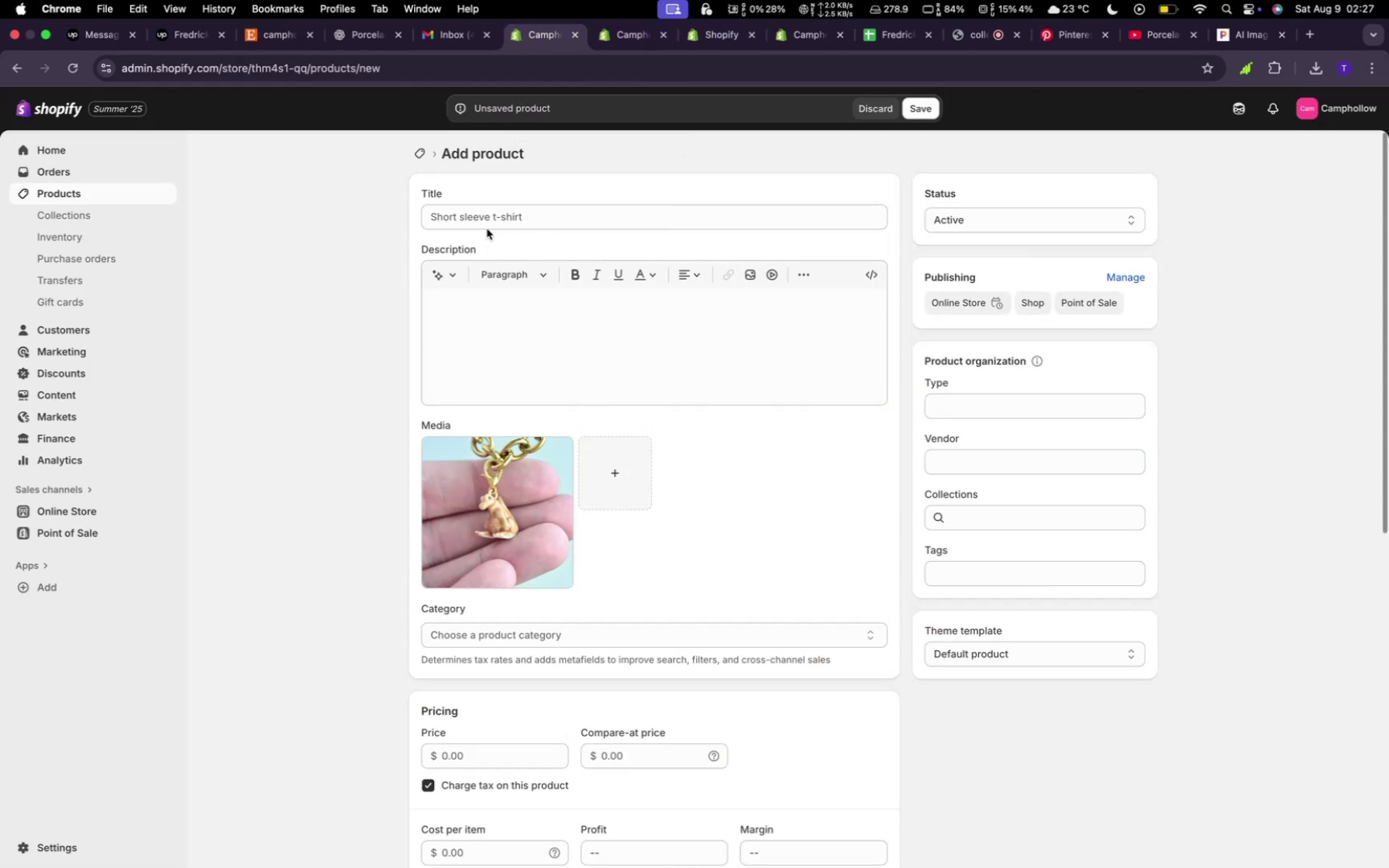 
left_click([485, 220])
 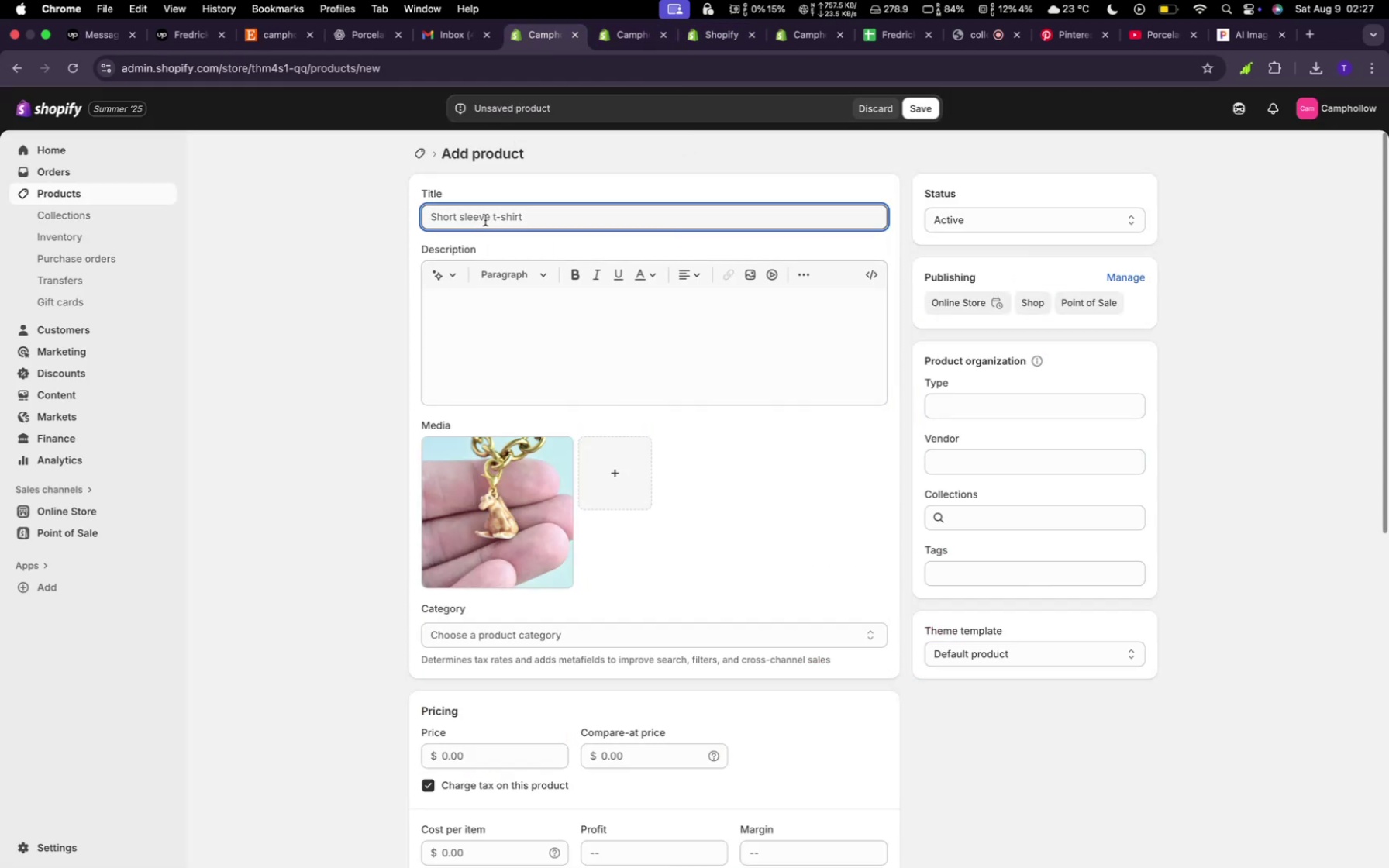 
type(Kangarucharm)
 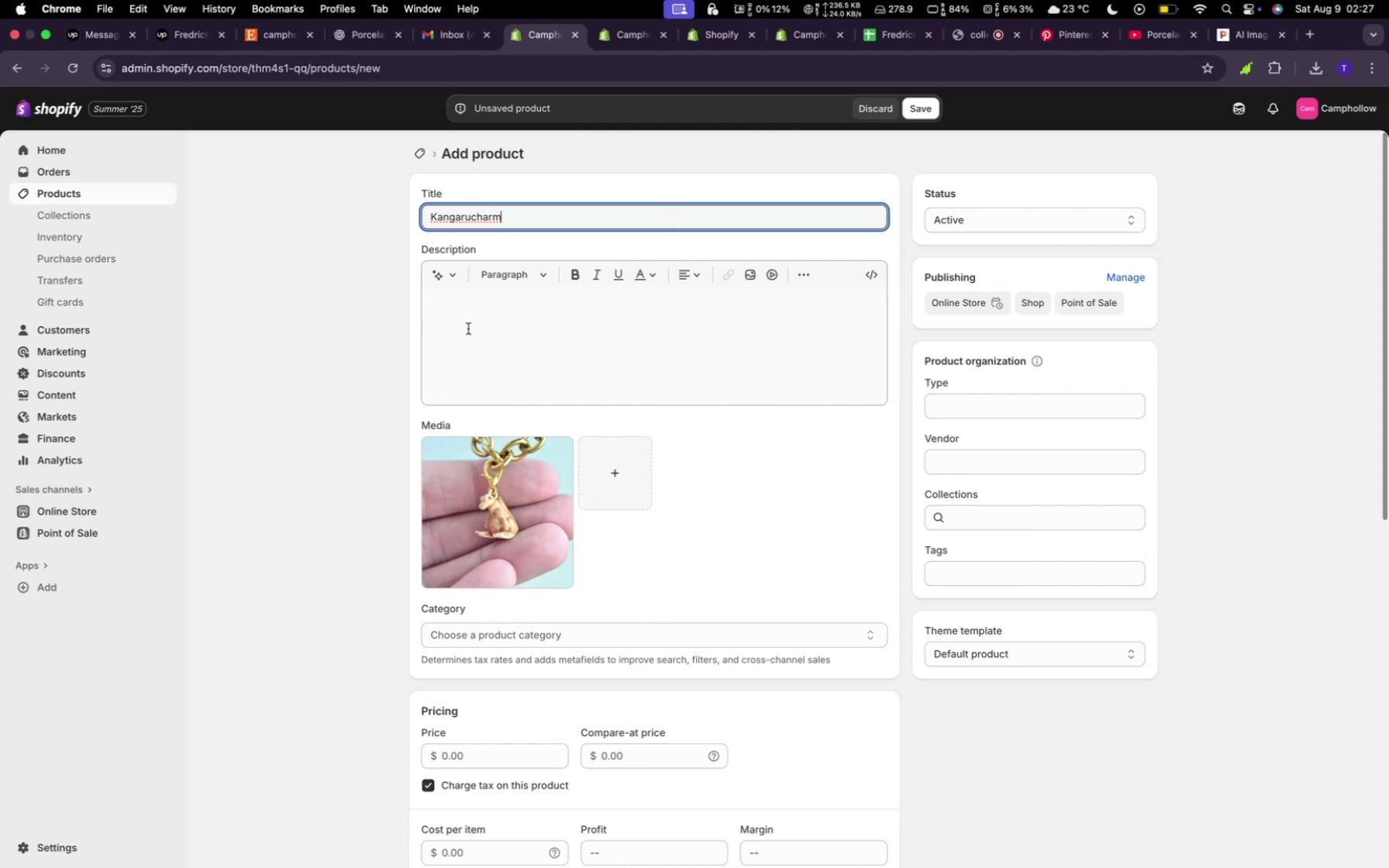 
left_click([447, 277])
 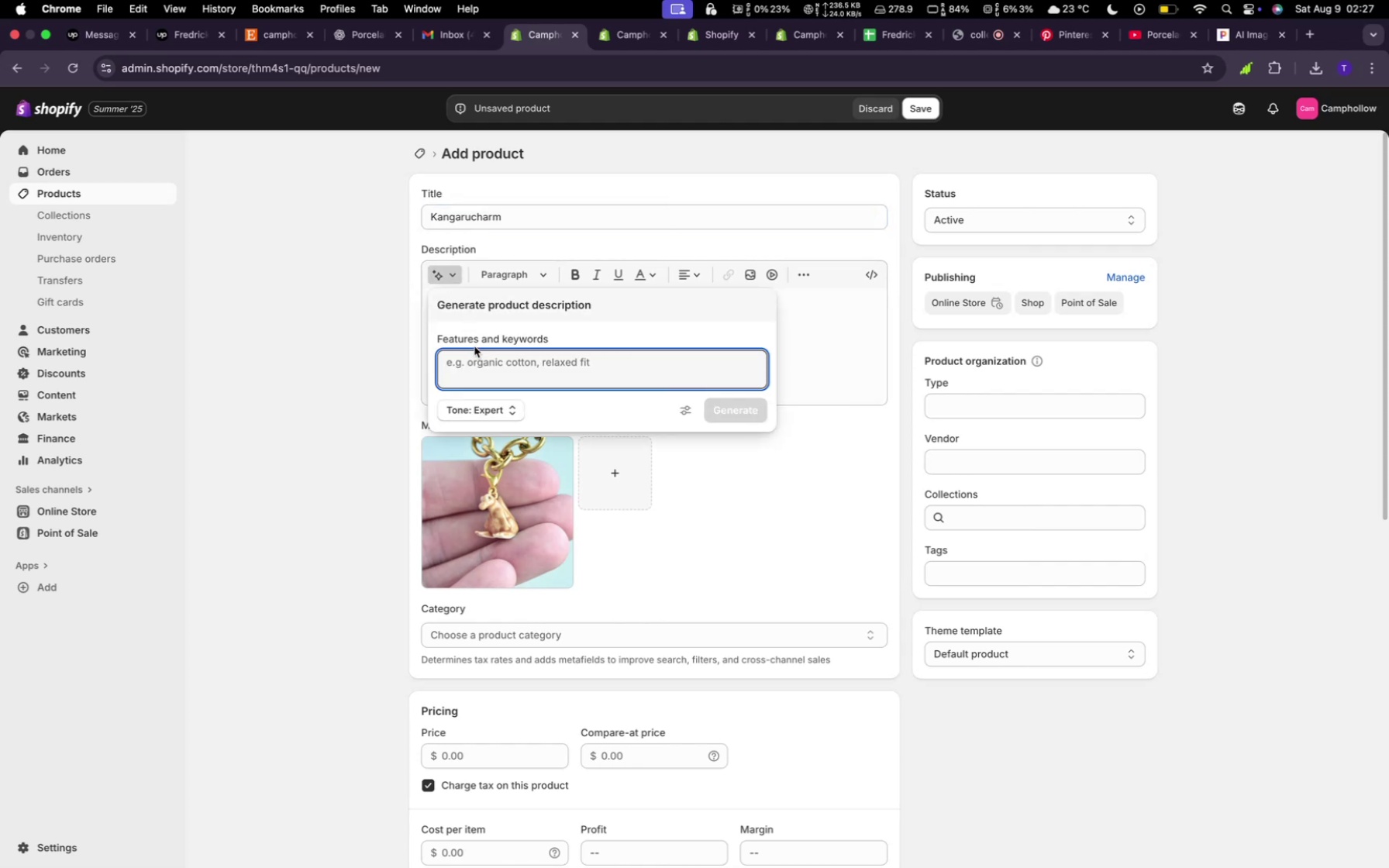 
type(random)
 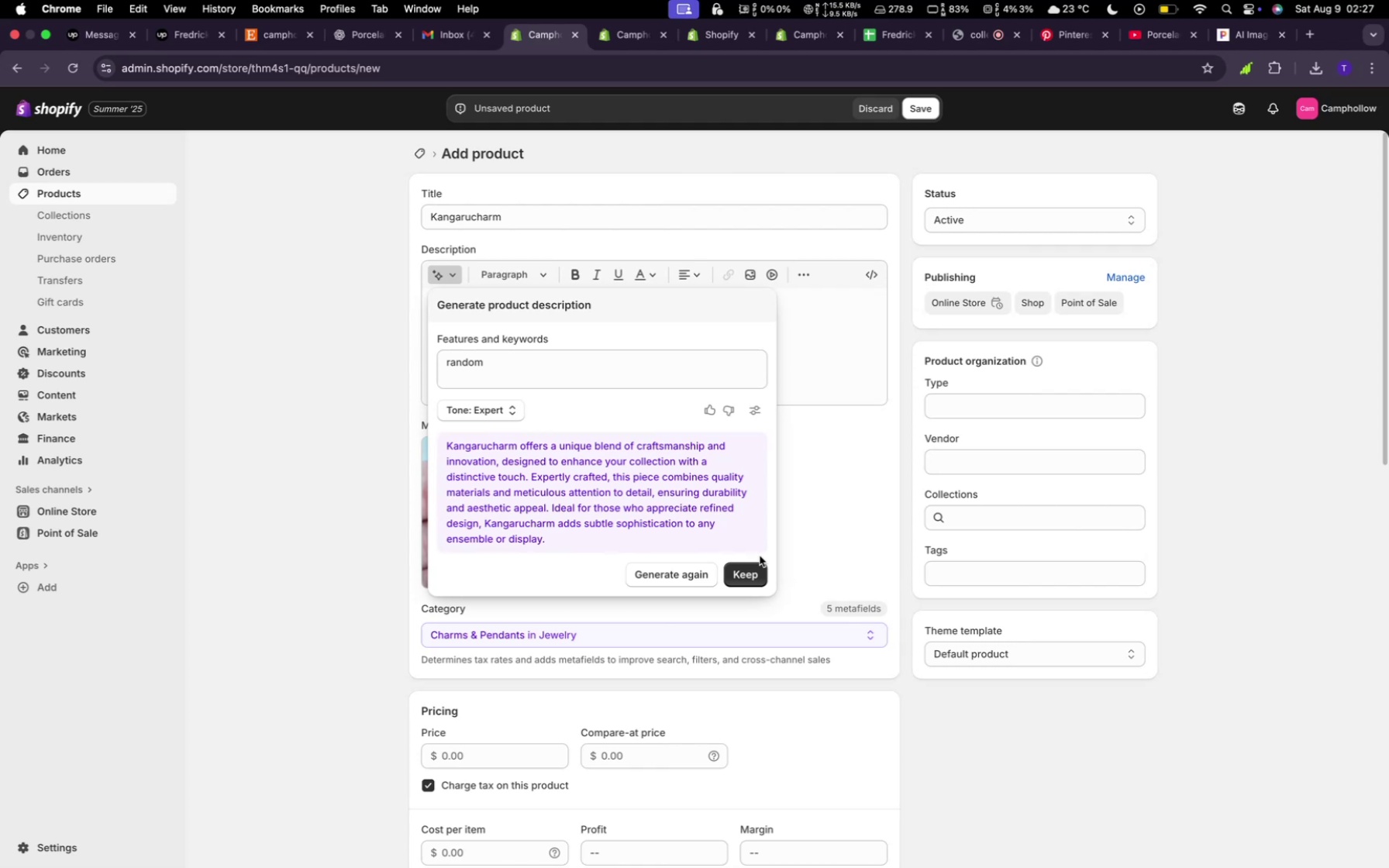 
wait(33.86)
 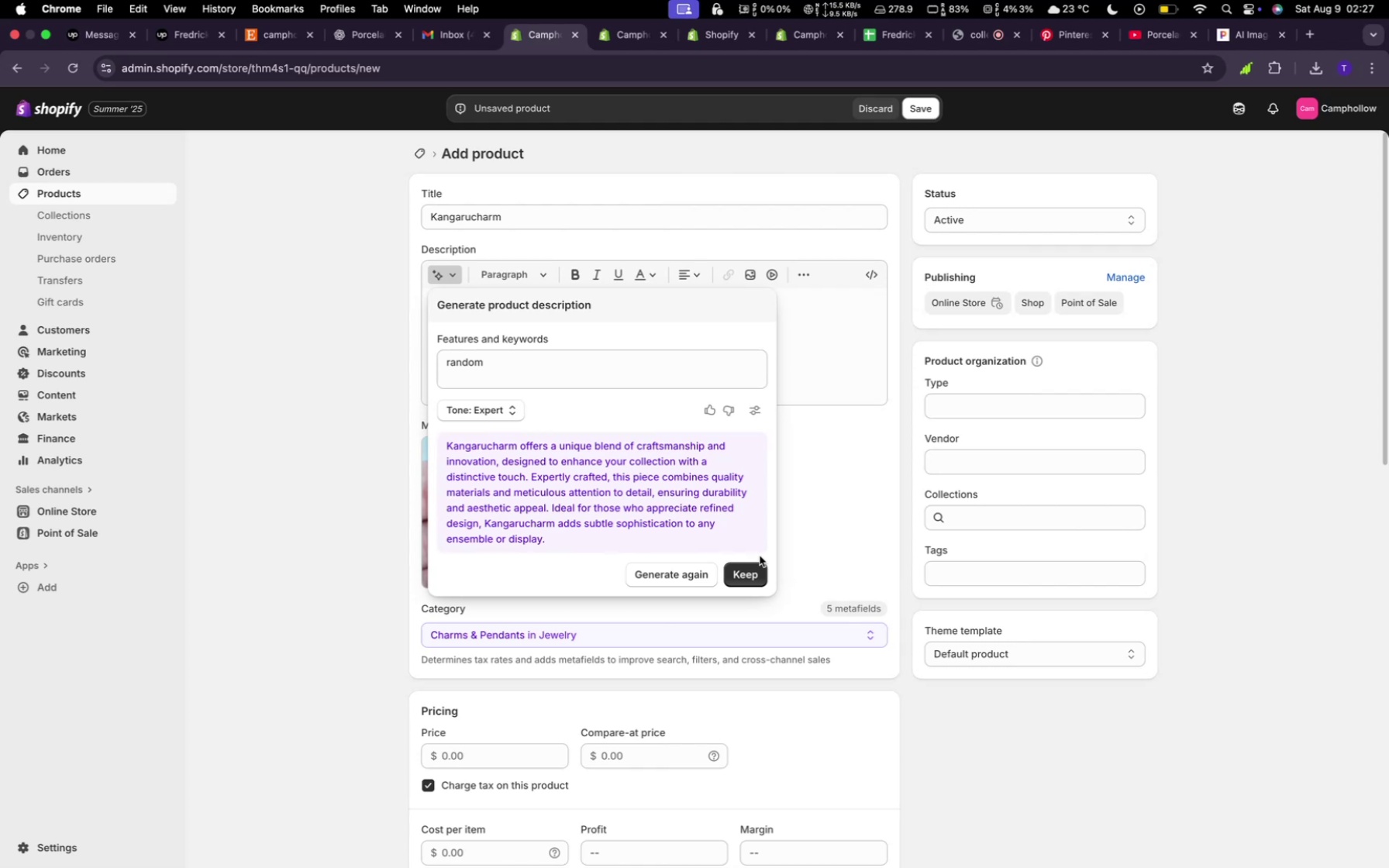 
left_click([747, 580])
 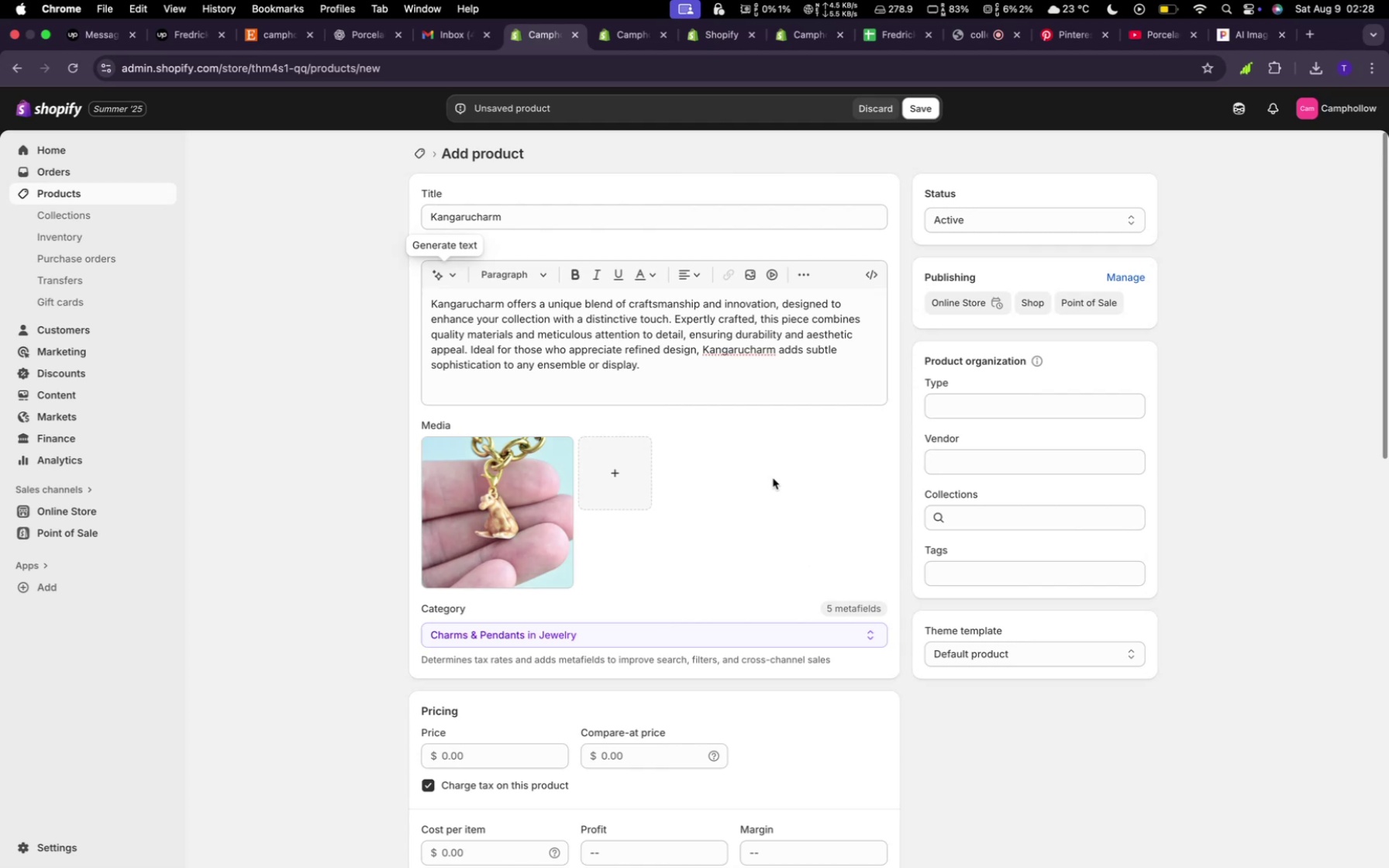 
wait(21.41)
 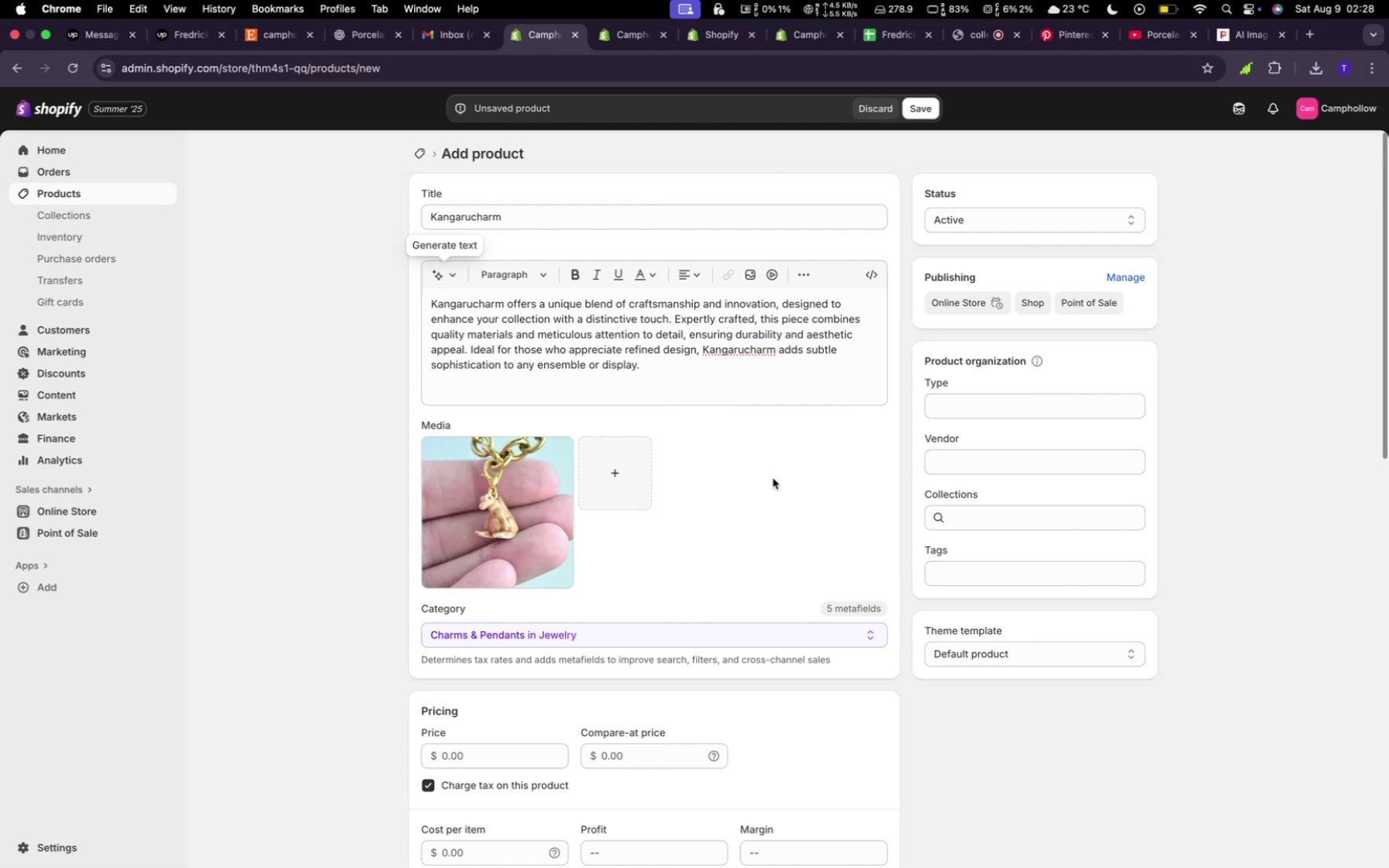 
type(32)
 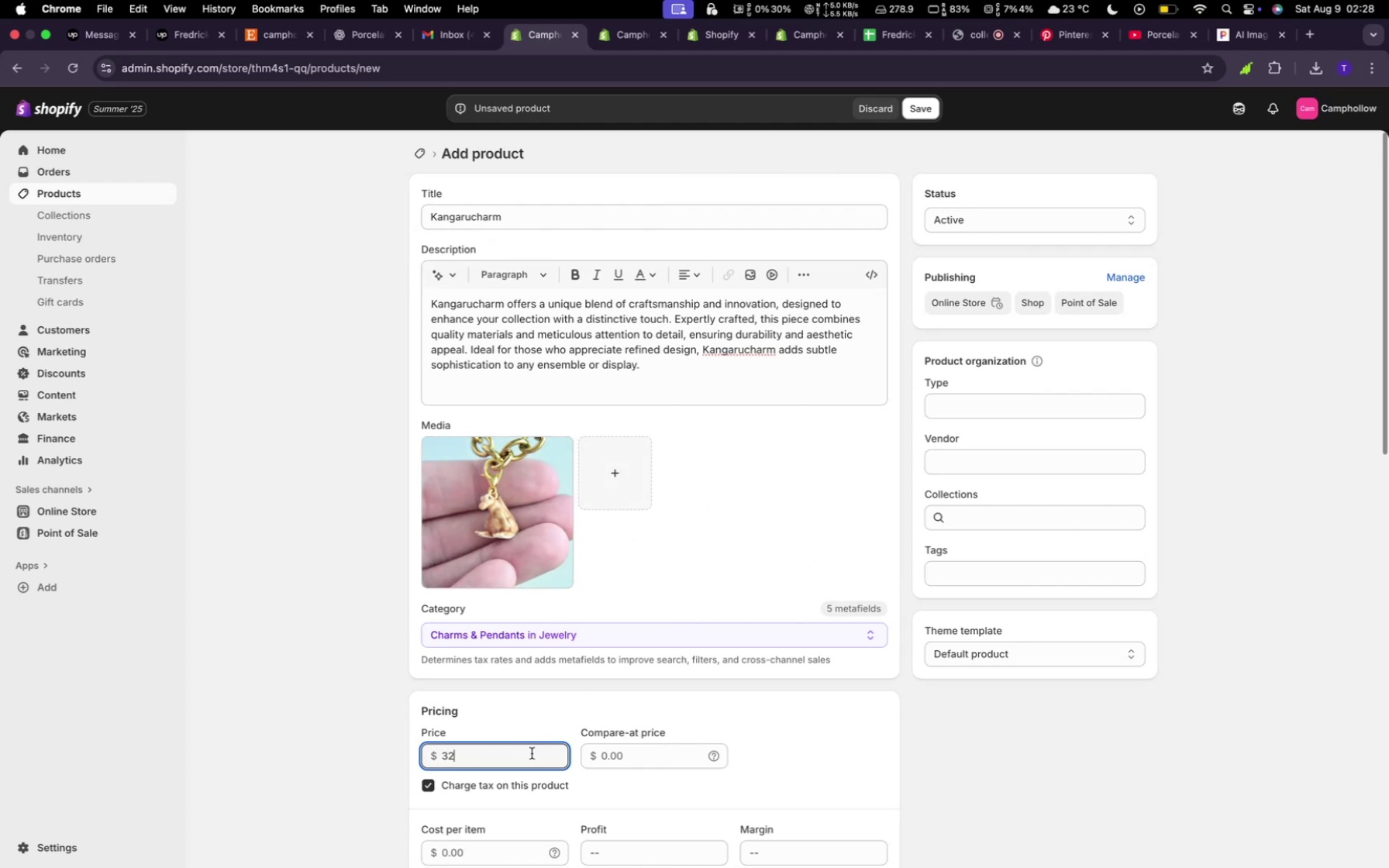 
scroll: coordinate [776, 678], scroll_direction: down, amount: 44.0
 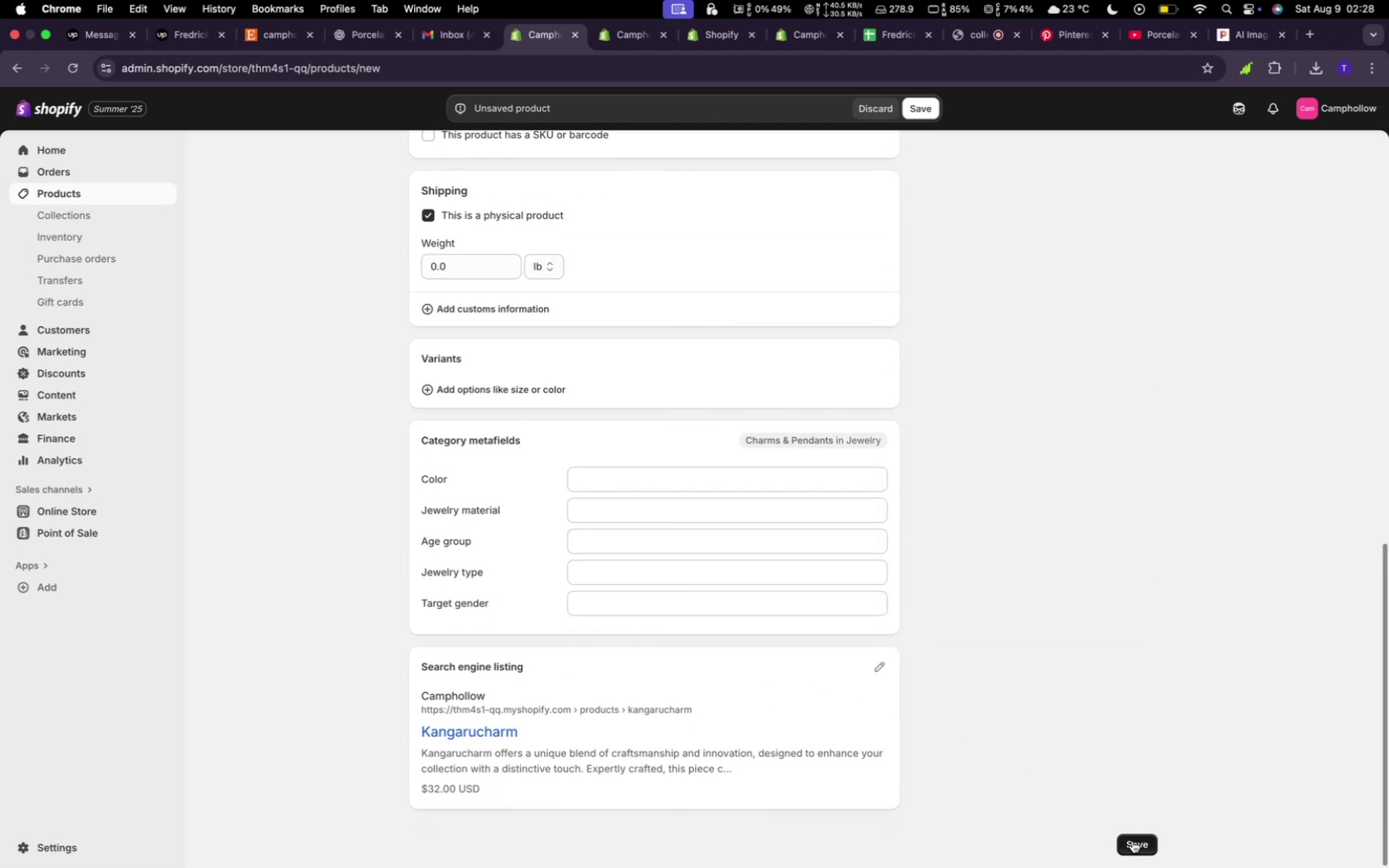 
left_click([1135, 842])
 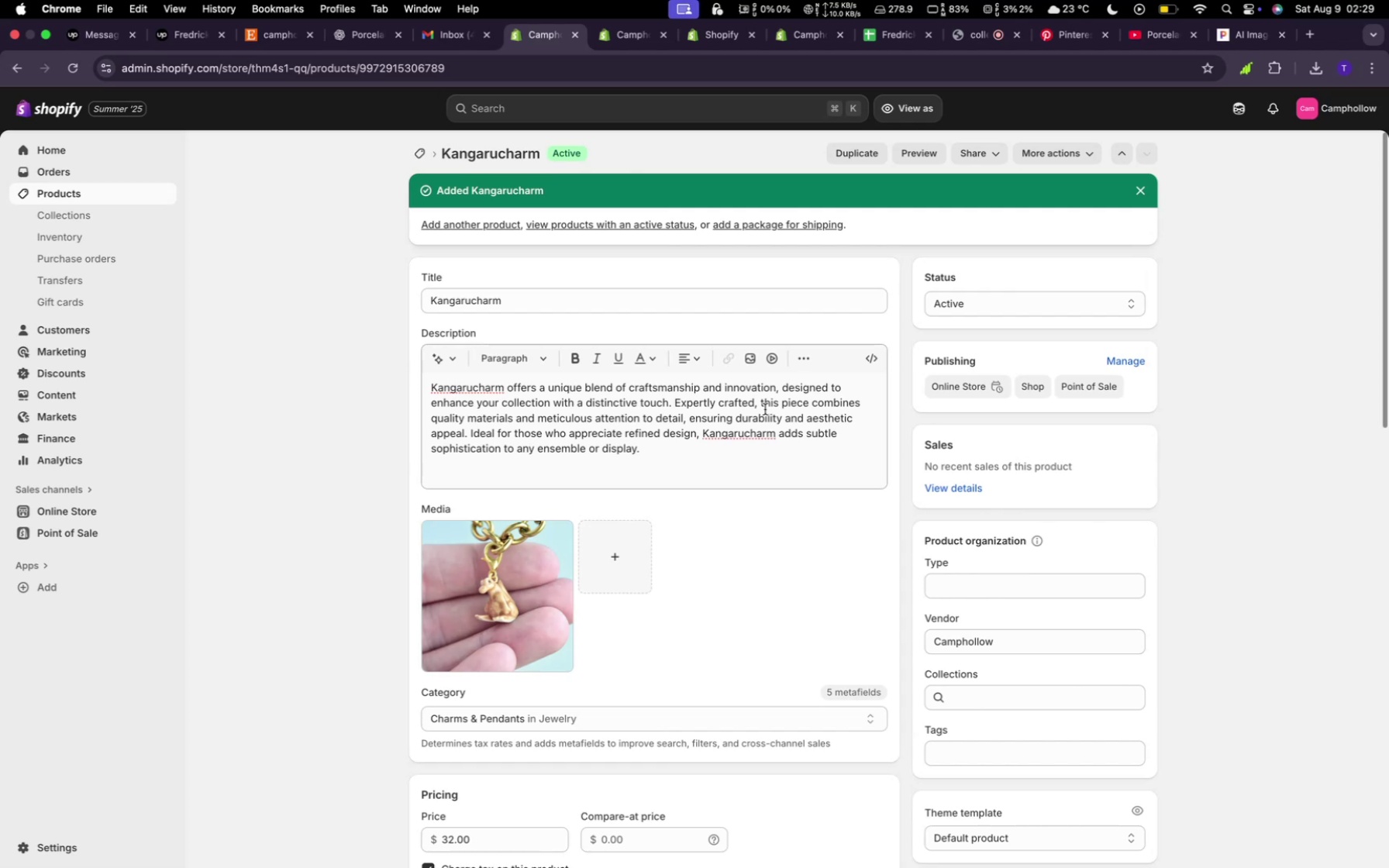 
wait(48.15)
 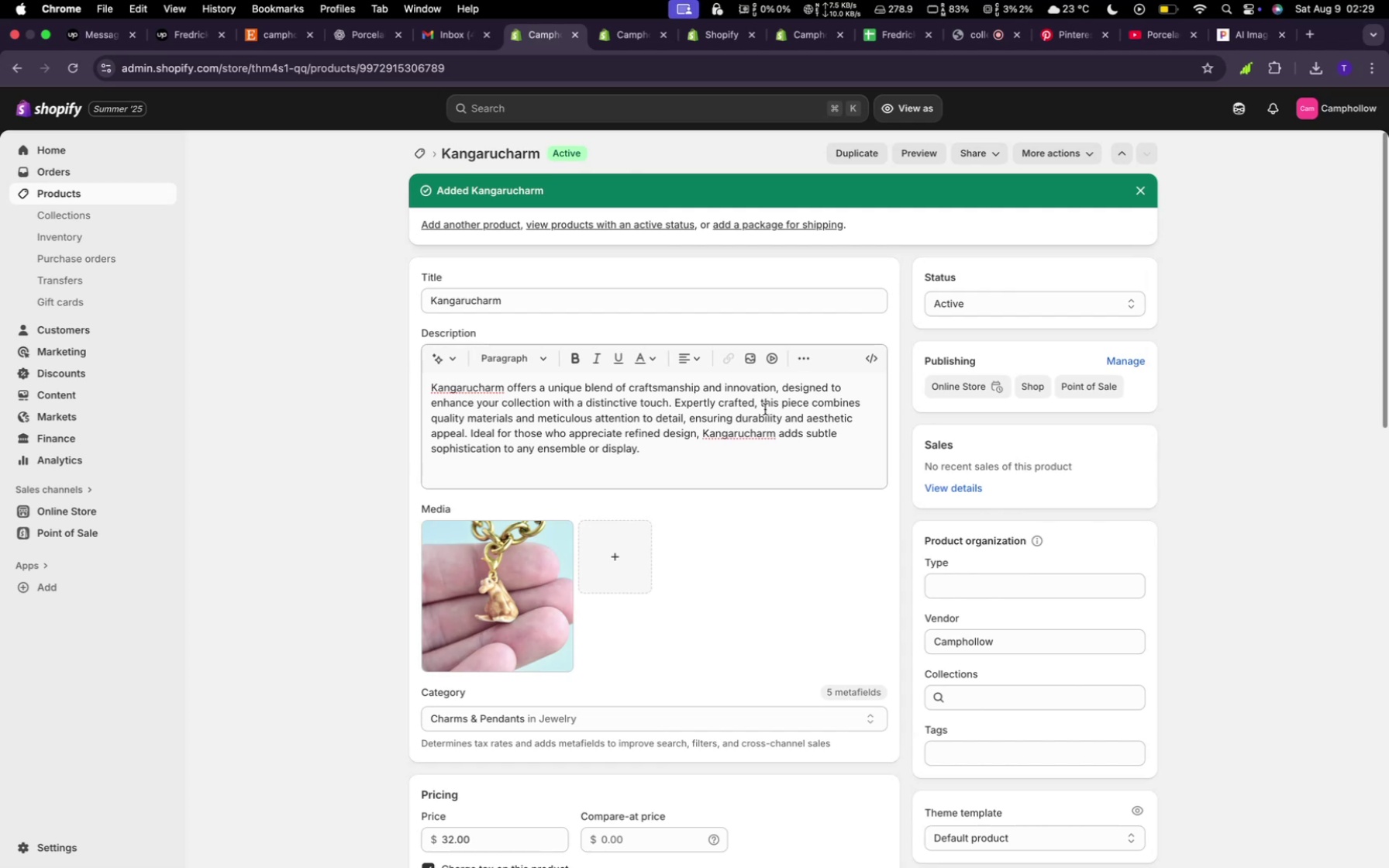 
left_click([470, 300])
 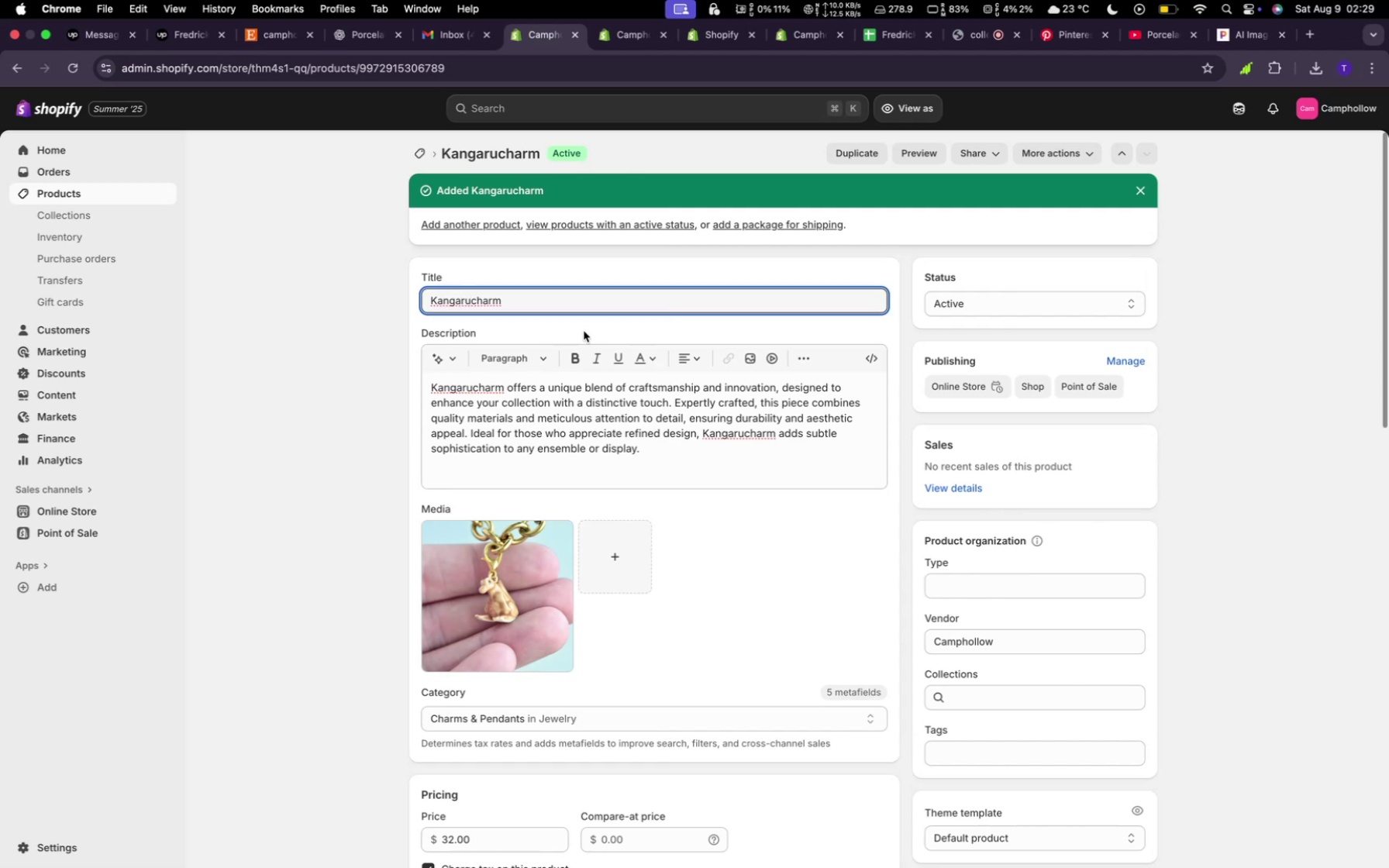 
key(Space)
 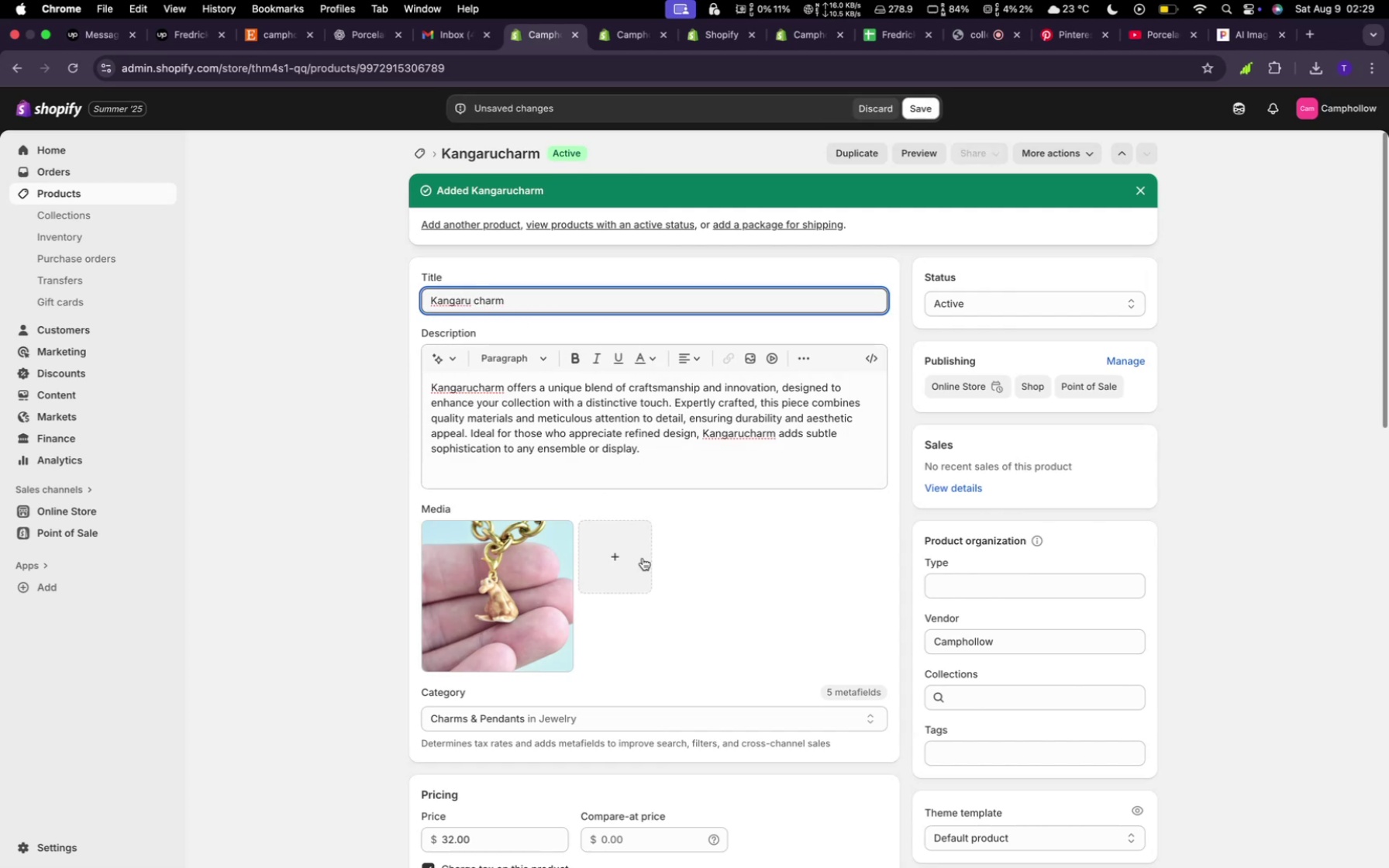 
scroll: coordinate [723, 650], scroll_direction: up, amount: 3.0
 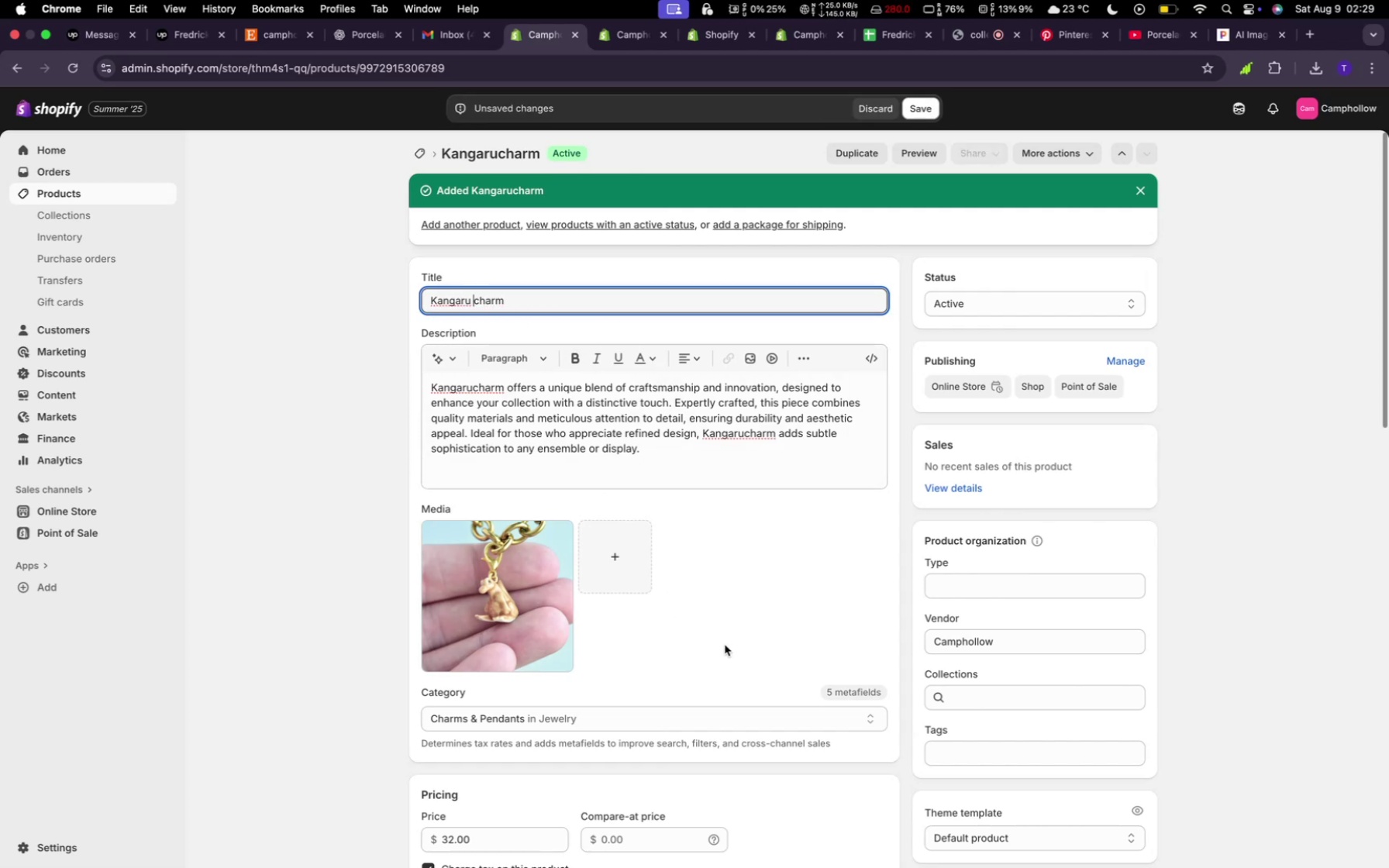 
scroll: coordinate [746, 617], scroll_direction: down, amount: 59.0
 